 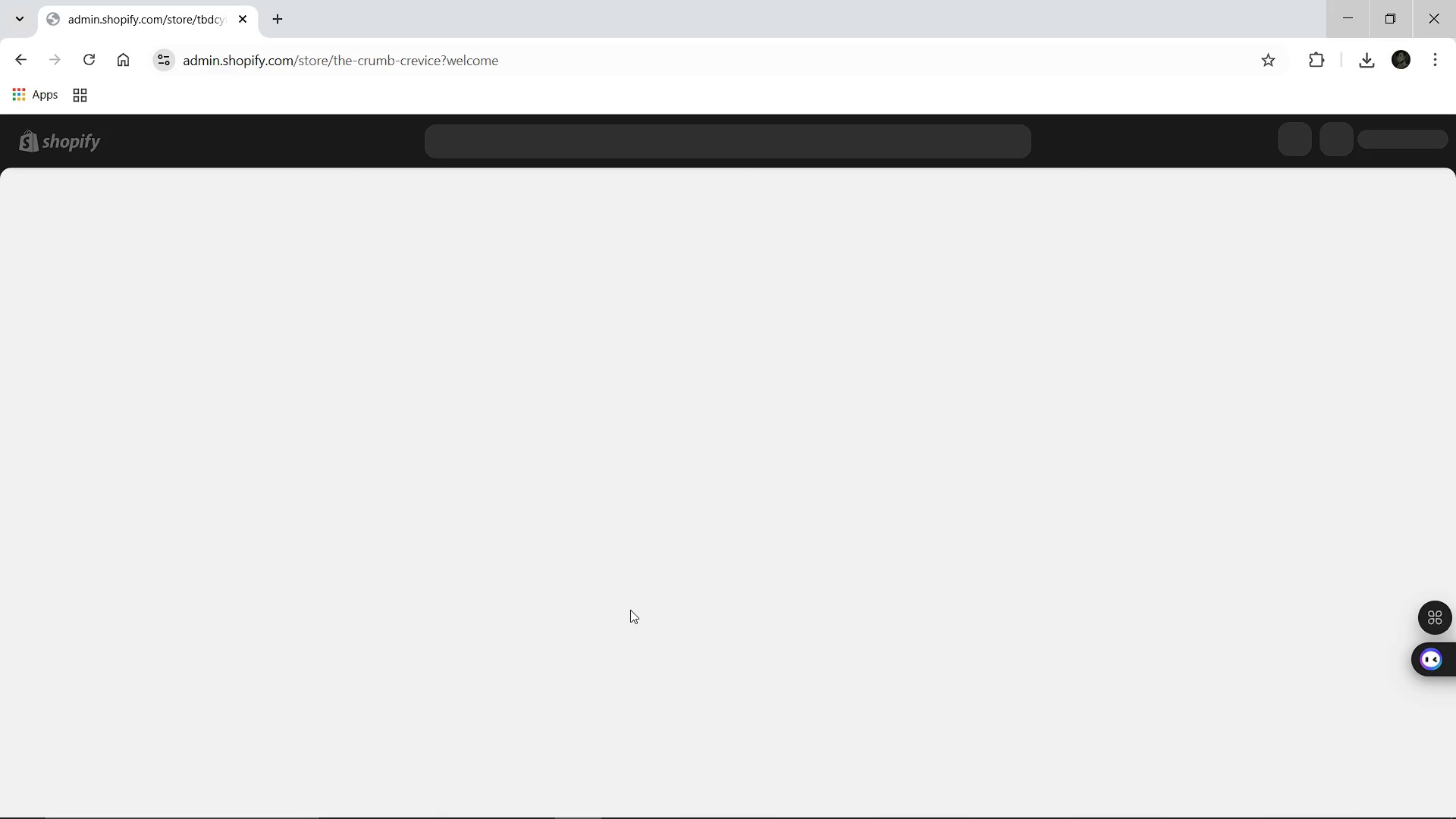 
left_click([67, 237])
 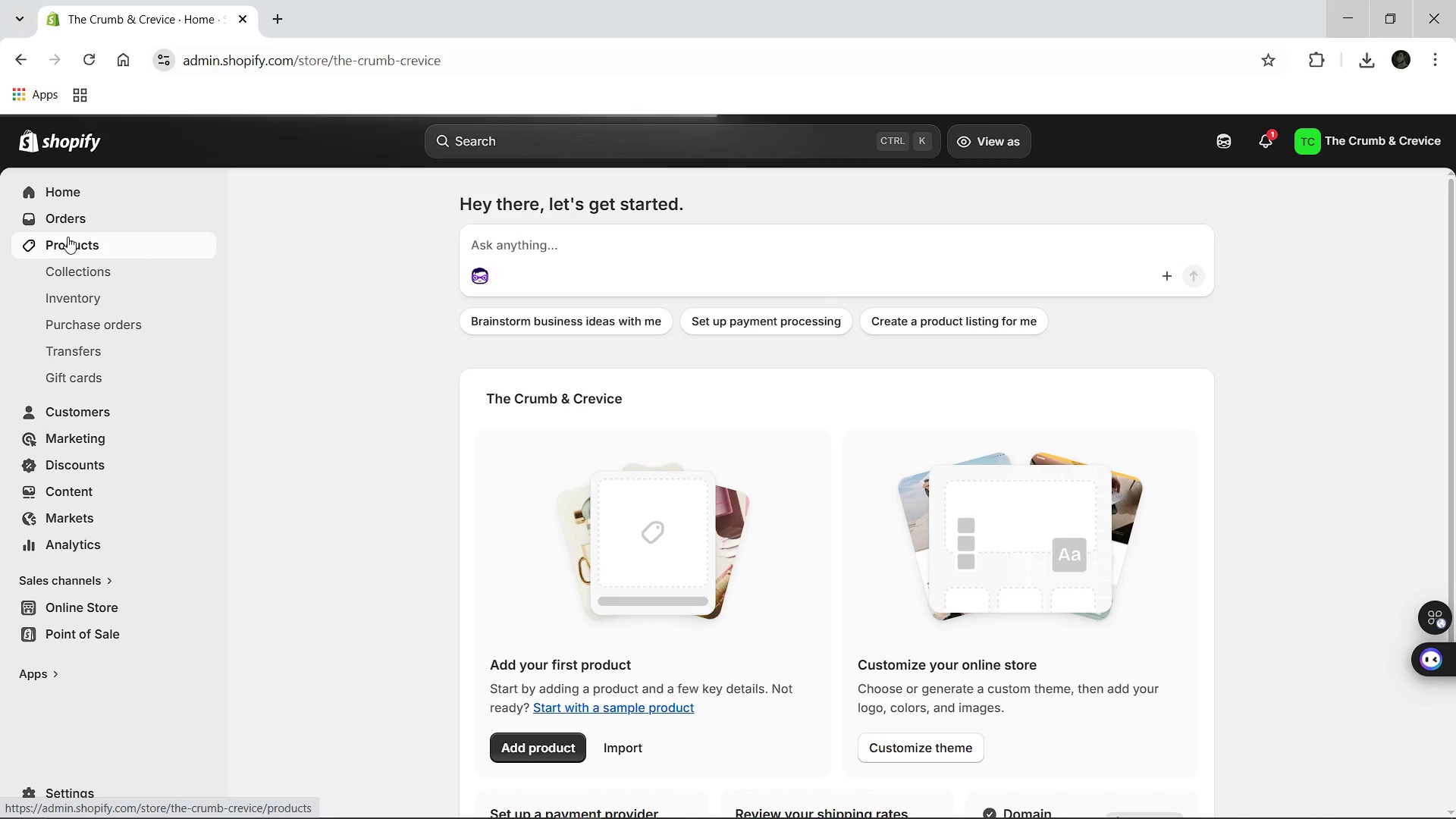 
mouse_move([139, 278])
 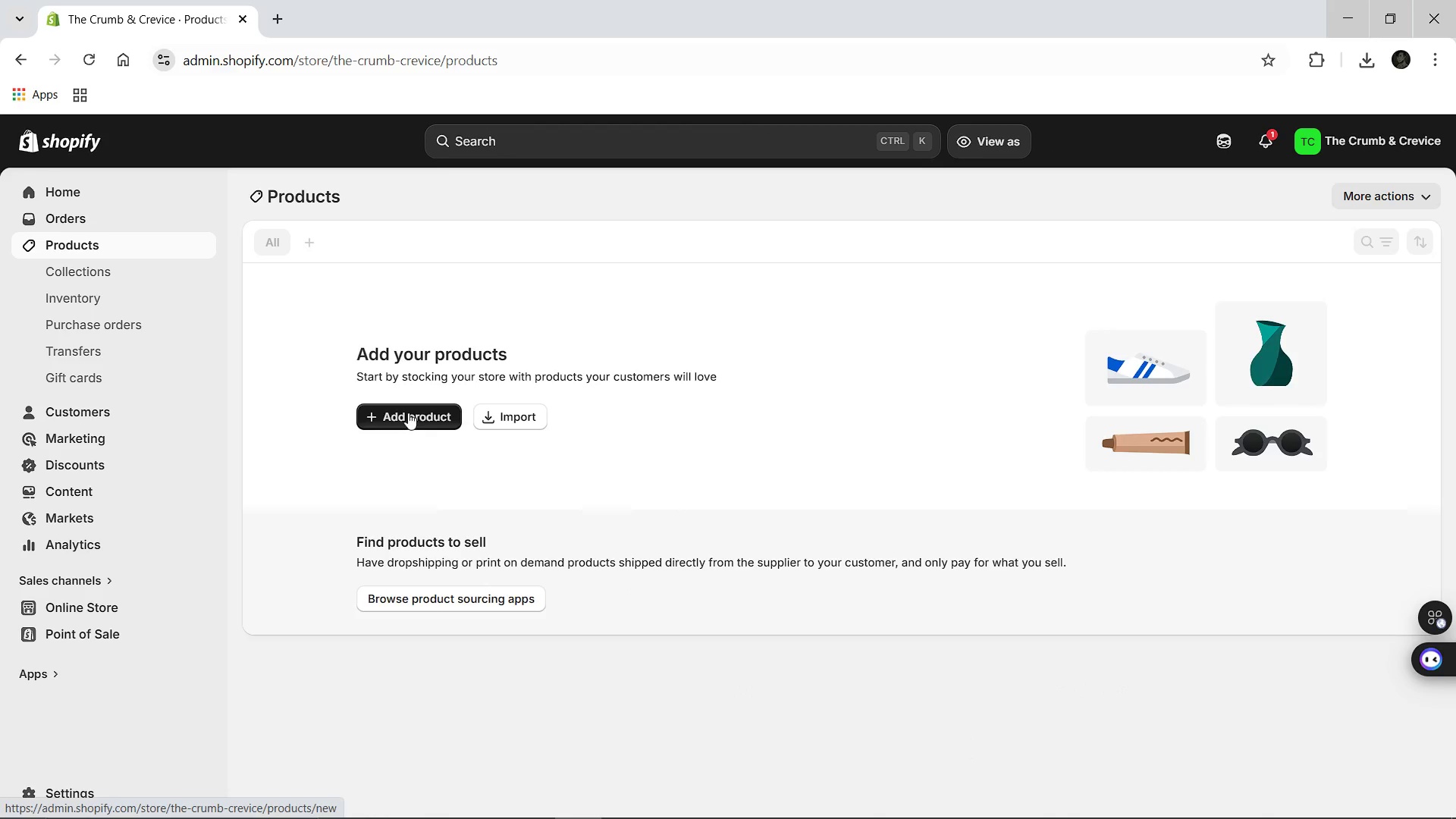 
left_click([408, 412])
 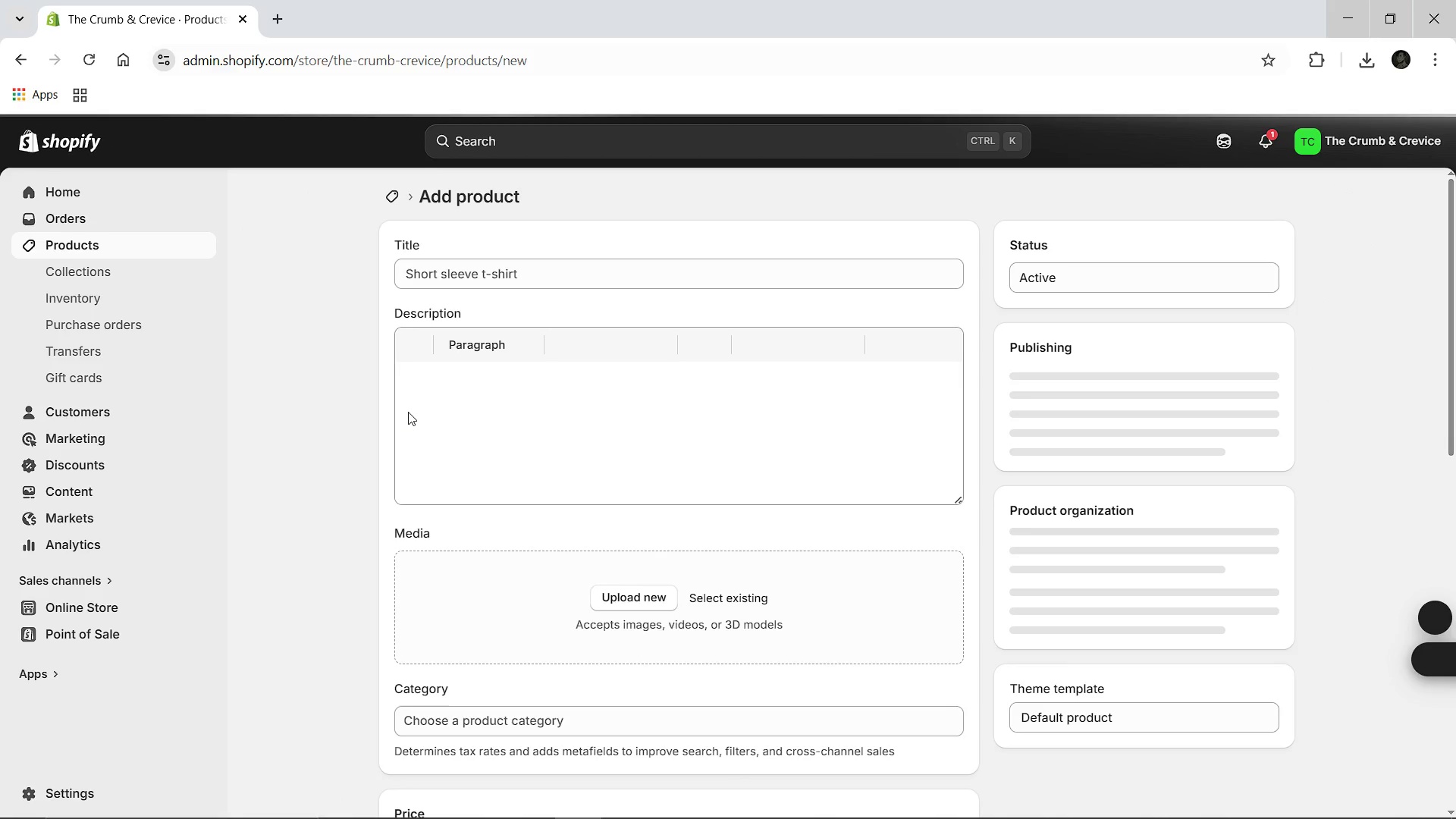 
wait(7.23)
 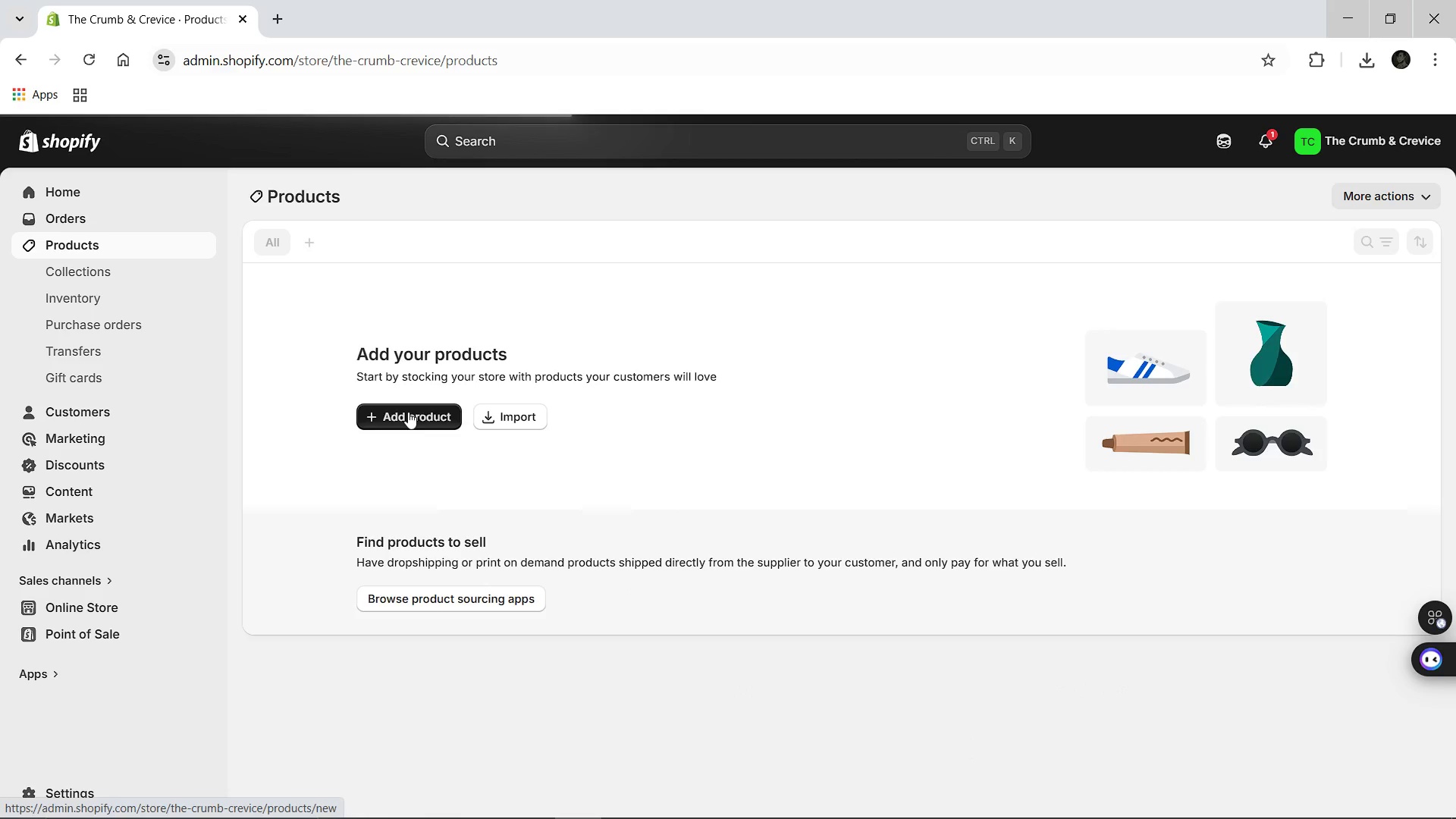 
left_click([476, 265])
 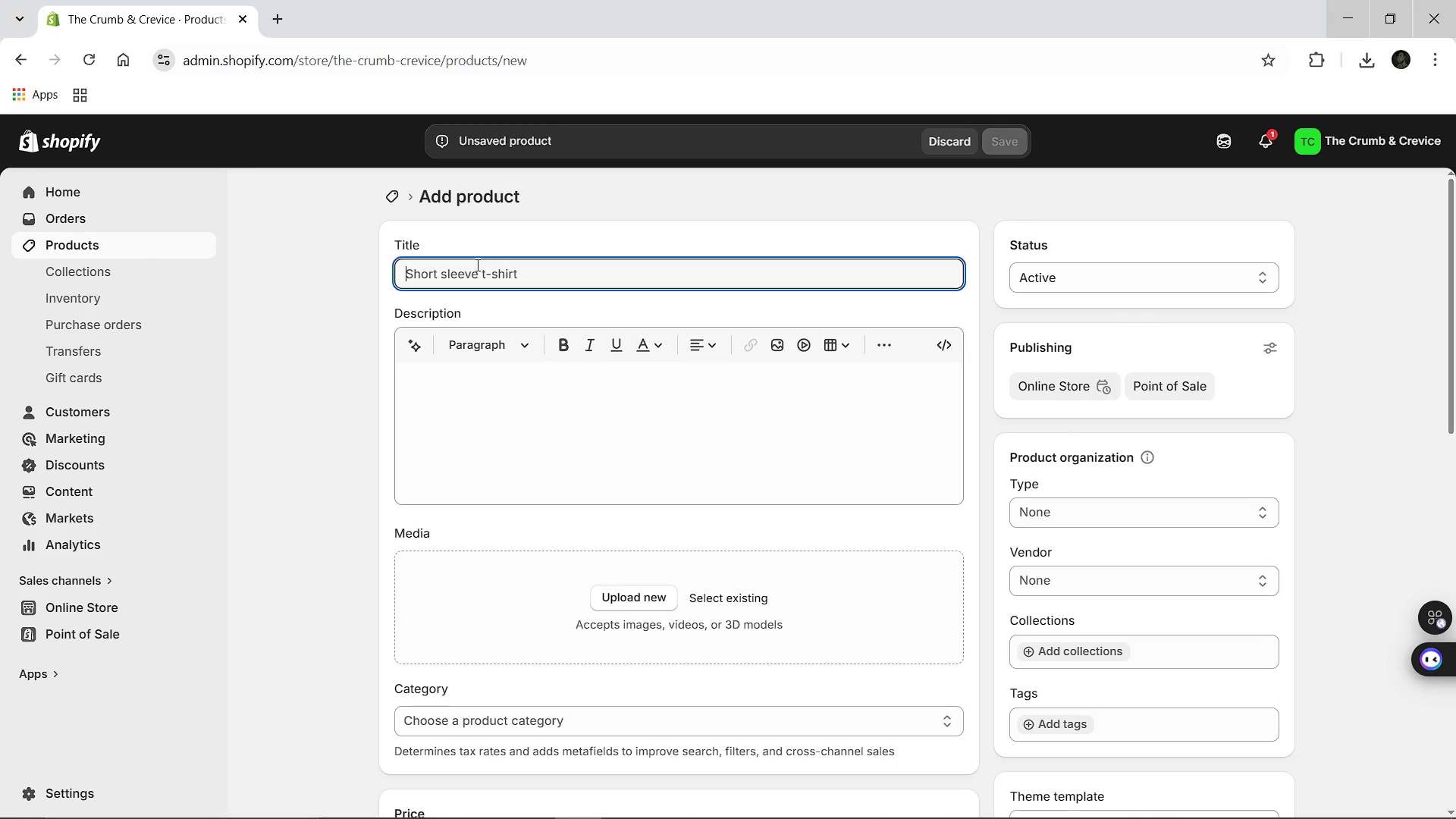 
type(The Floral Box ))
key(Backspace)
type((Seconds_)
key(Backspace)
type())
 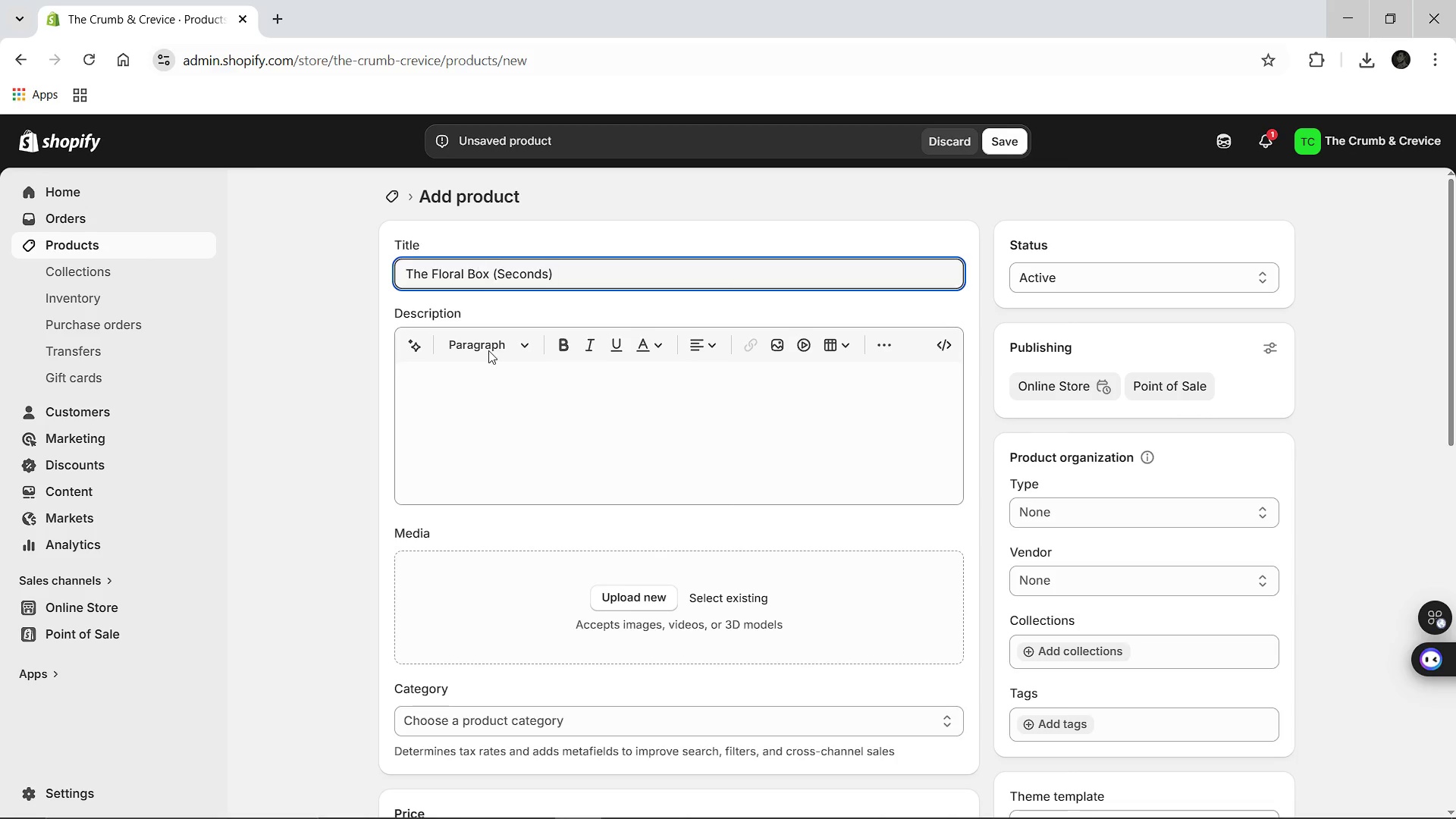 
left_click([495, 403])
 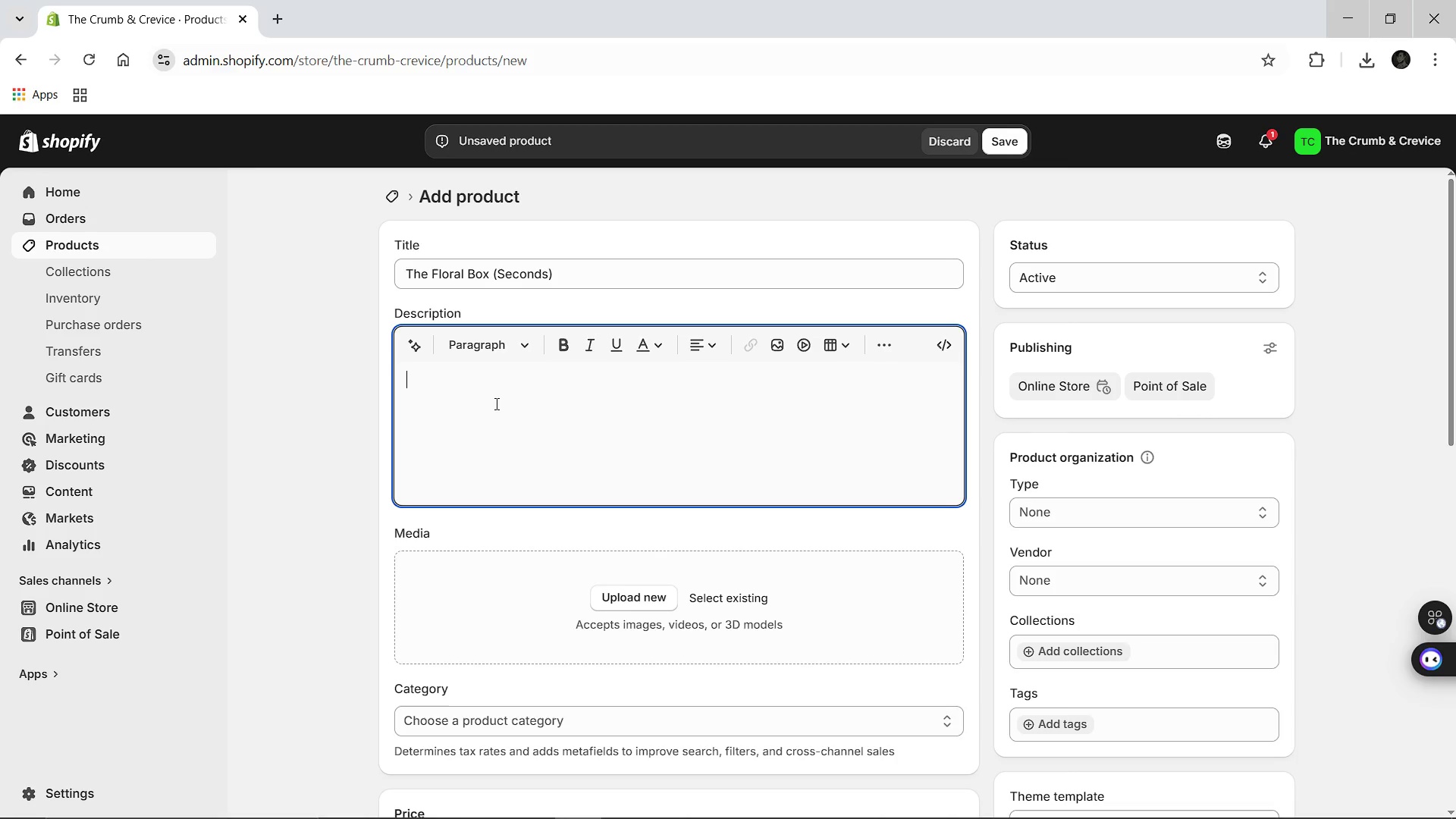 
type(Indulge in the delicate essence of our botanical e)
key(Backspace)
type(collection at sustainable l)
key(Backspace)
type(Lavender, Rose ad)
key(Backspace)
type(nd Hibiscus flavors. While they may have minor sura)
key(Backspace)
type(face craks or slight asymmetry, they maintain the exact o)
key(Backspace)
type(professional taste and premium ingredients of our full-priced line. Perfect for a cozy teat)
key(Backspace)
type( time or self-care r)
key(Backspace)
type(tra)
key(Backspace)
type(eat.)
 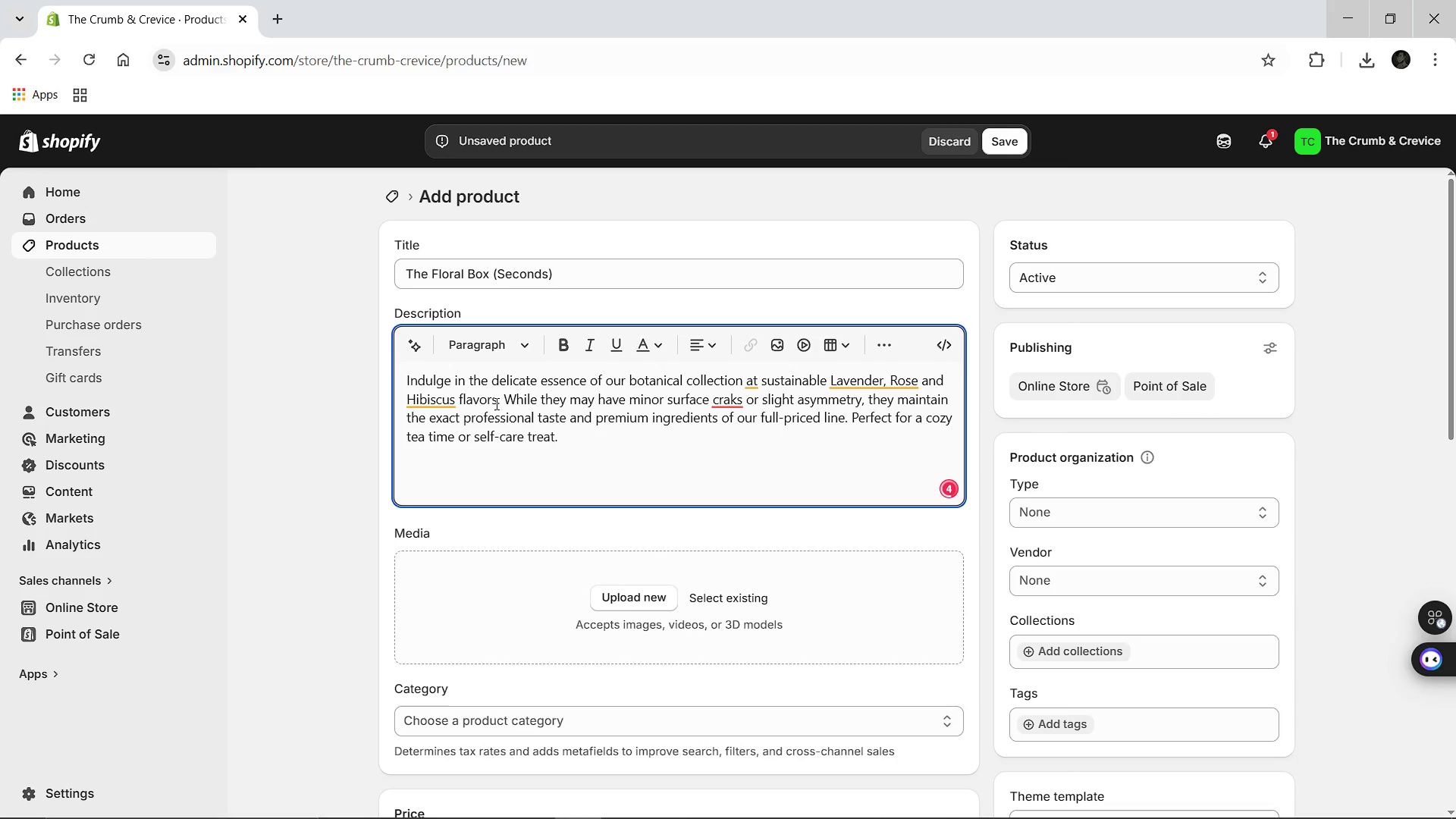 
left_click([440, 404])
 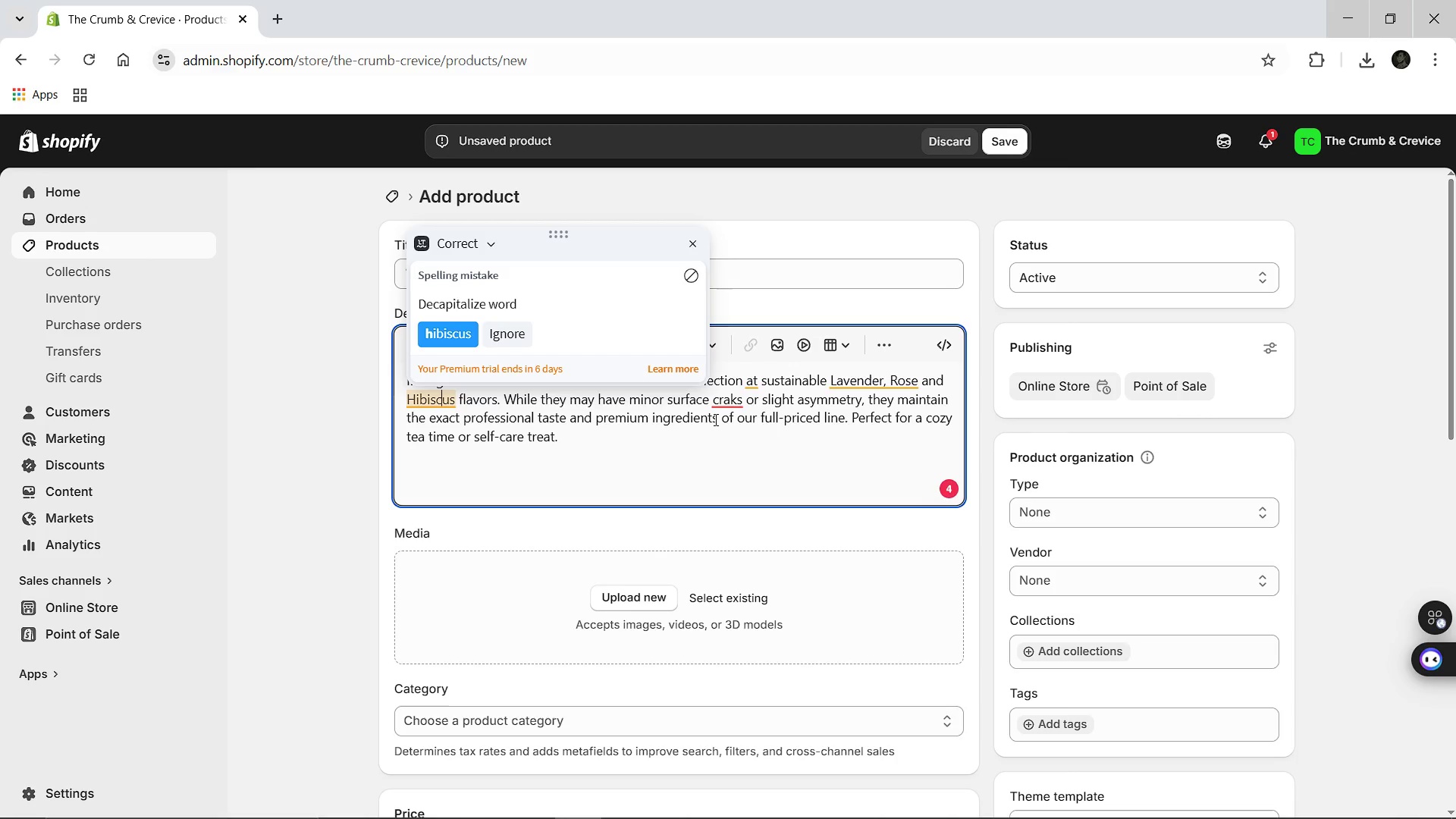 
left_click([727, 403])
 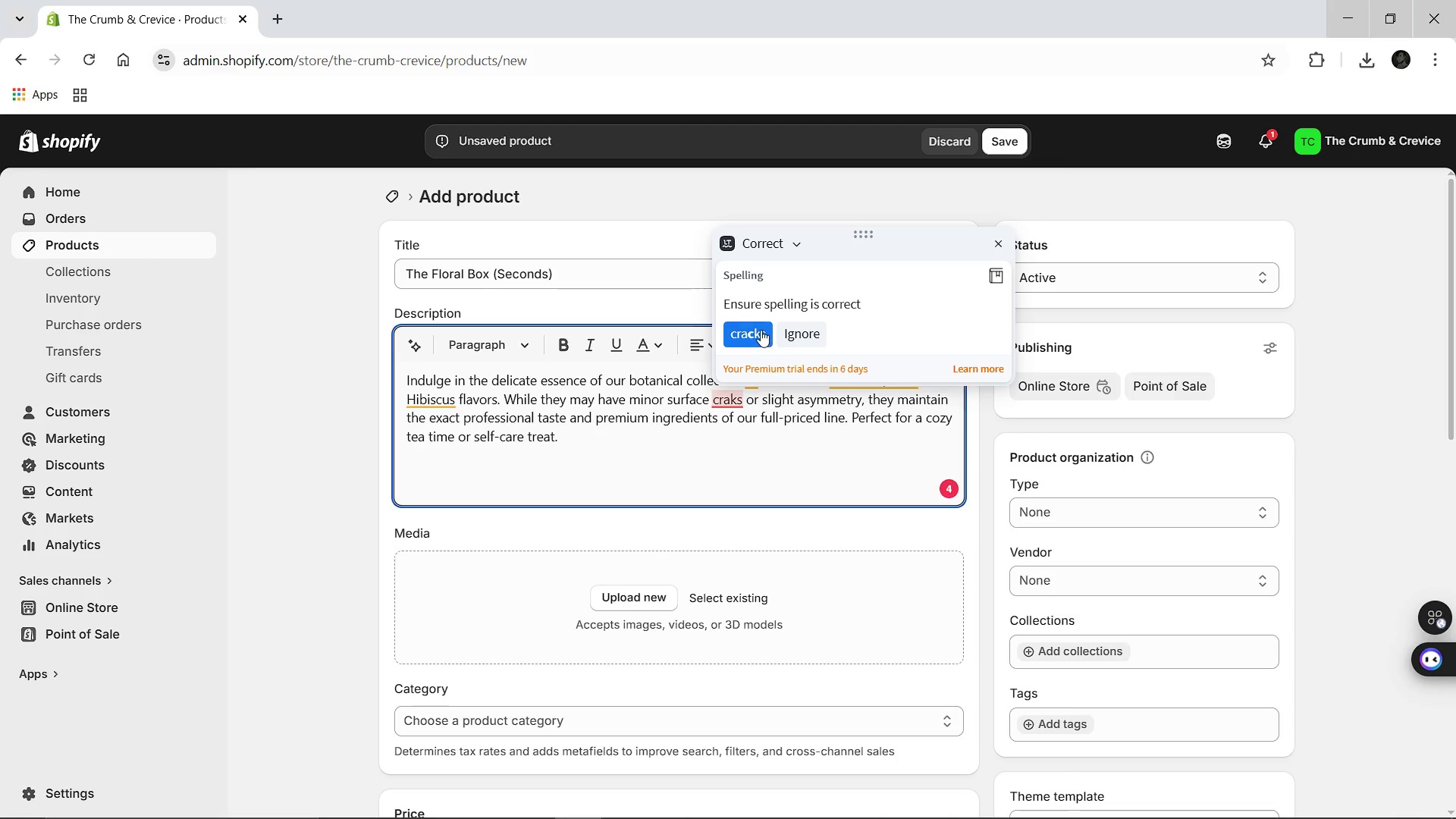 
left_click([761, 330])
 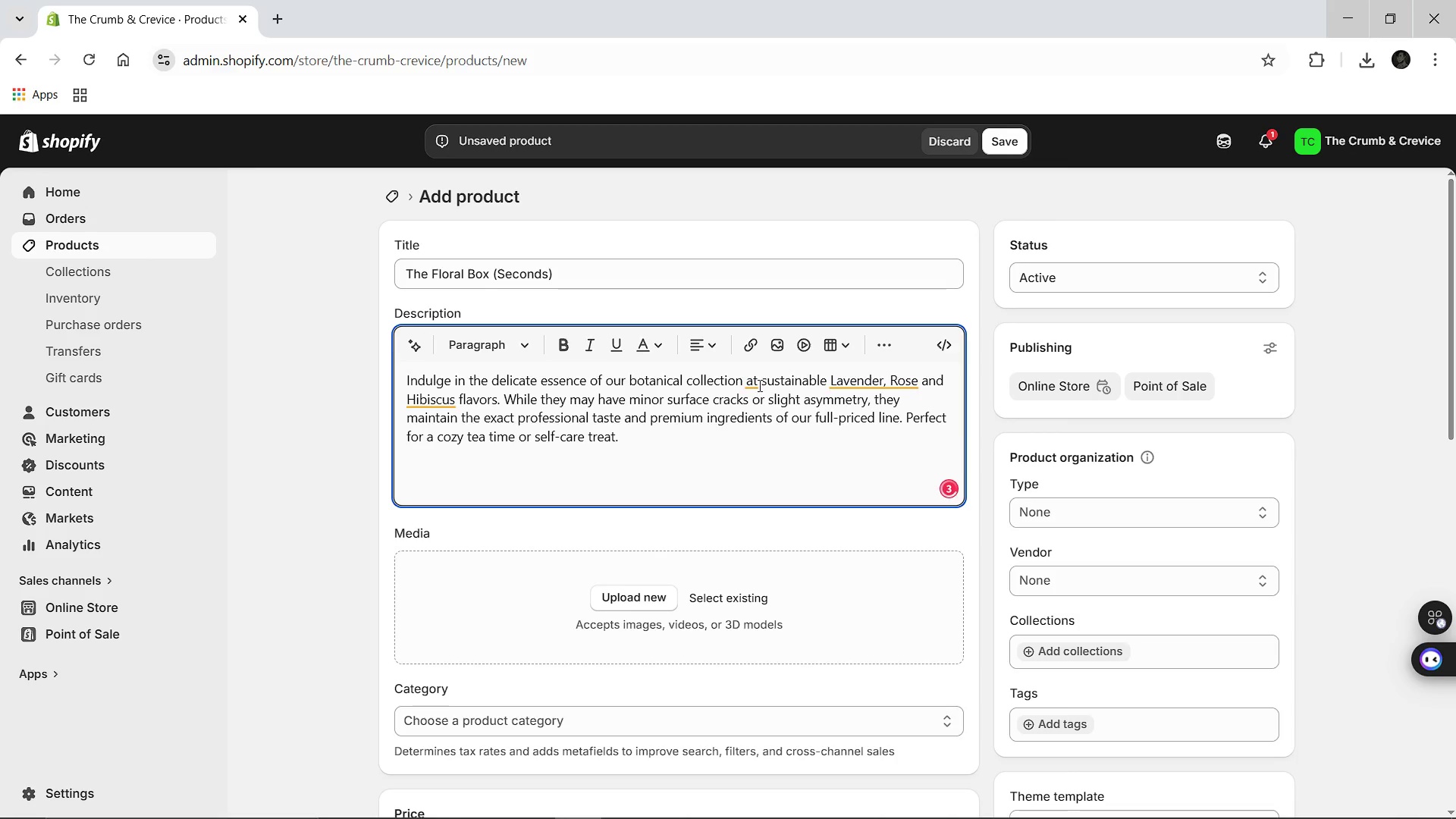 
left_click([755, 385])
 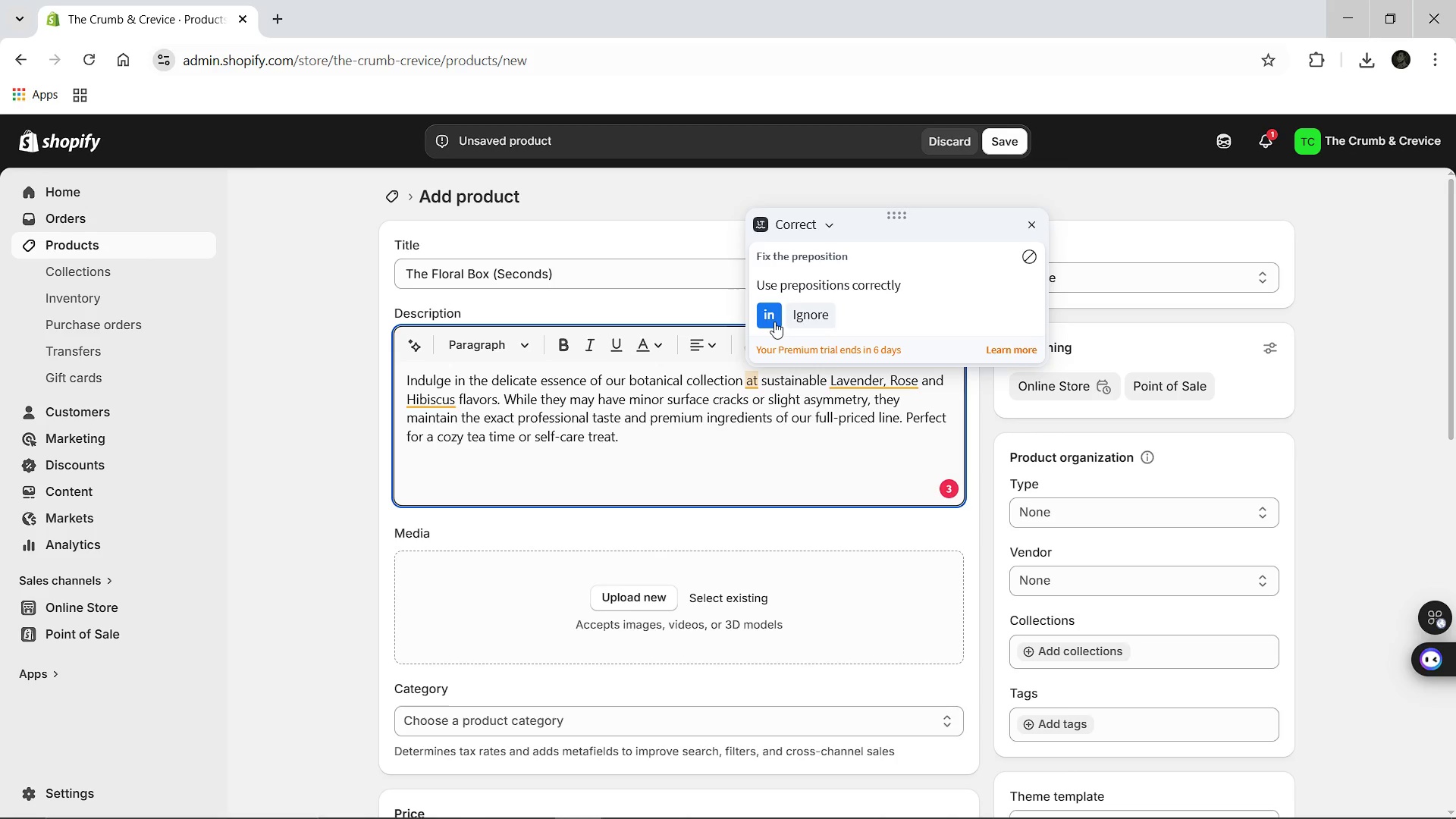 
left_click([774, 322])
 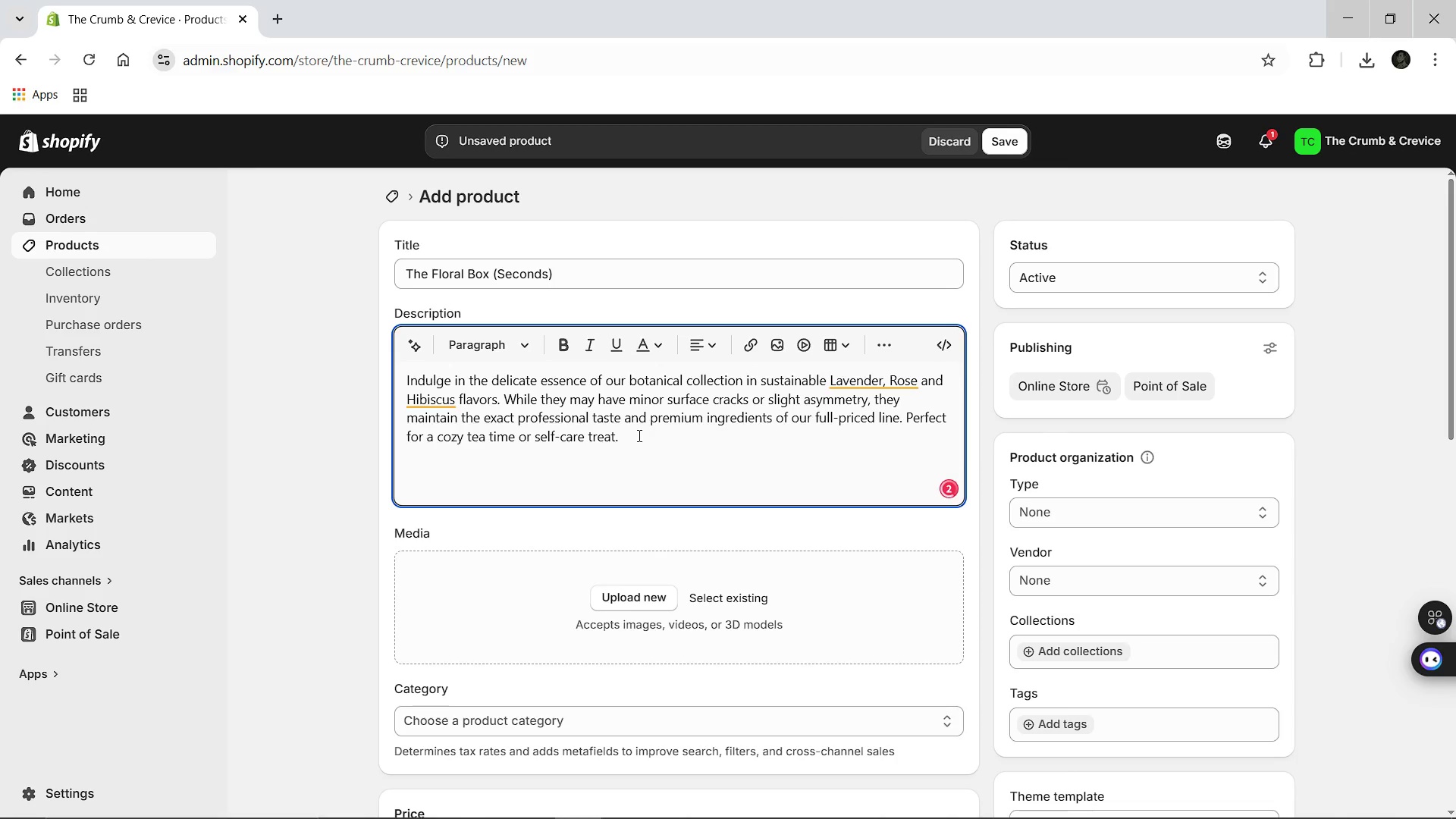 
left_click([638, 435])
 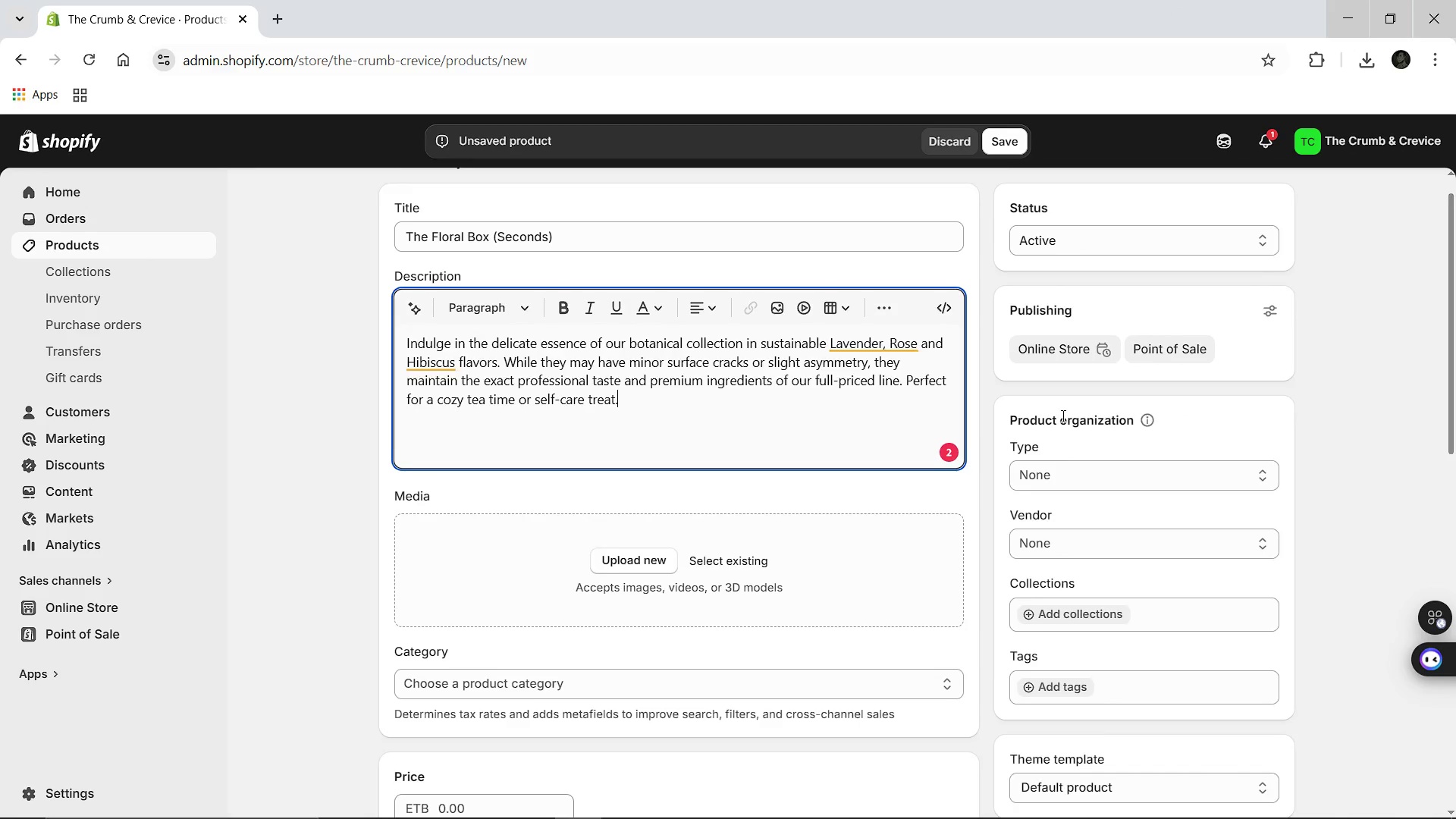 
wait(6.44)
 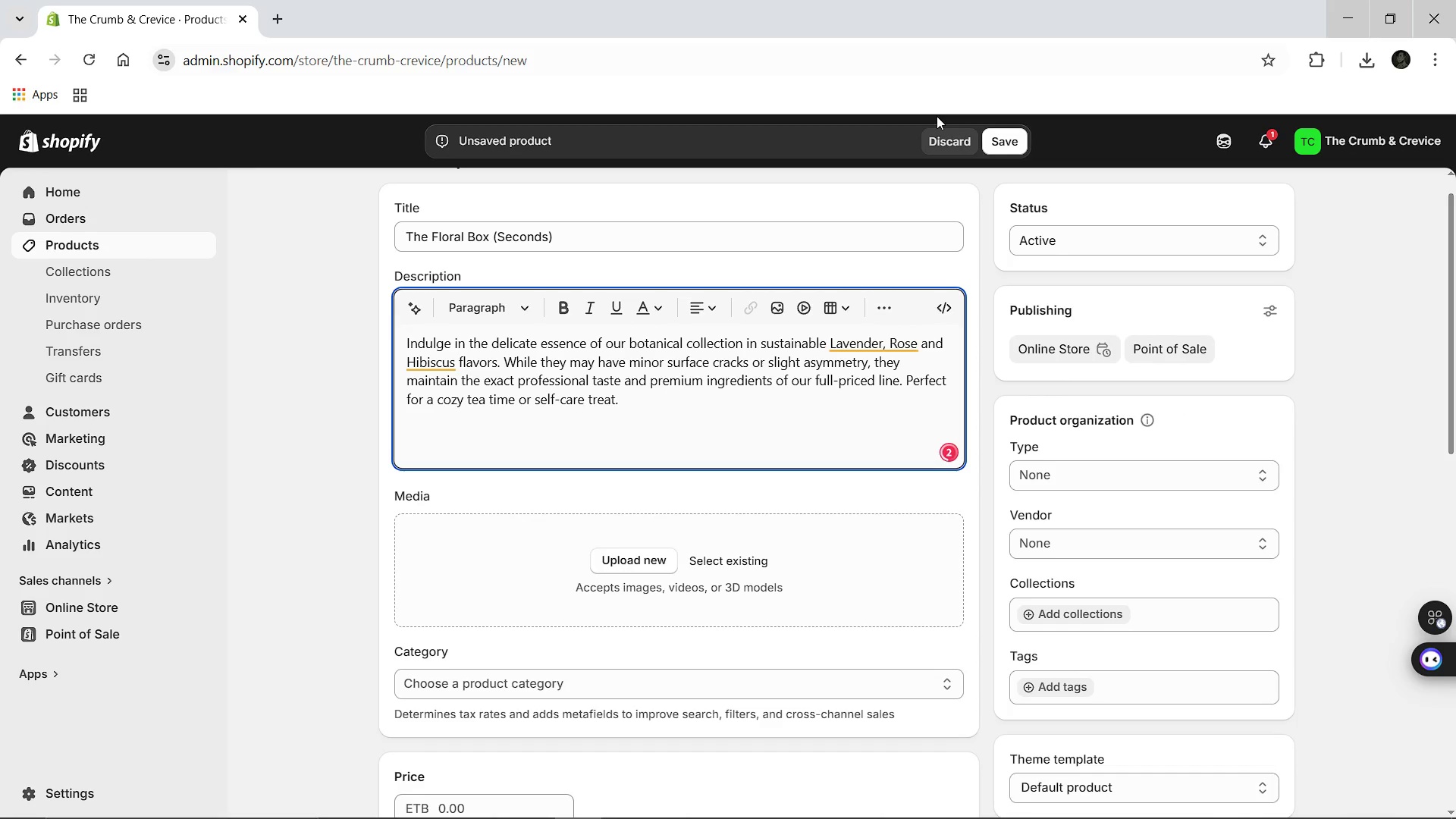 
left_click_drag(start_coordinate=[510, 655], to_coordinate=[530, 638])
 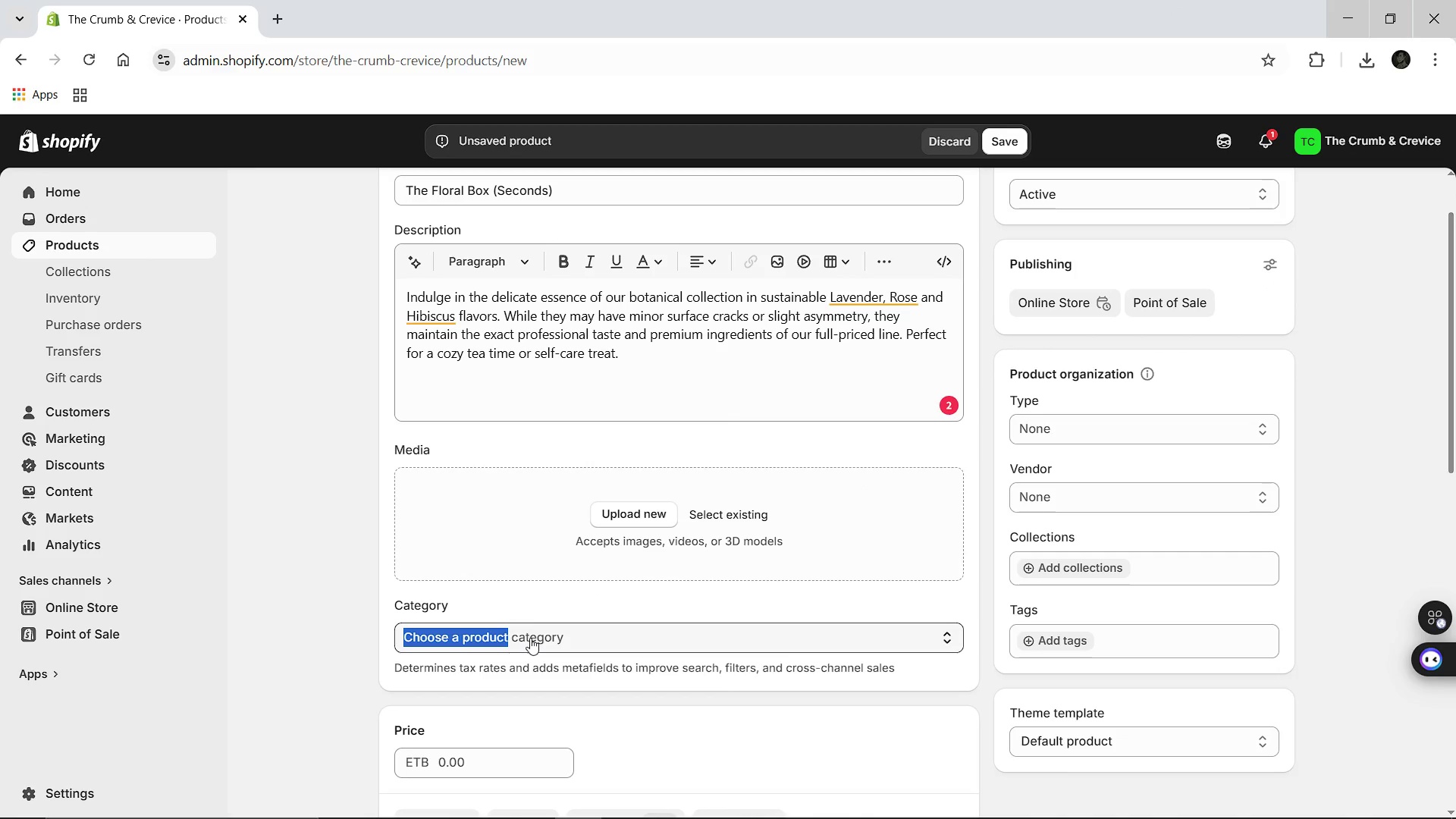 
left_click([530, 638])
 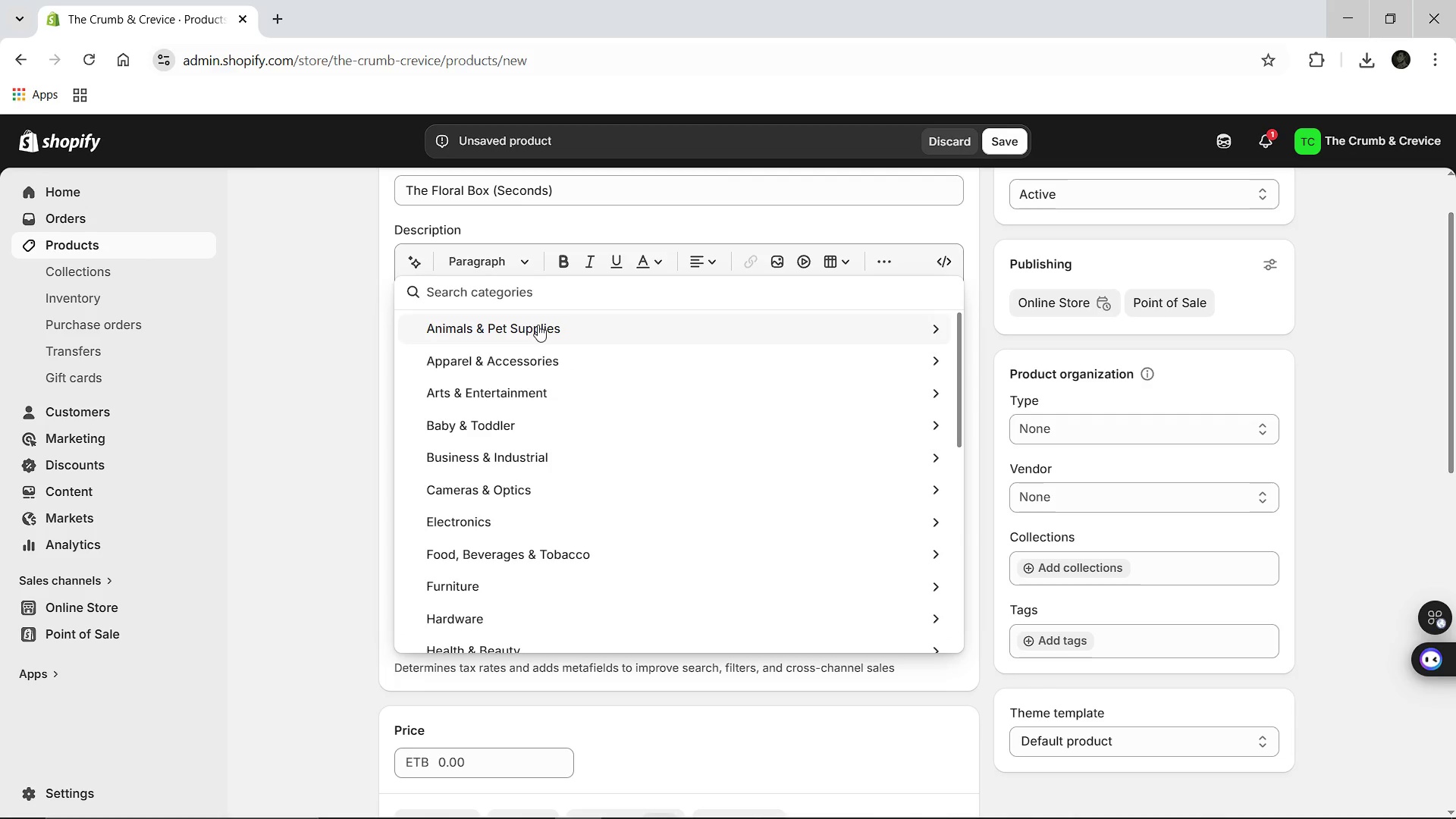 
type(cookie)
 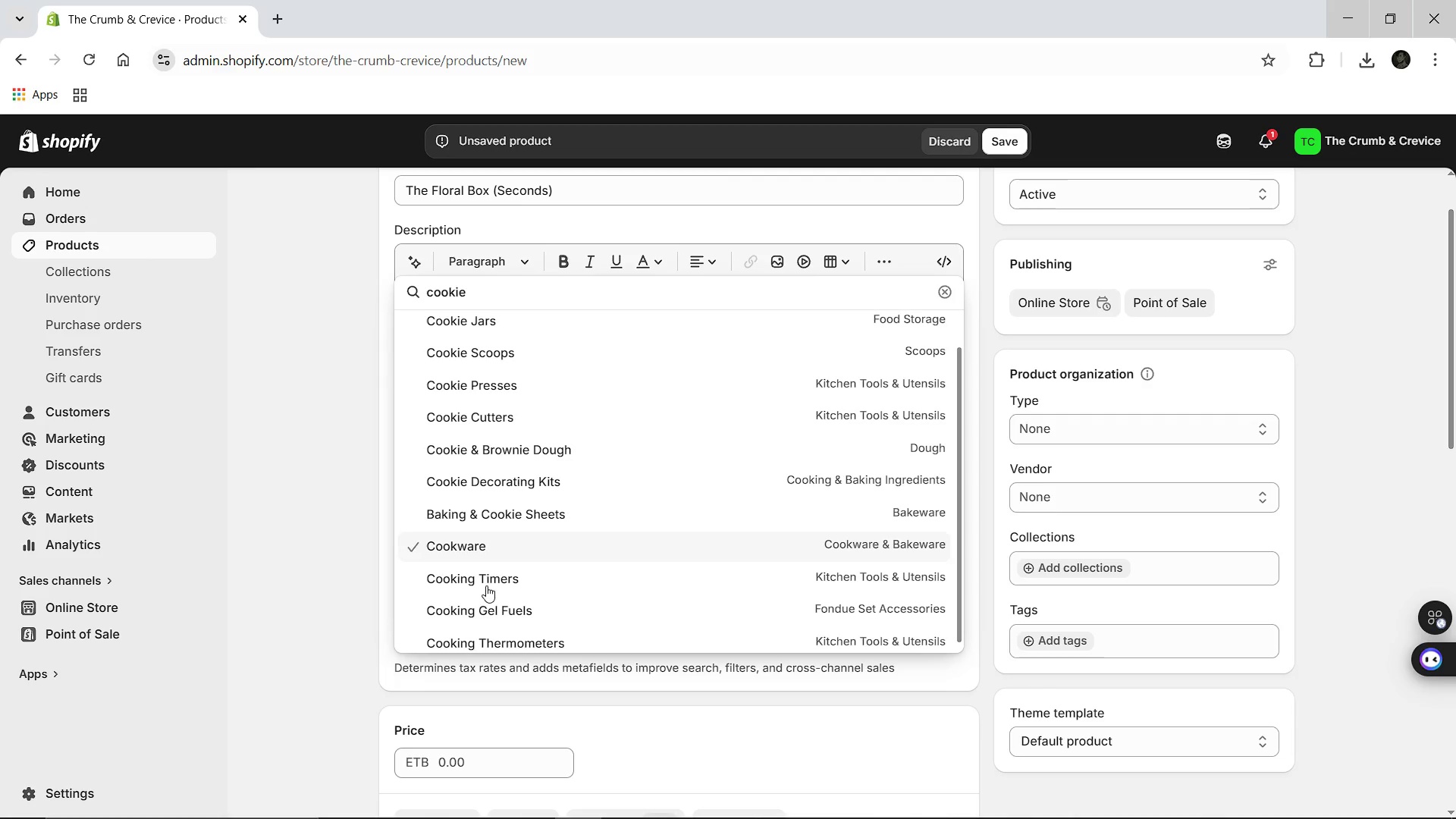 
wait(13.33)
 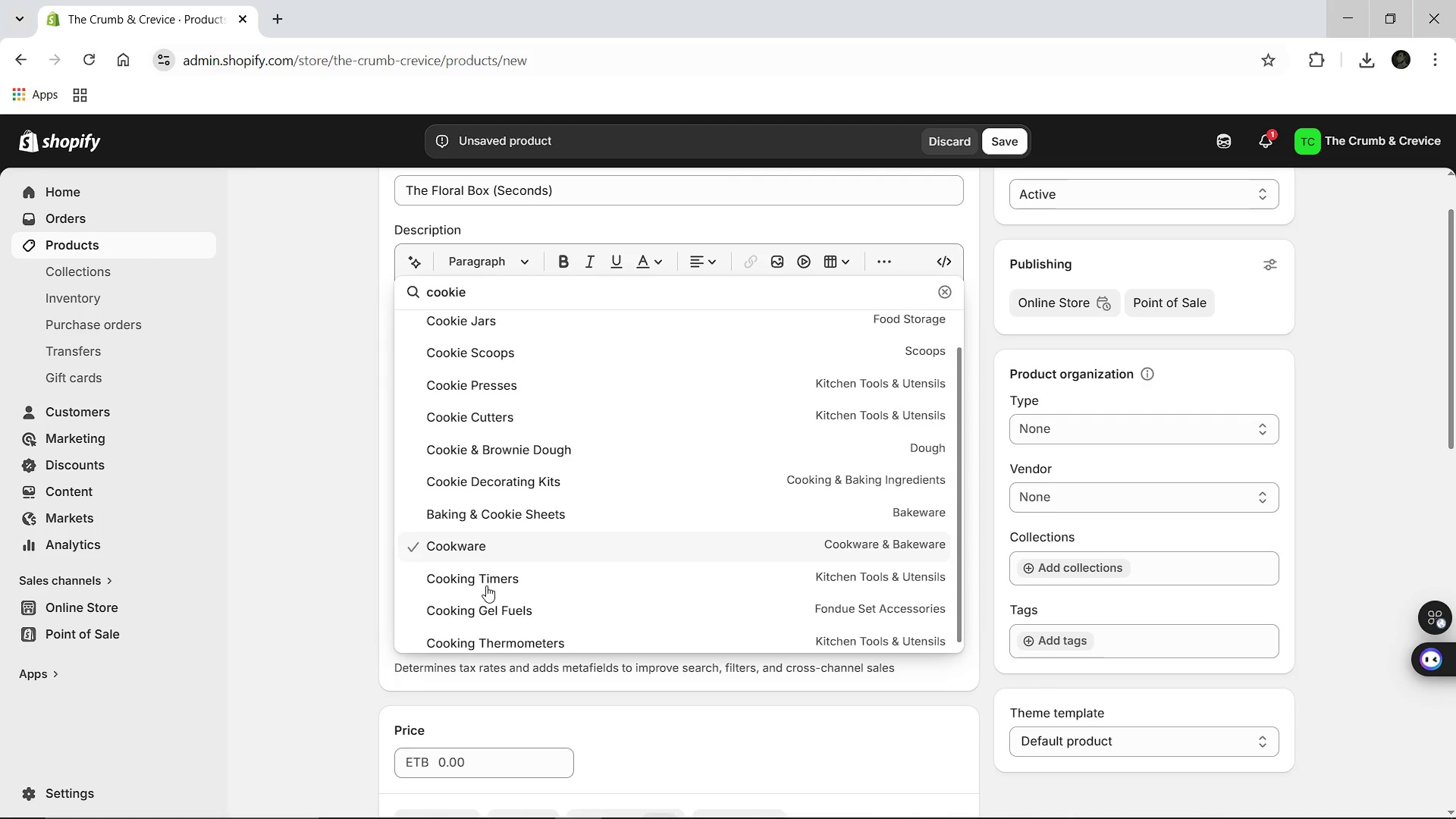 
left_click([497, 334])
 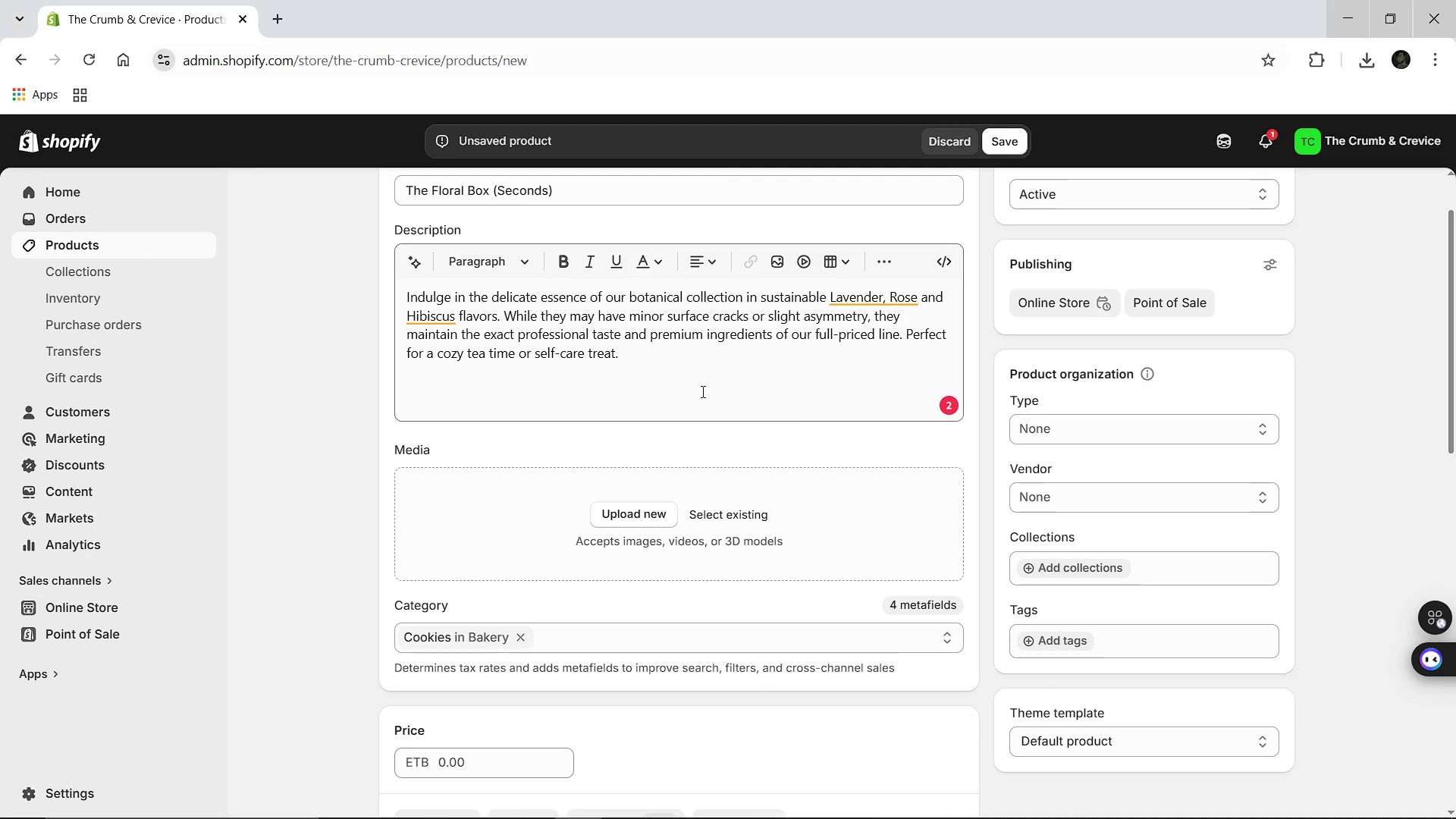 
left_click([850, 300])
 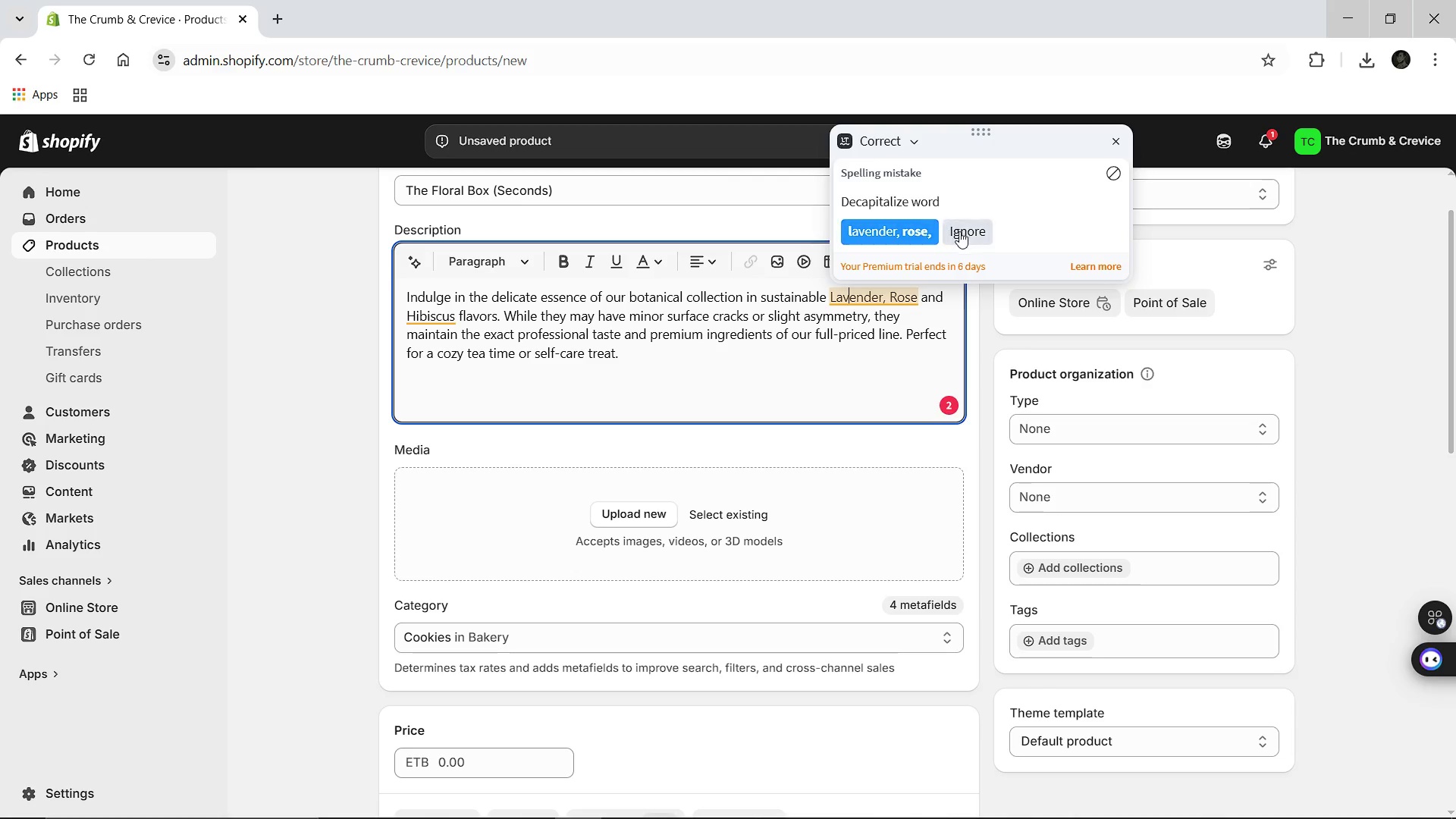 
left_click([959, 231])
 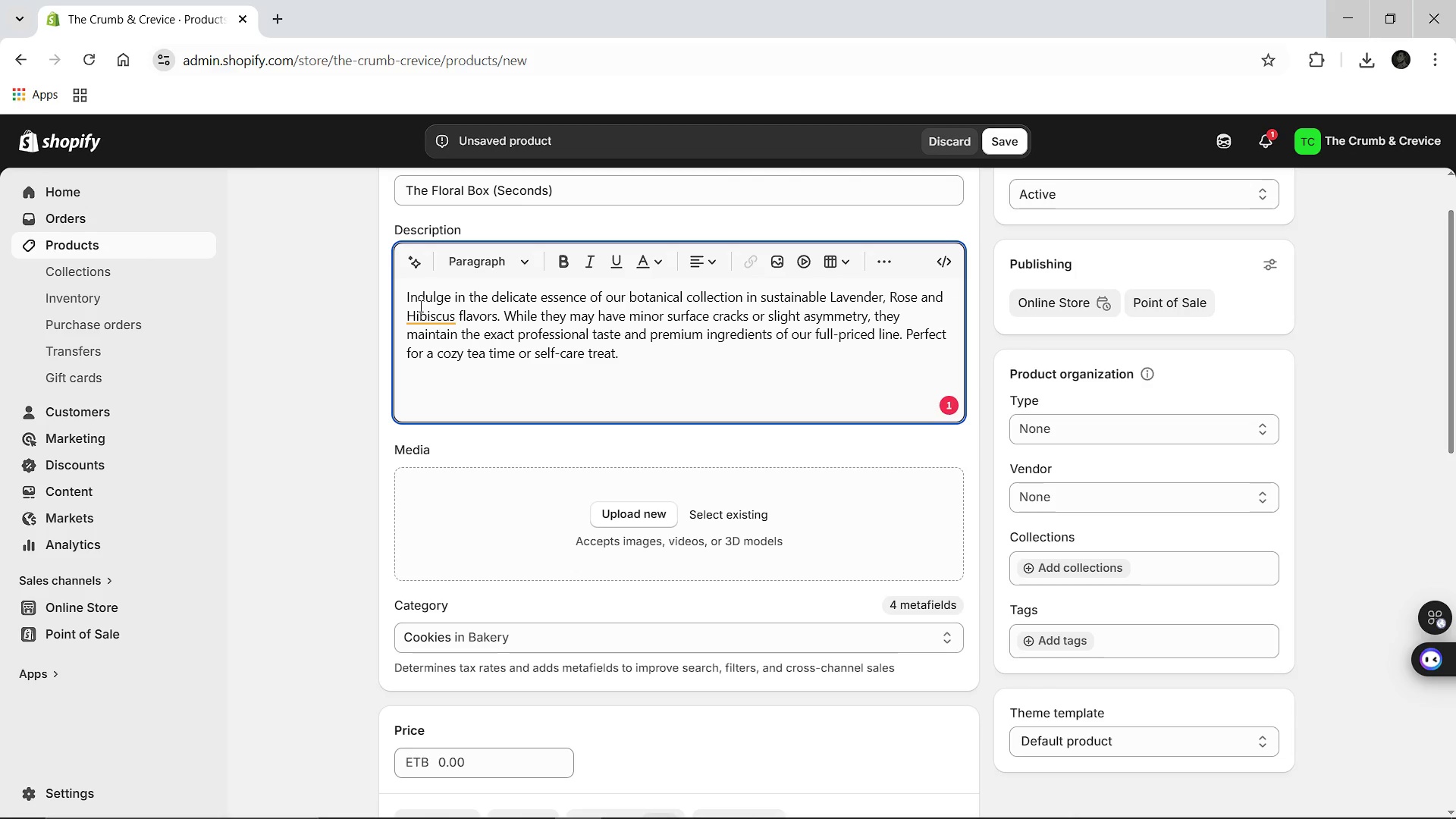 
left_click([411, 332])
 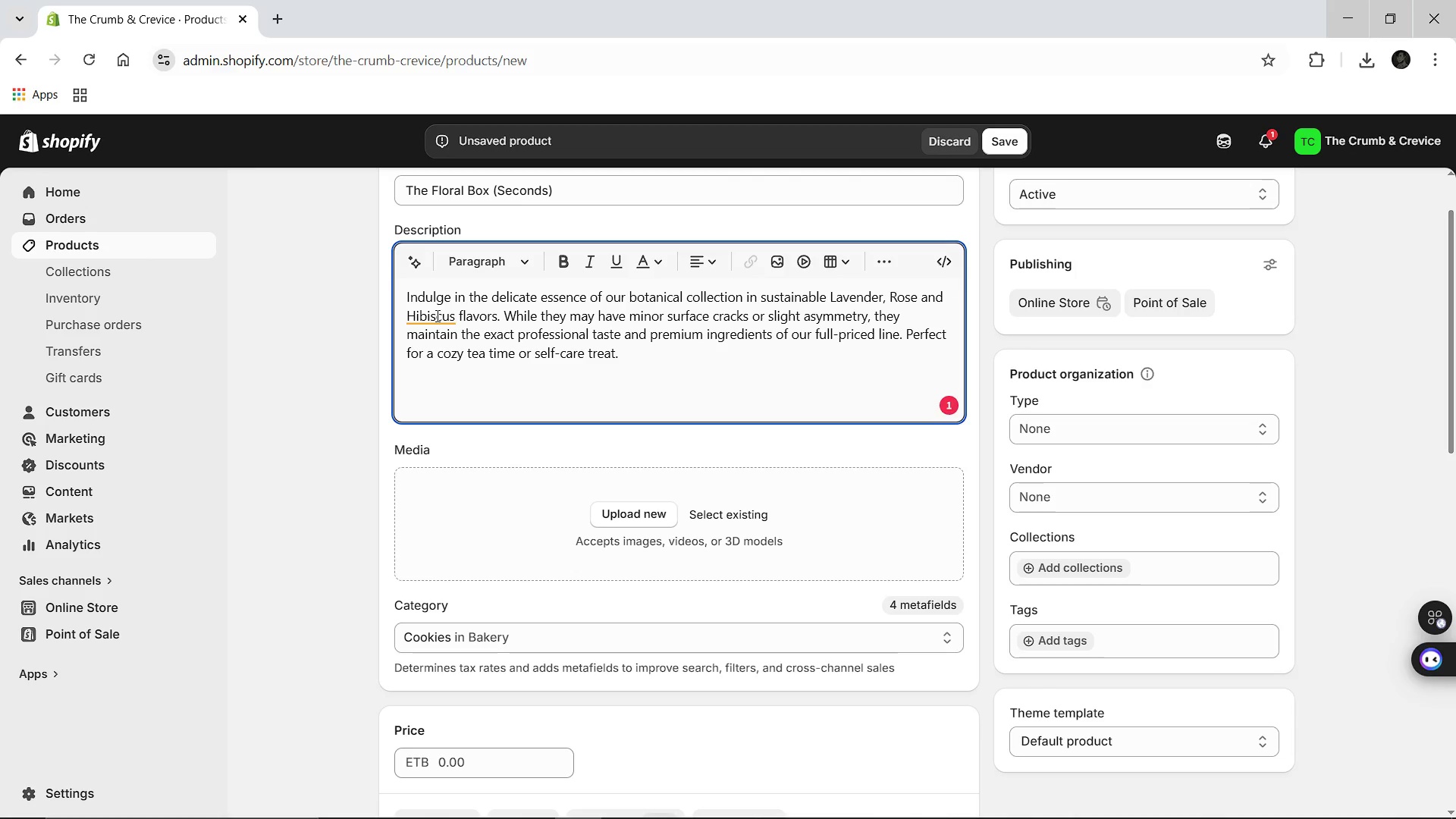 
left_click([436, 315])
 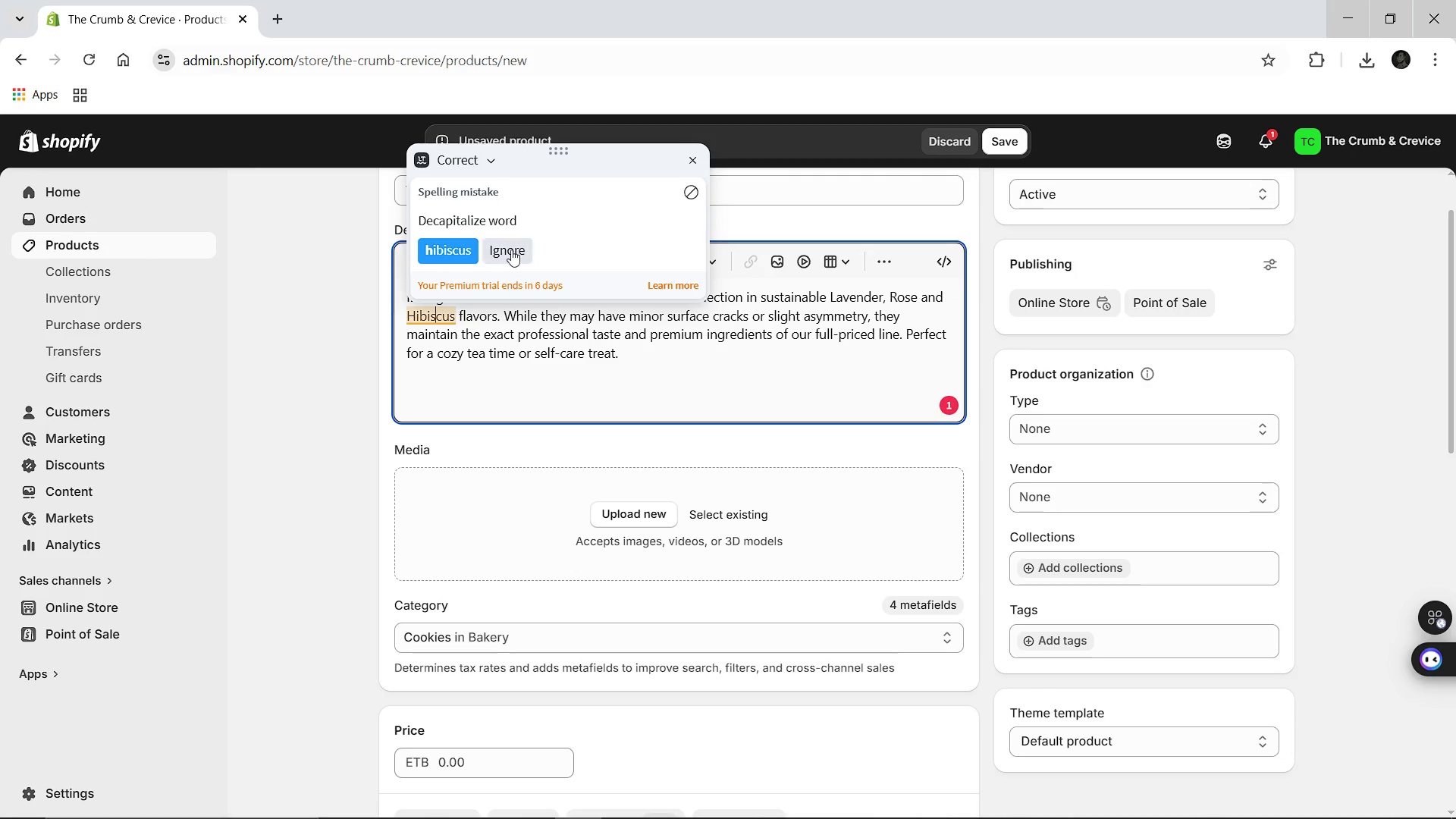 
left_click([511, 249])
 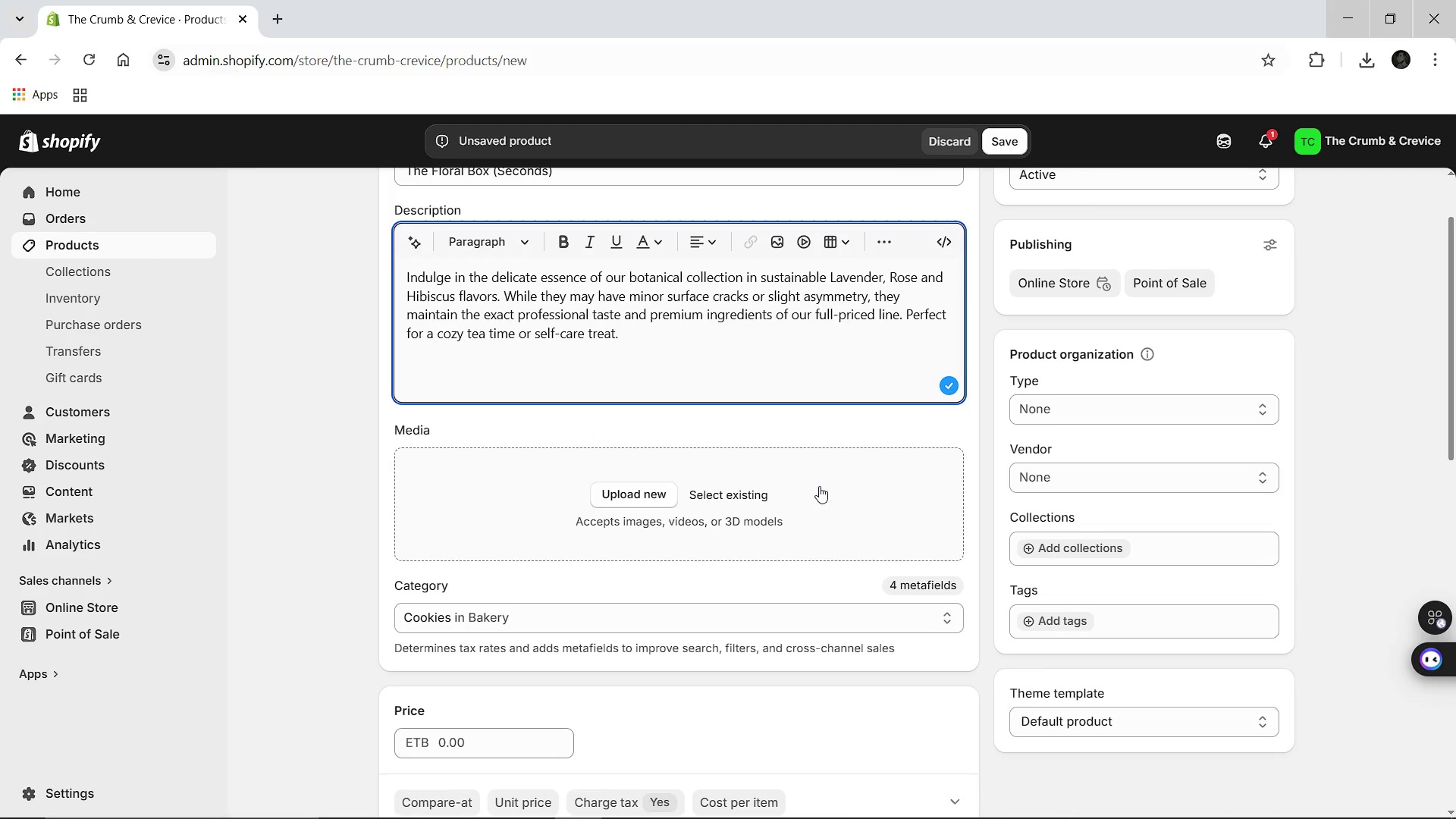 
left_click([1104, 415])
 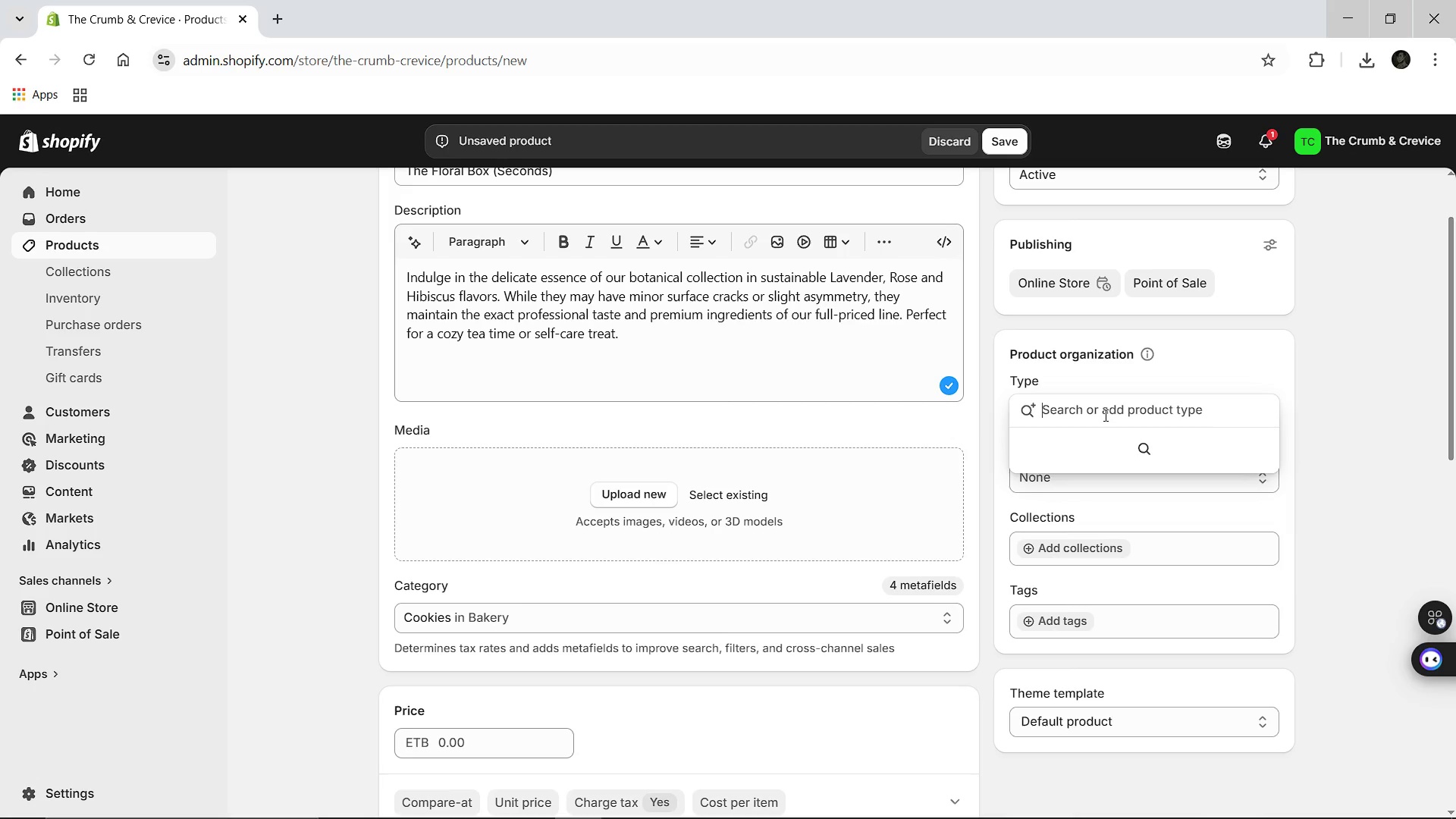 
type(Macarons)
 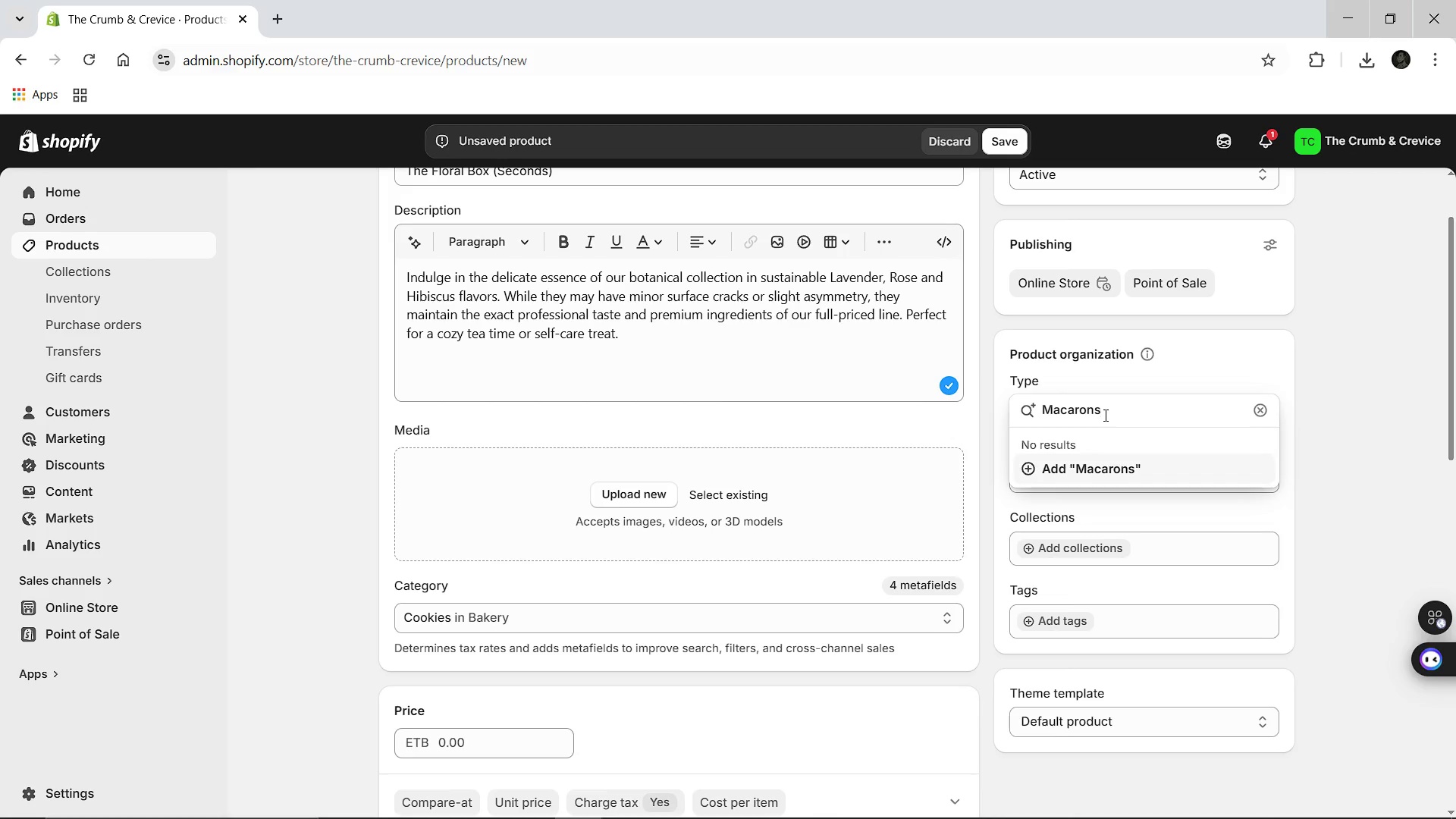 
key(Enter)
 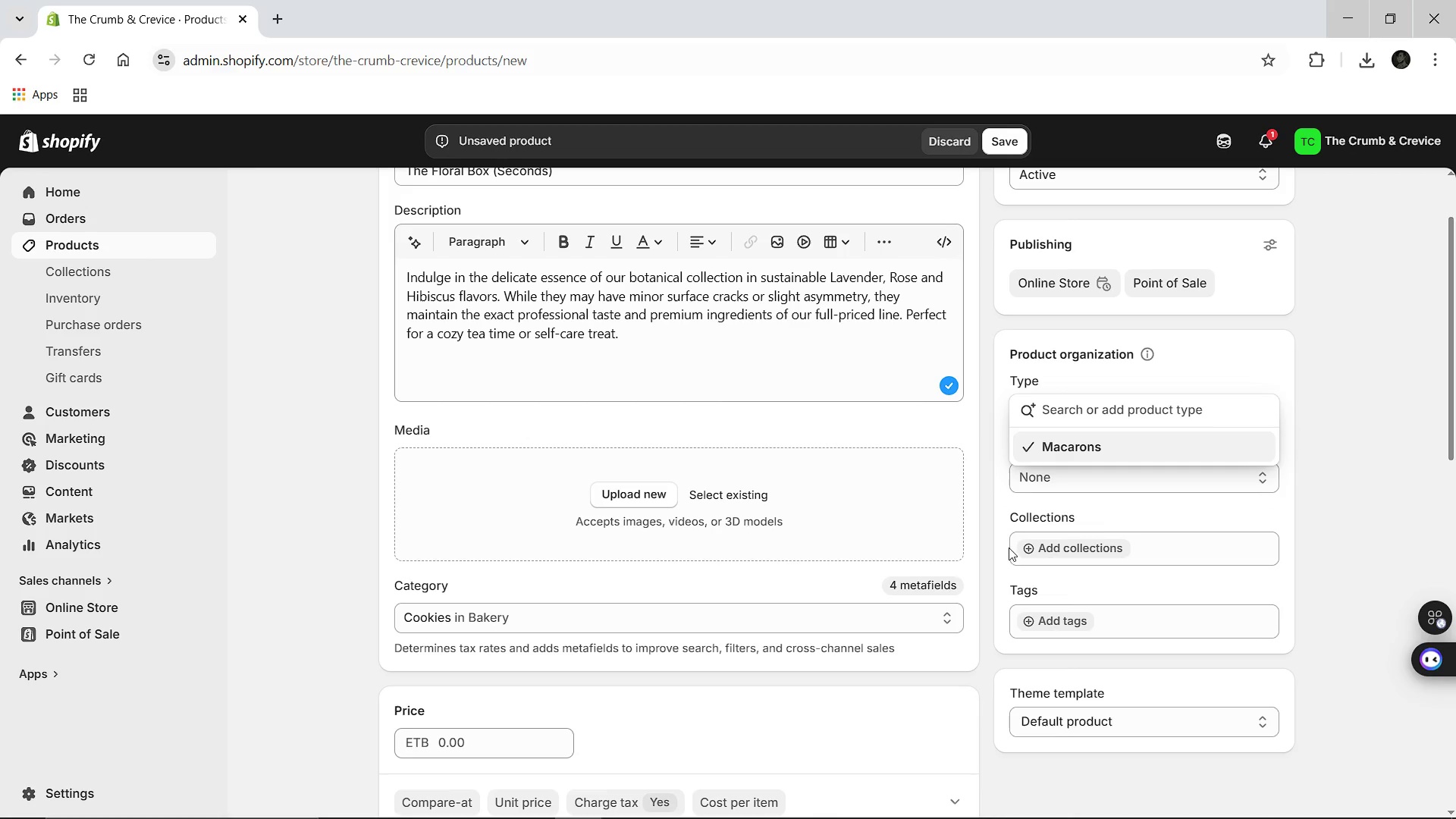 
left_click([1112, 517])
 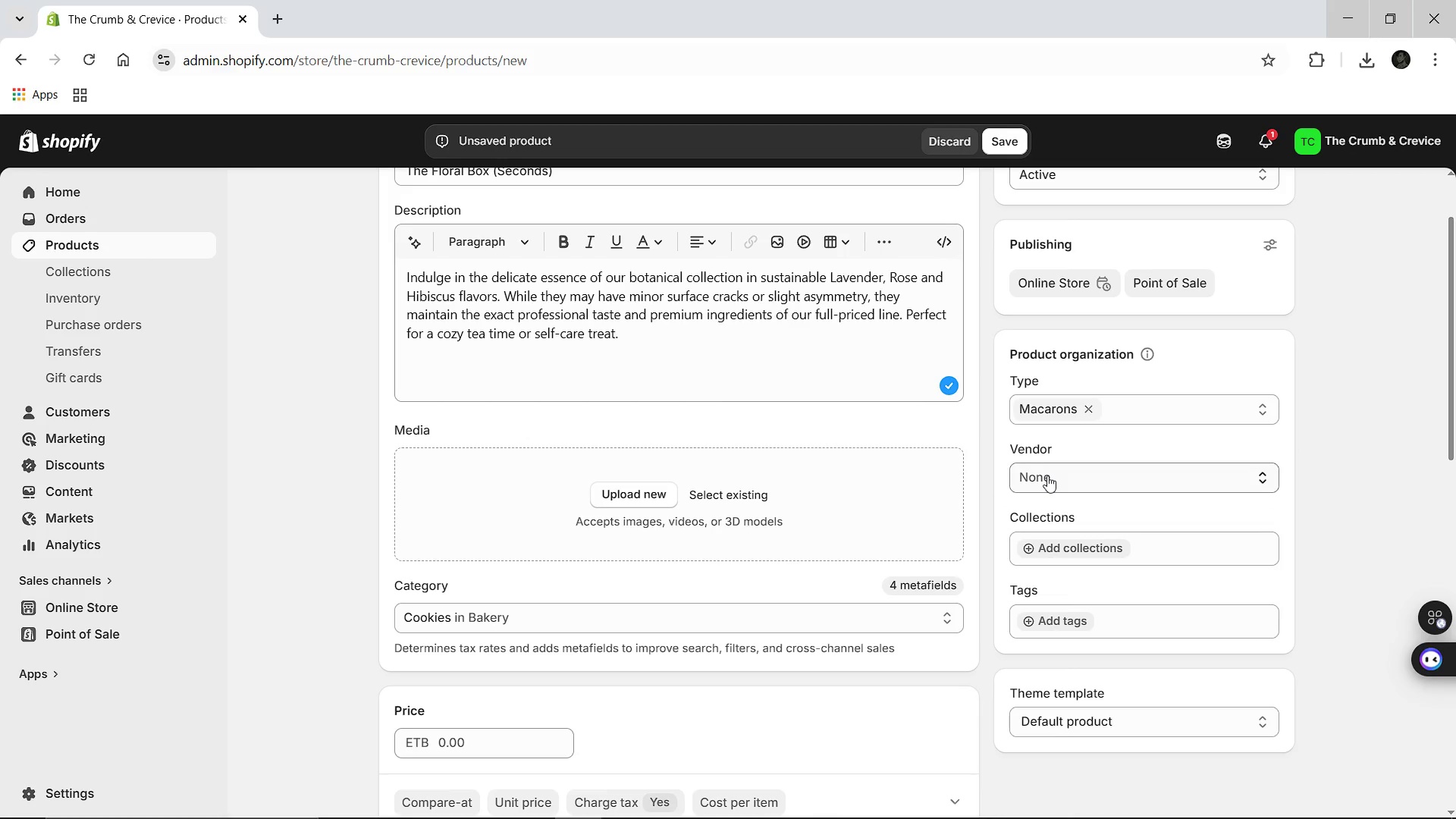 
left_click([1041, 476])
 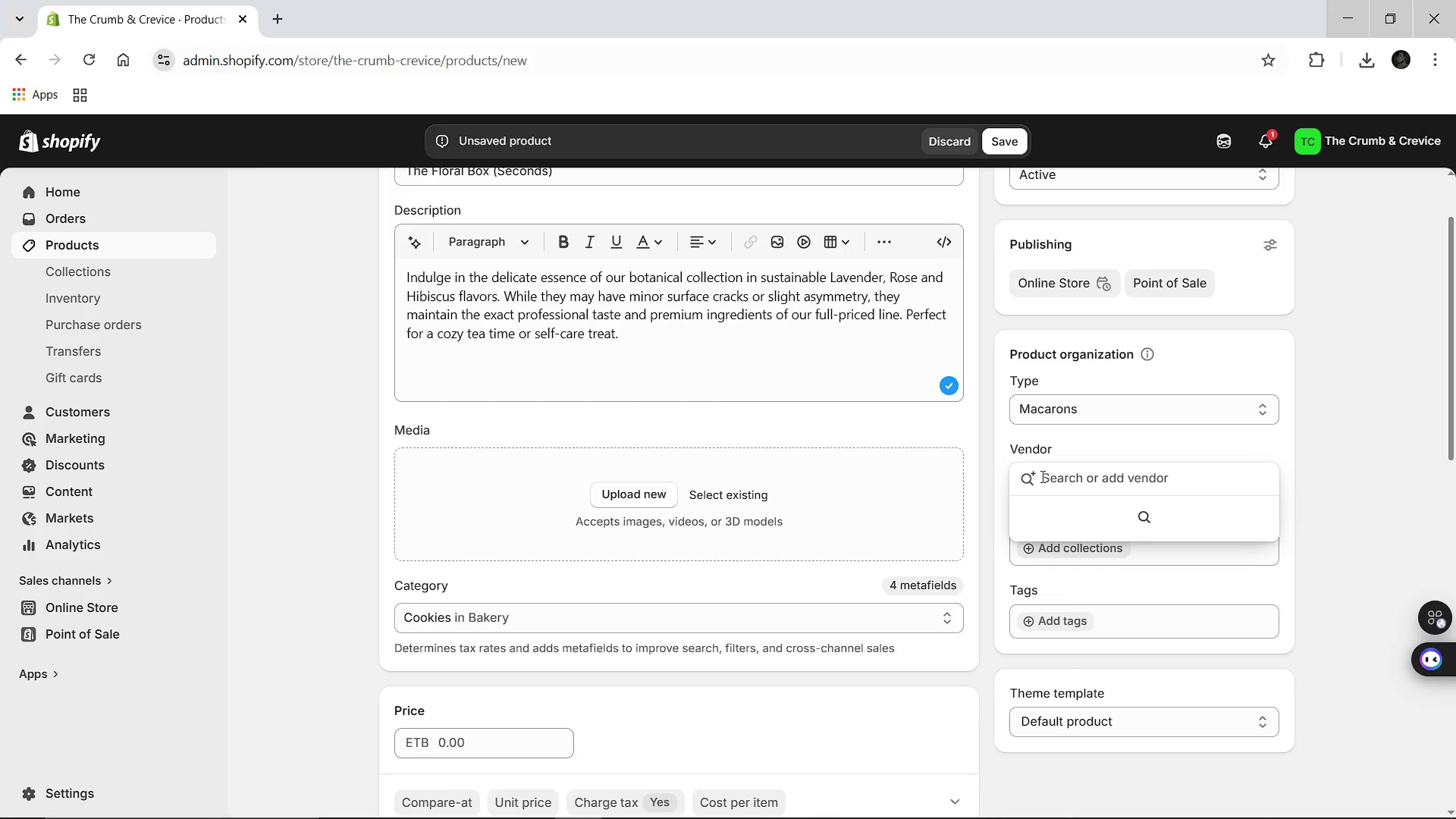 
key(Control+V)
 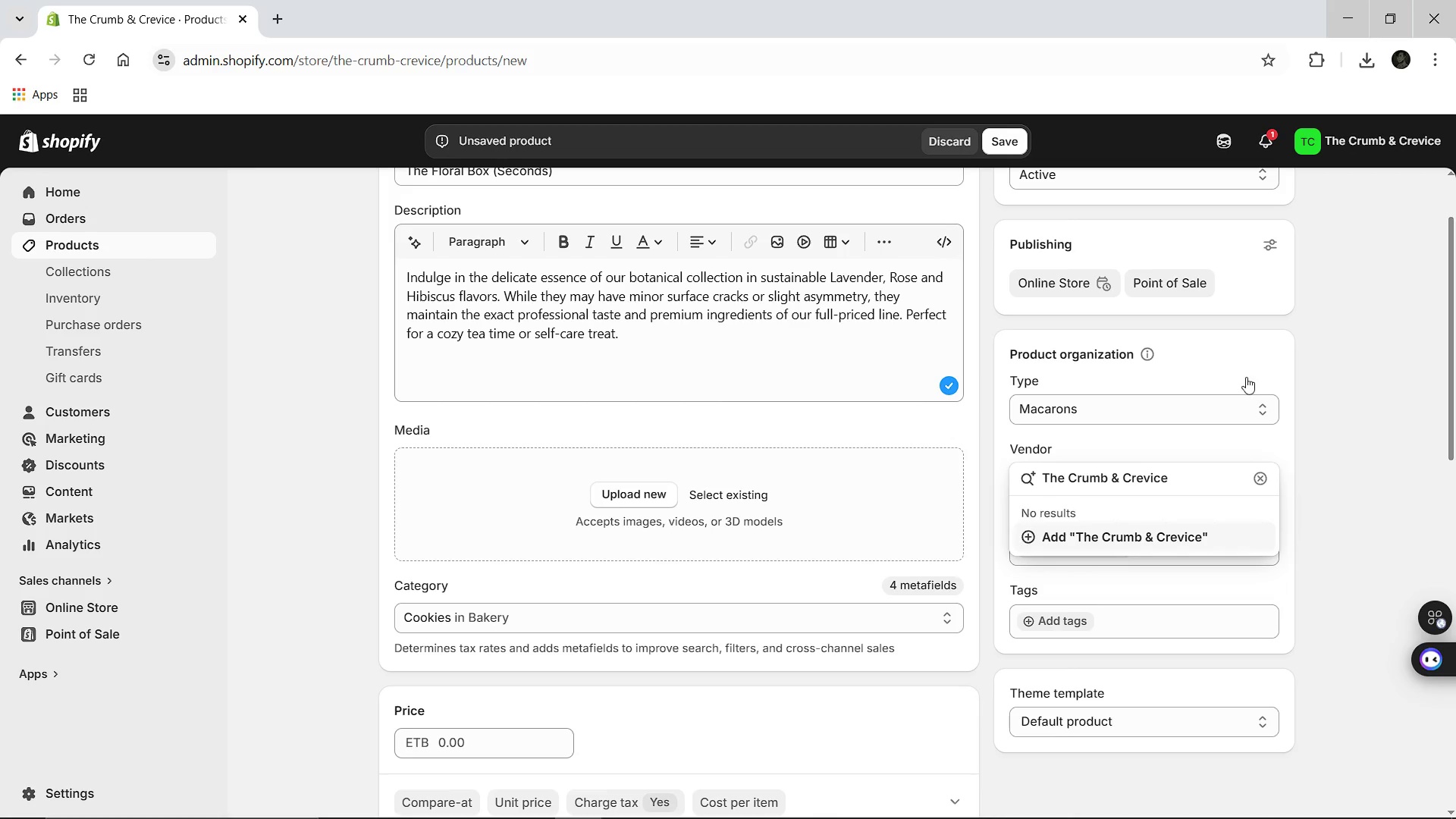 
key(Enter)
 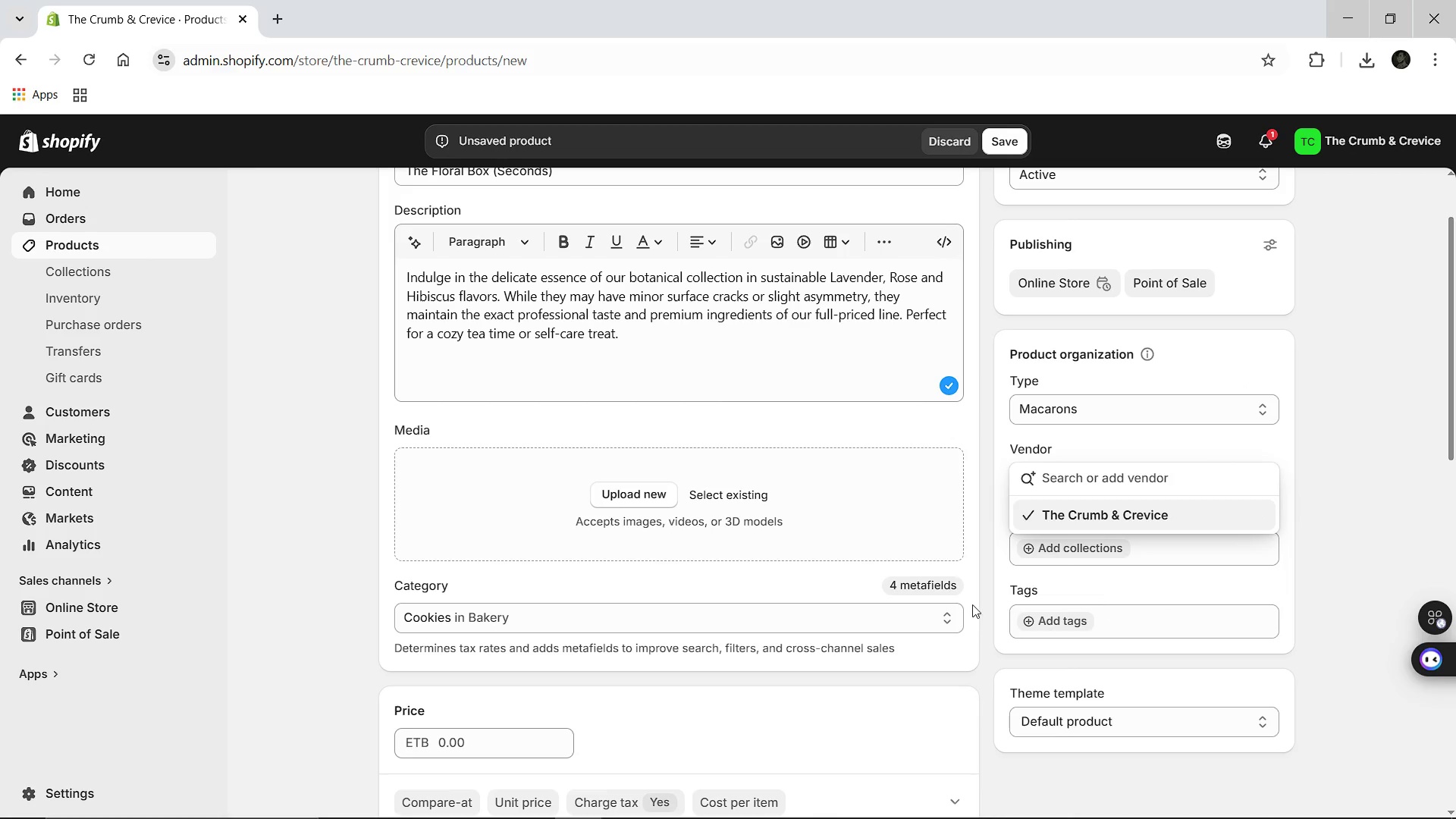 
left_click([1045, 623])
 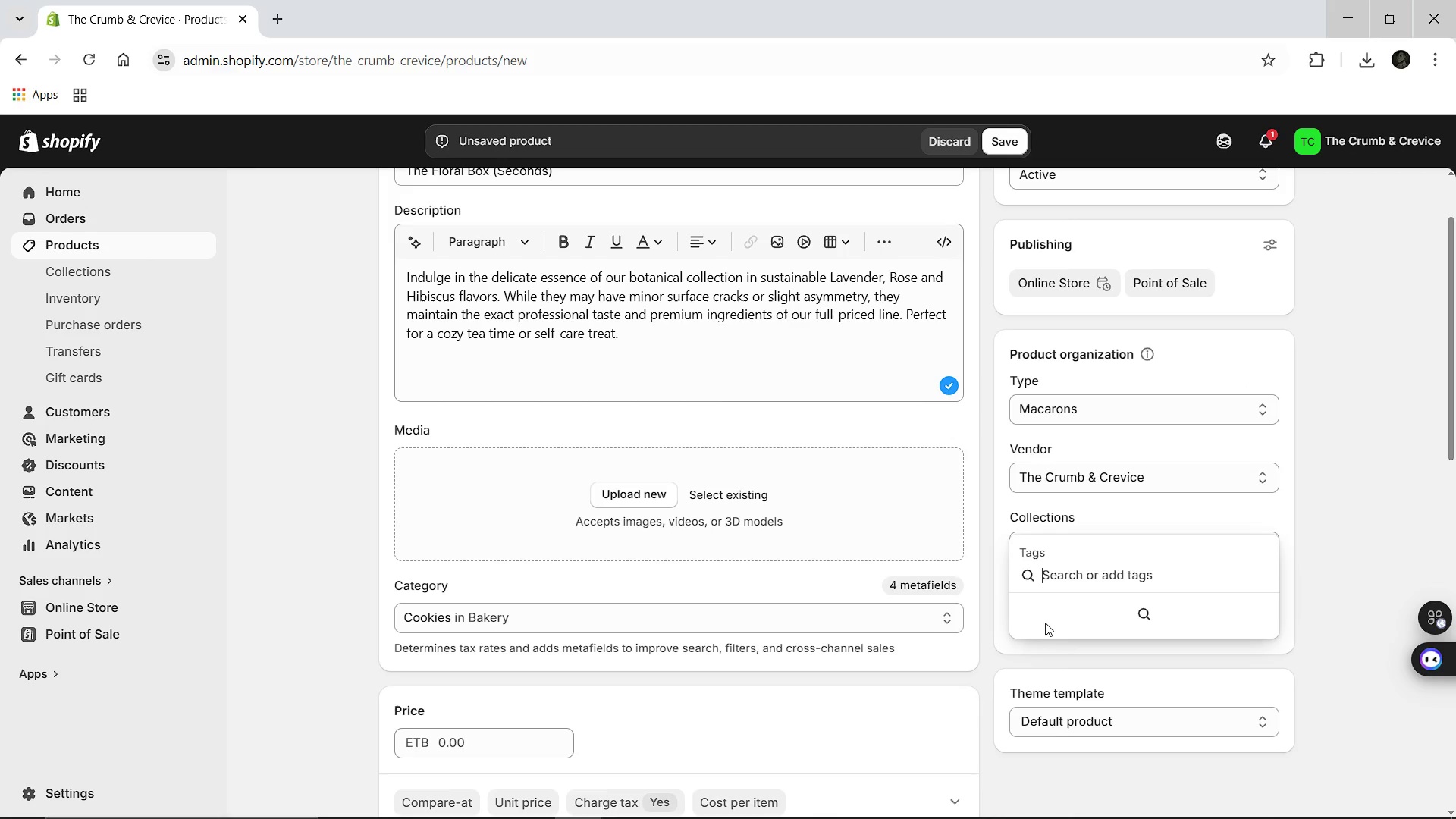 
hold_key(key=ShiftLeft, duration=1.14)
 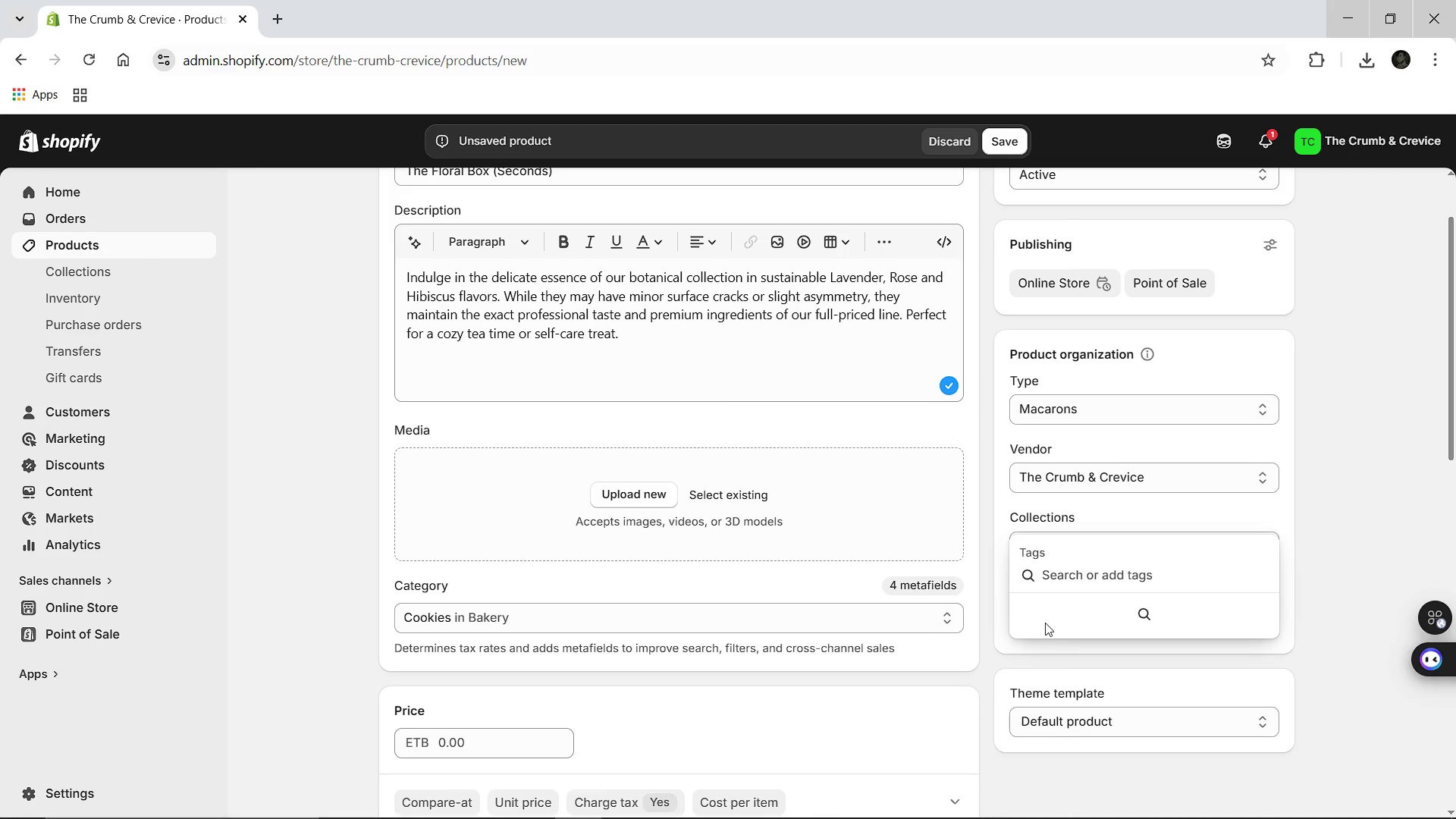 
type(zero-waste)
 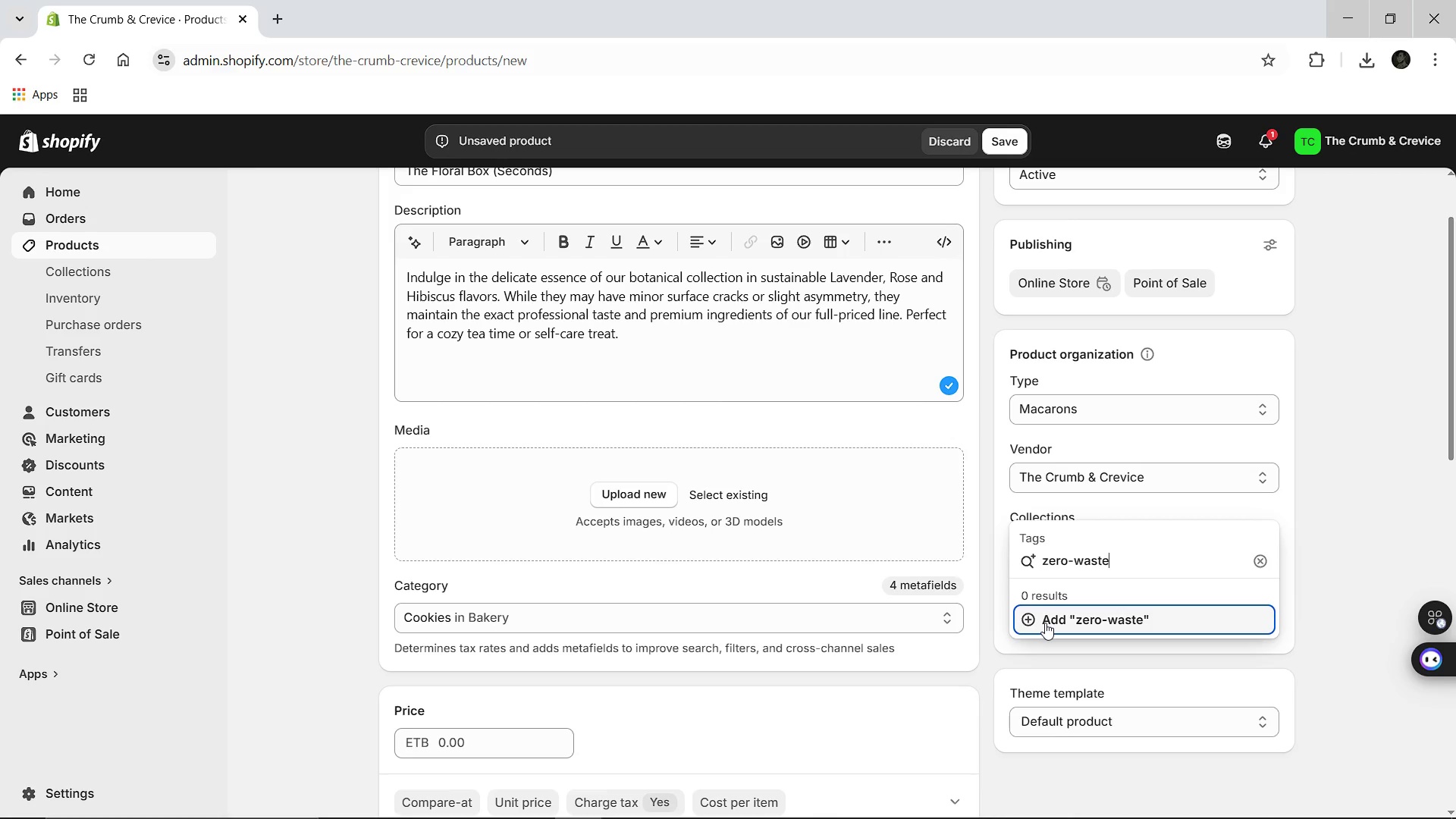 
key(Enter)
 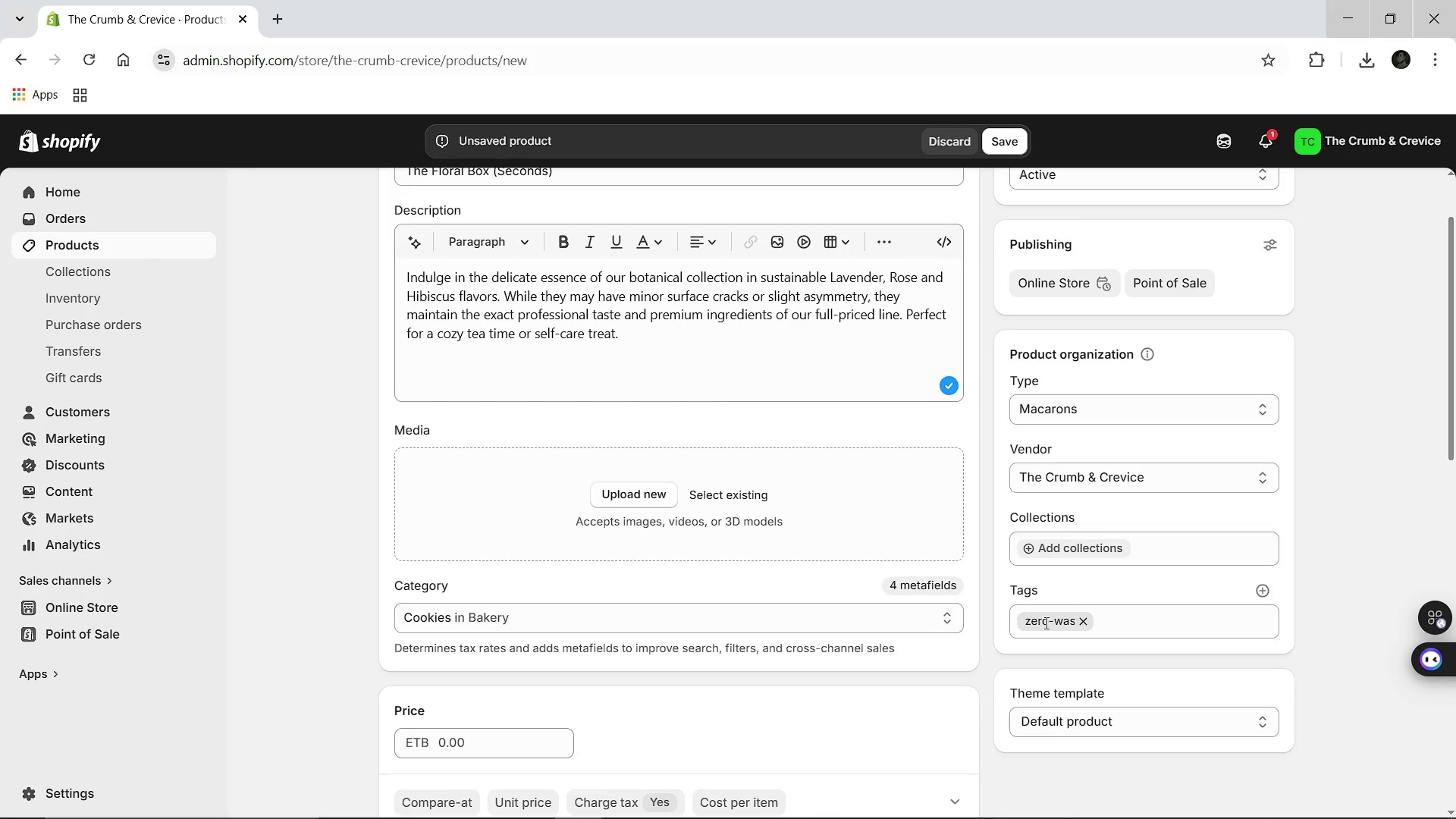 
key(F)
 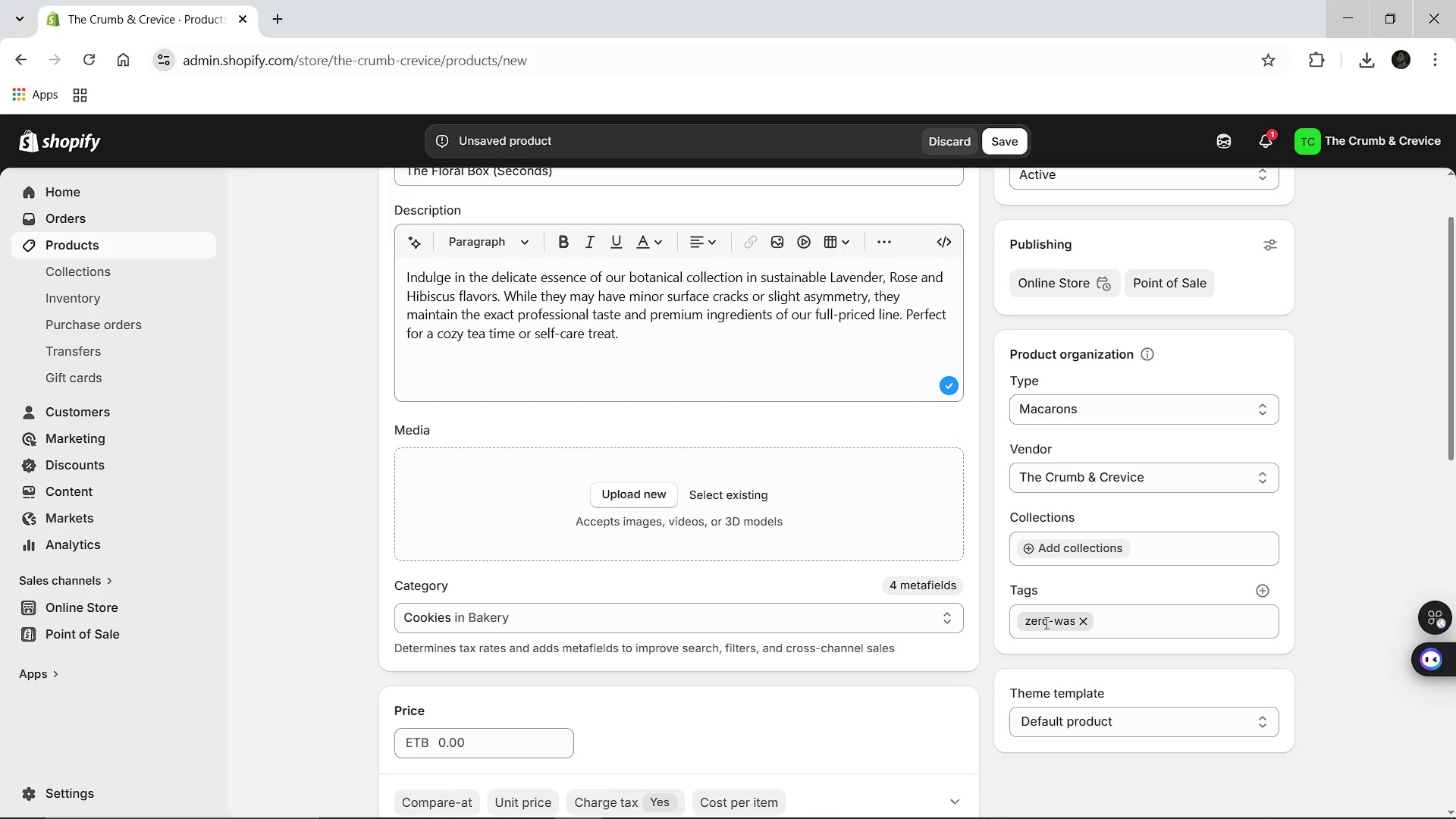 
key(Backspace)
 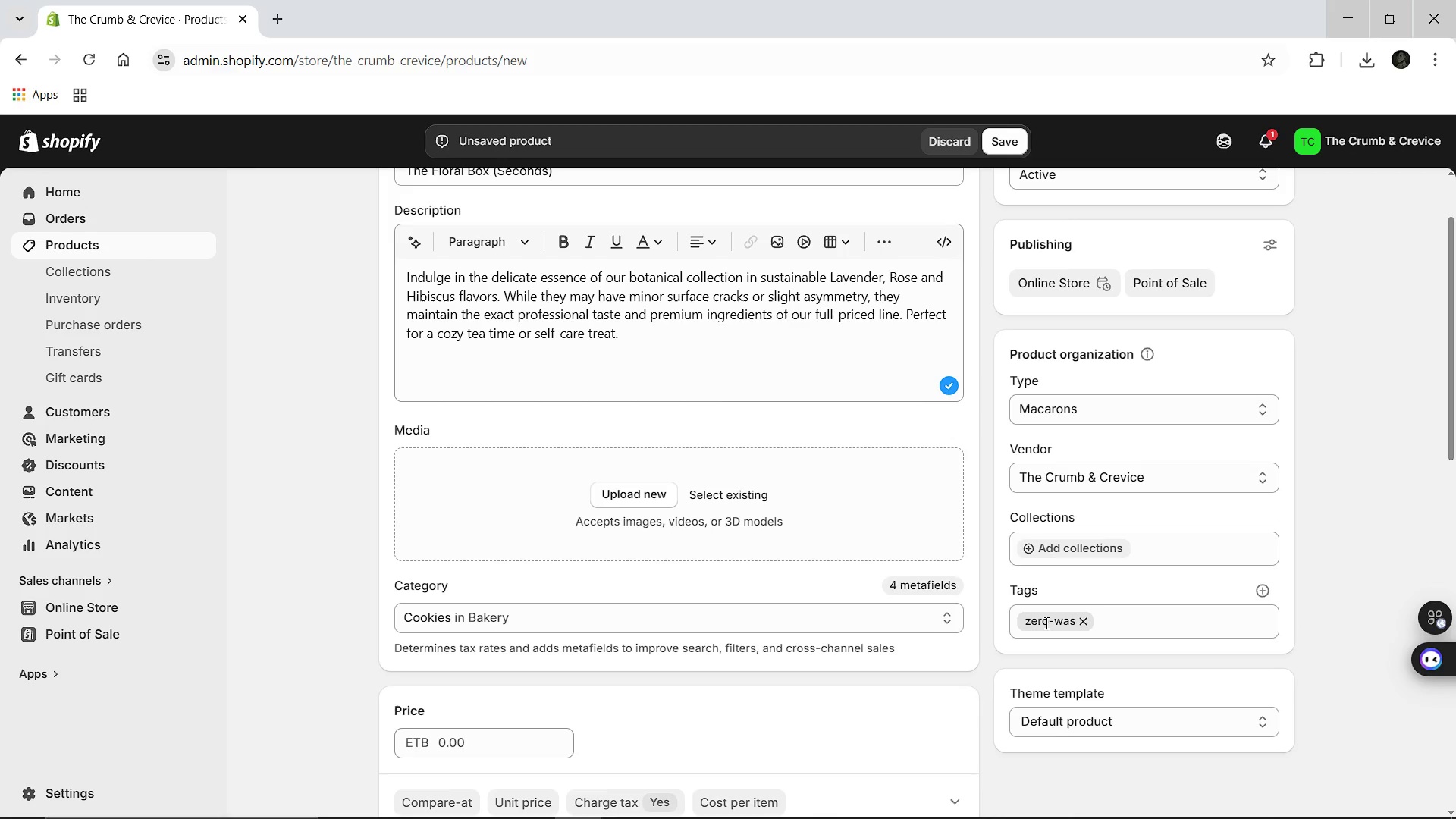 
key(F)
 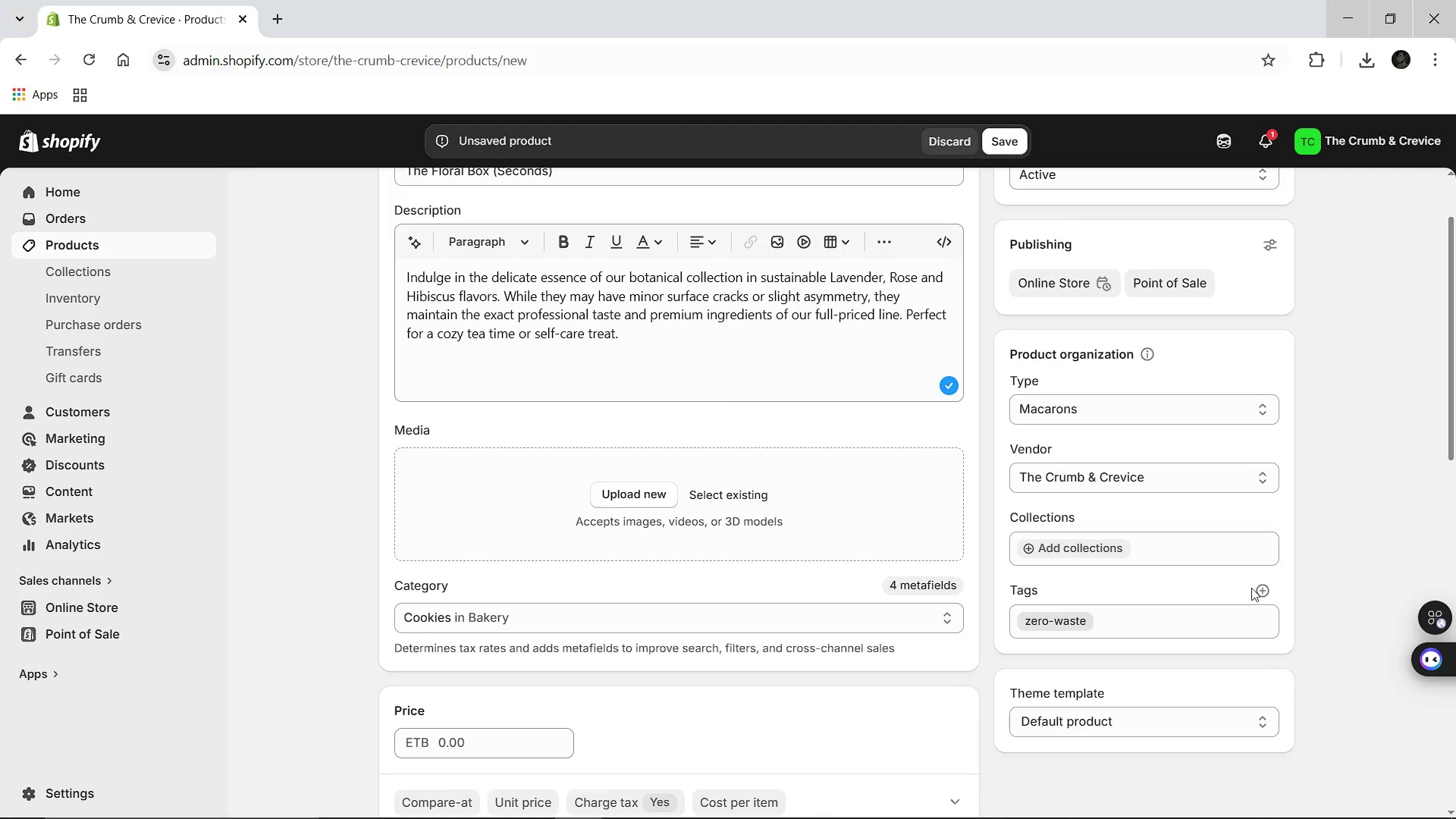 
left_click([1269, 585])
 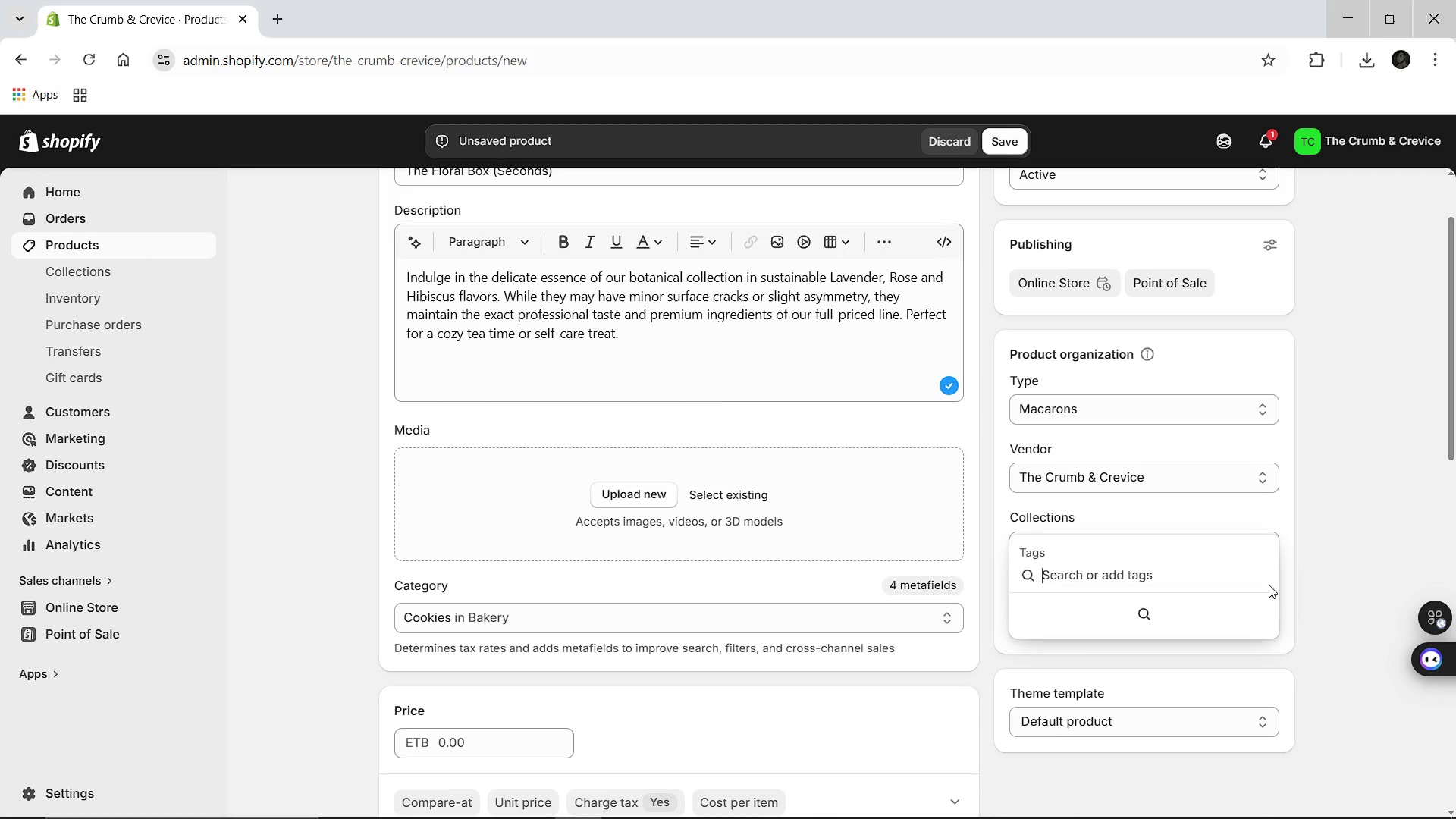 
type(floral)
 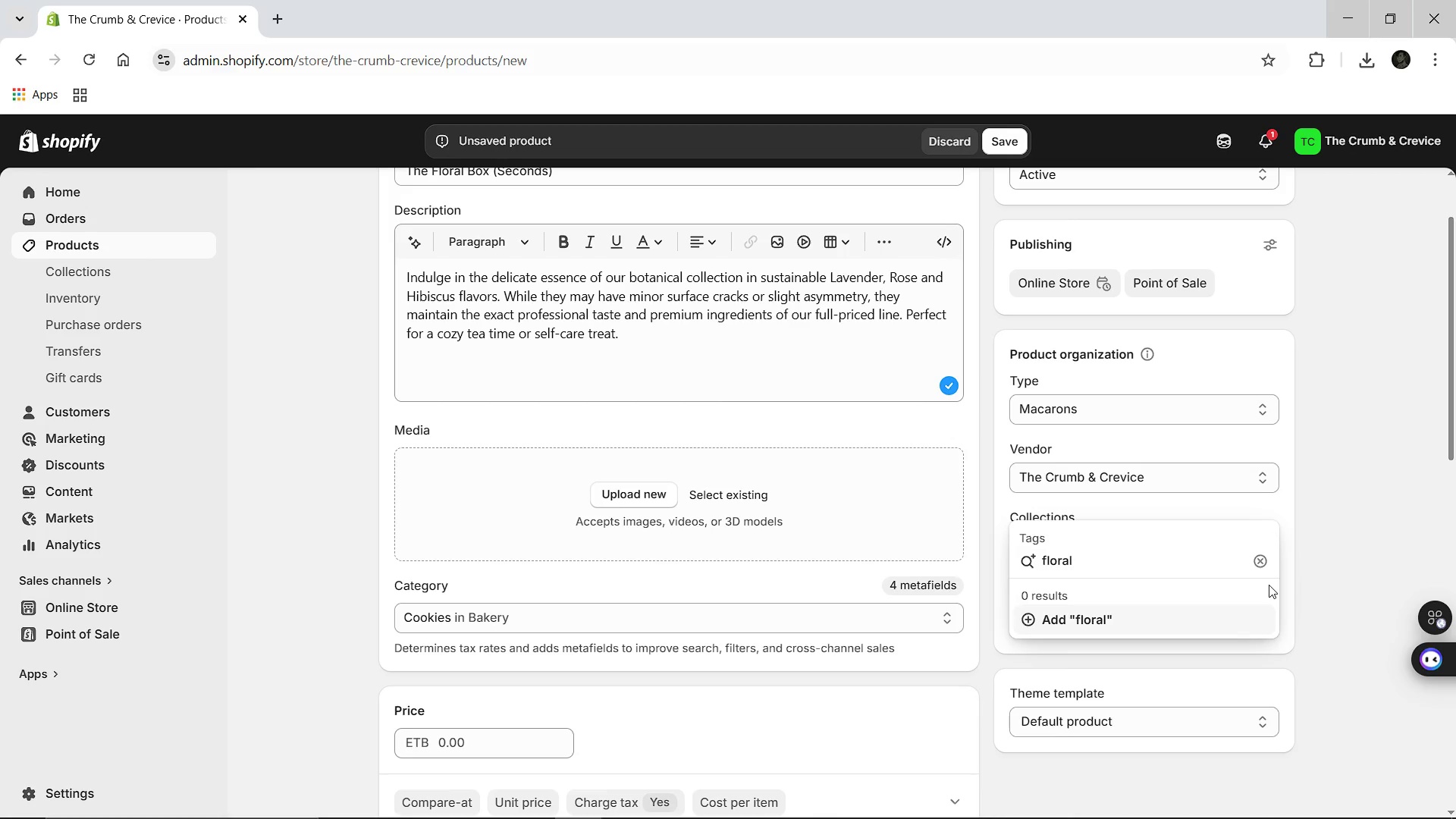 
key(Enter)
 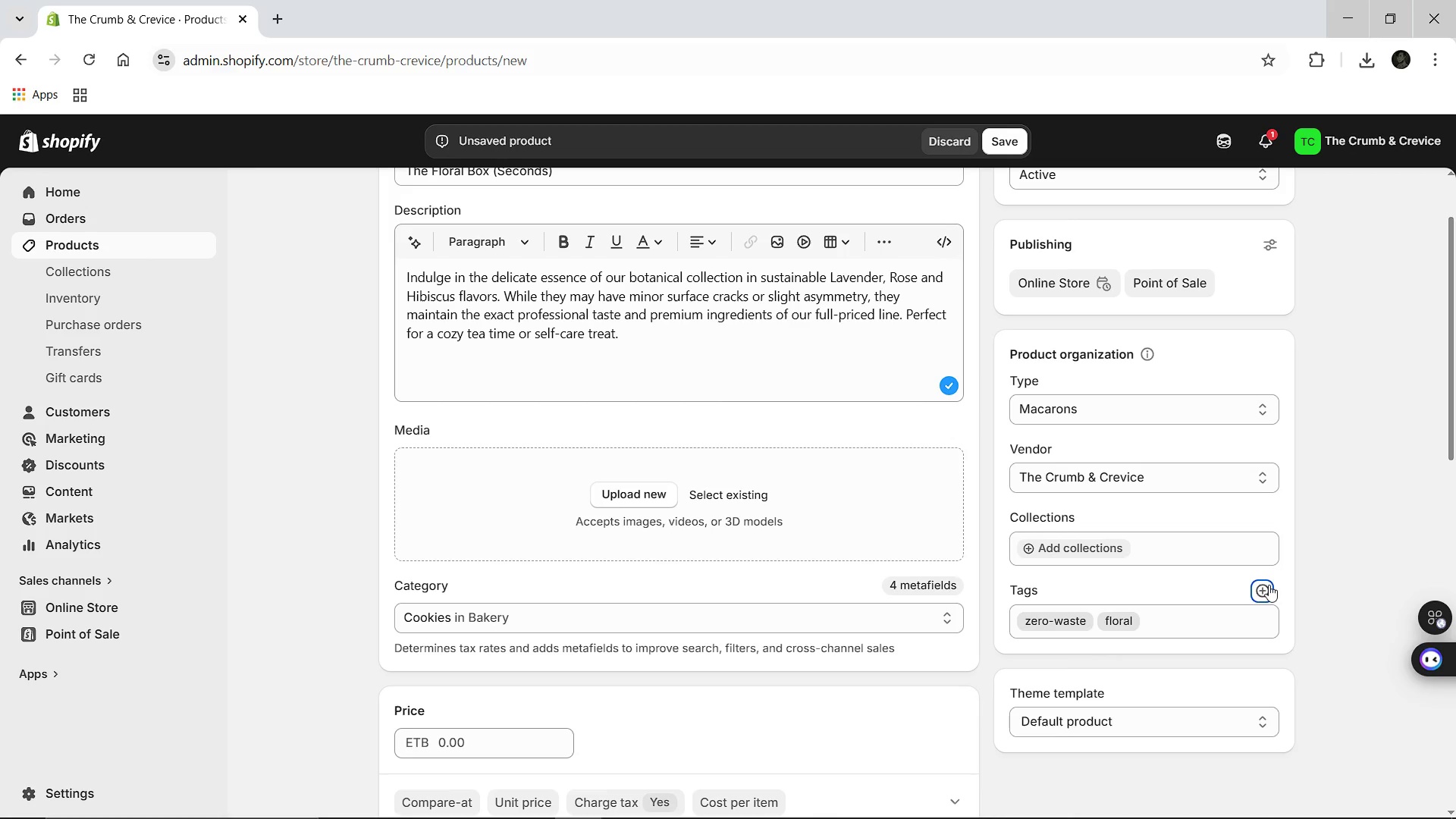 
type(lavender)
 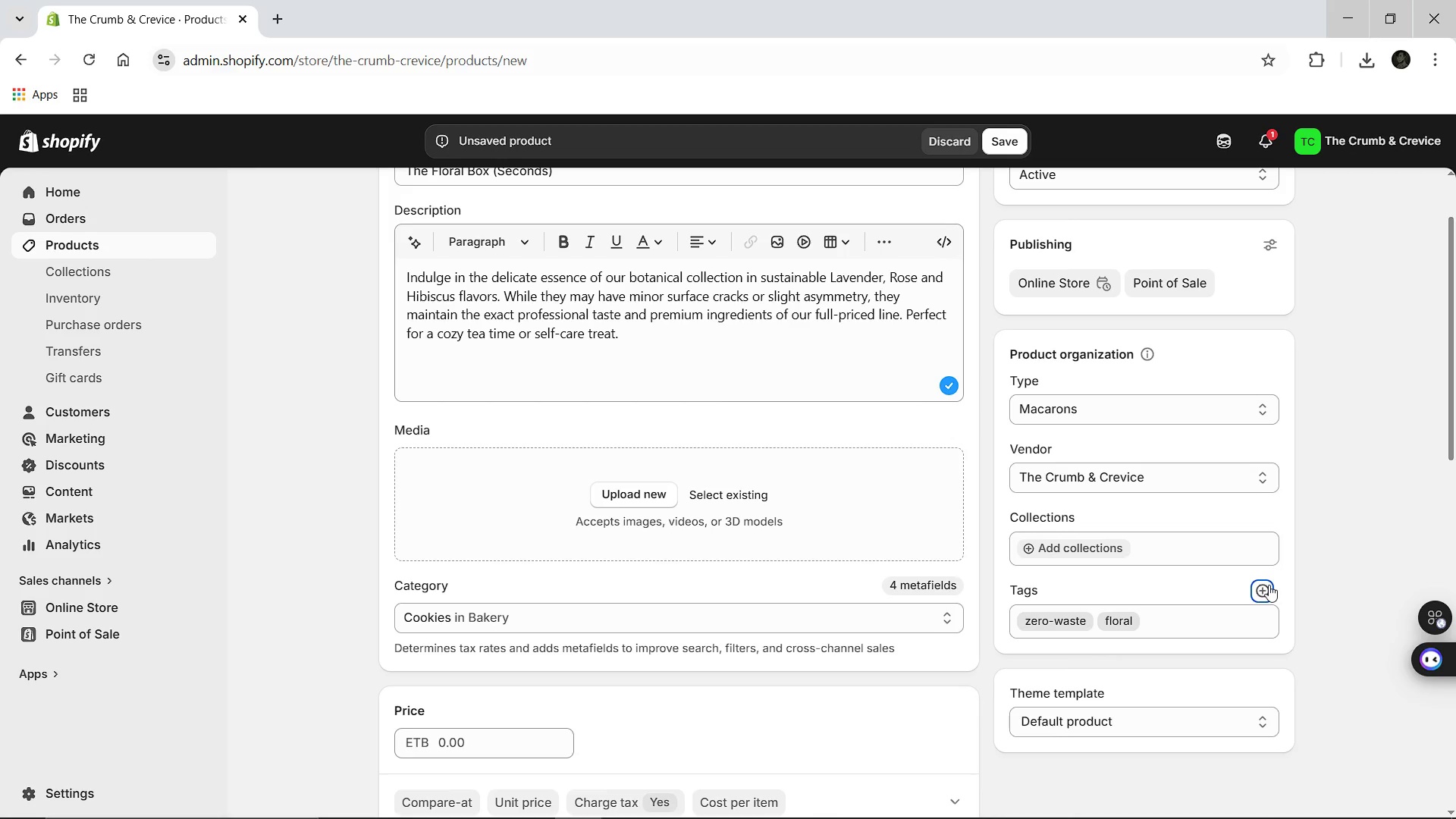 
left_click([1269, 585])
 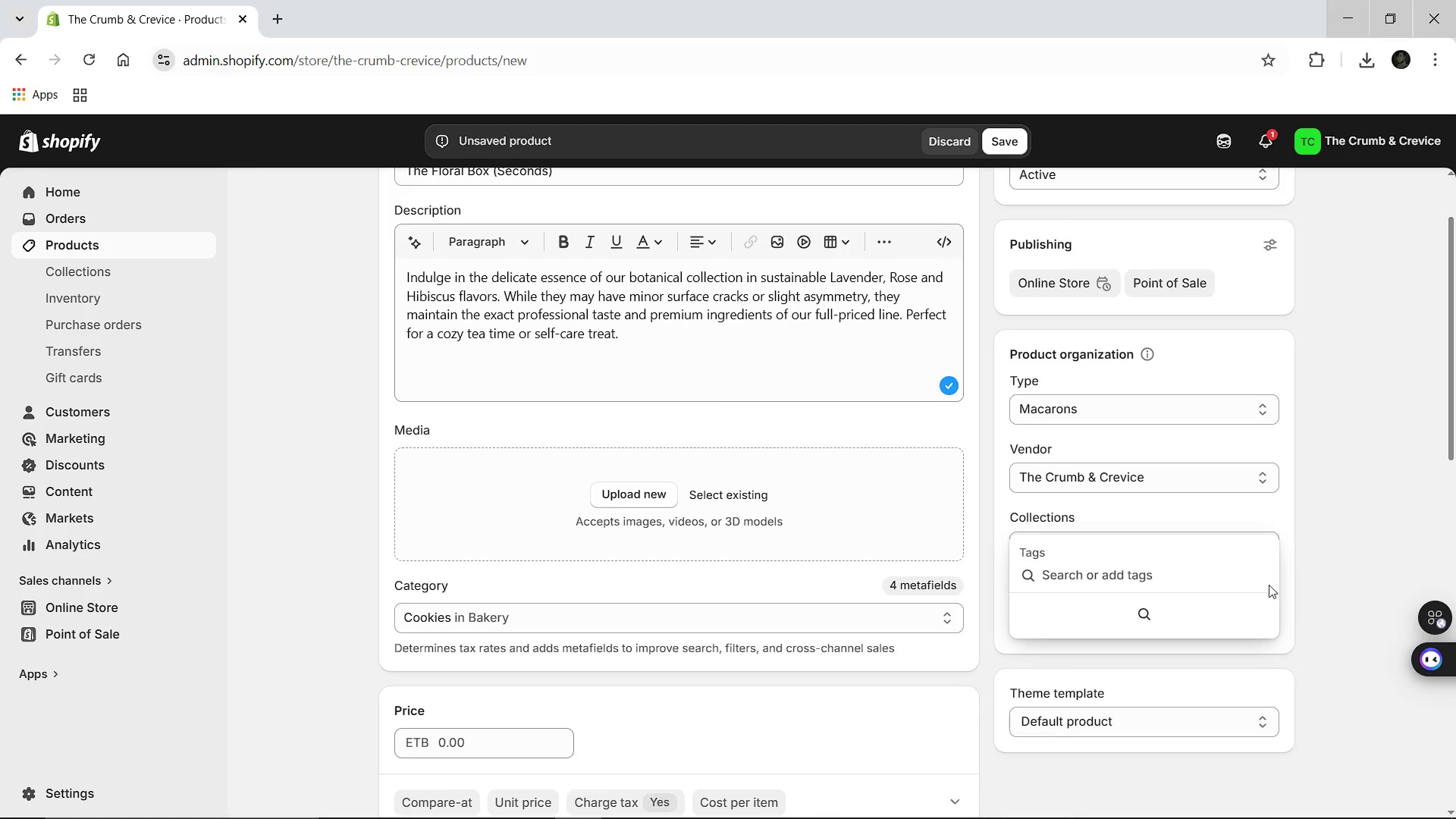 
type(lavender)
 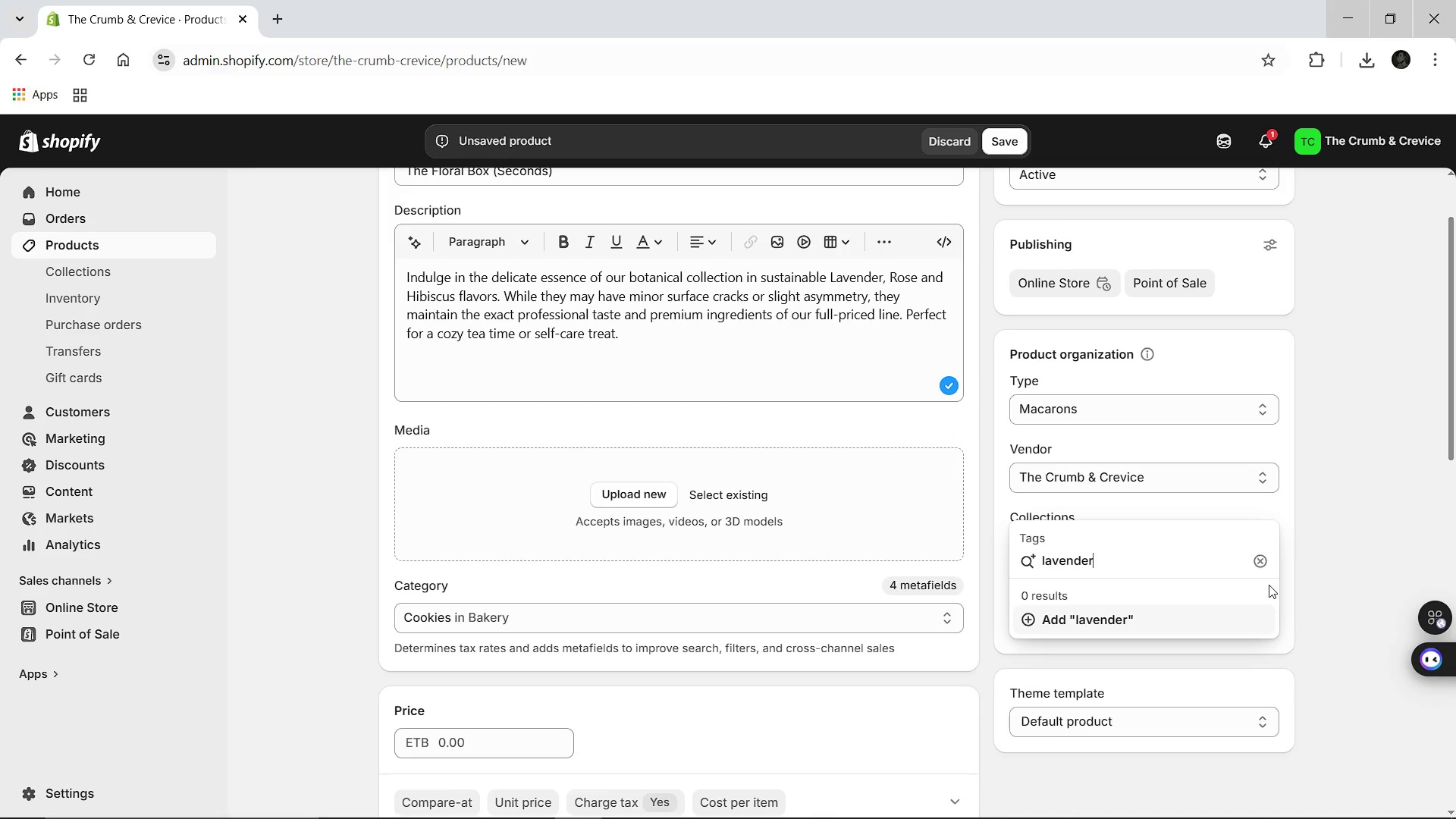 
key(Enter)
 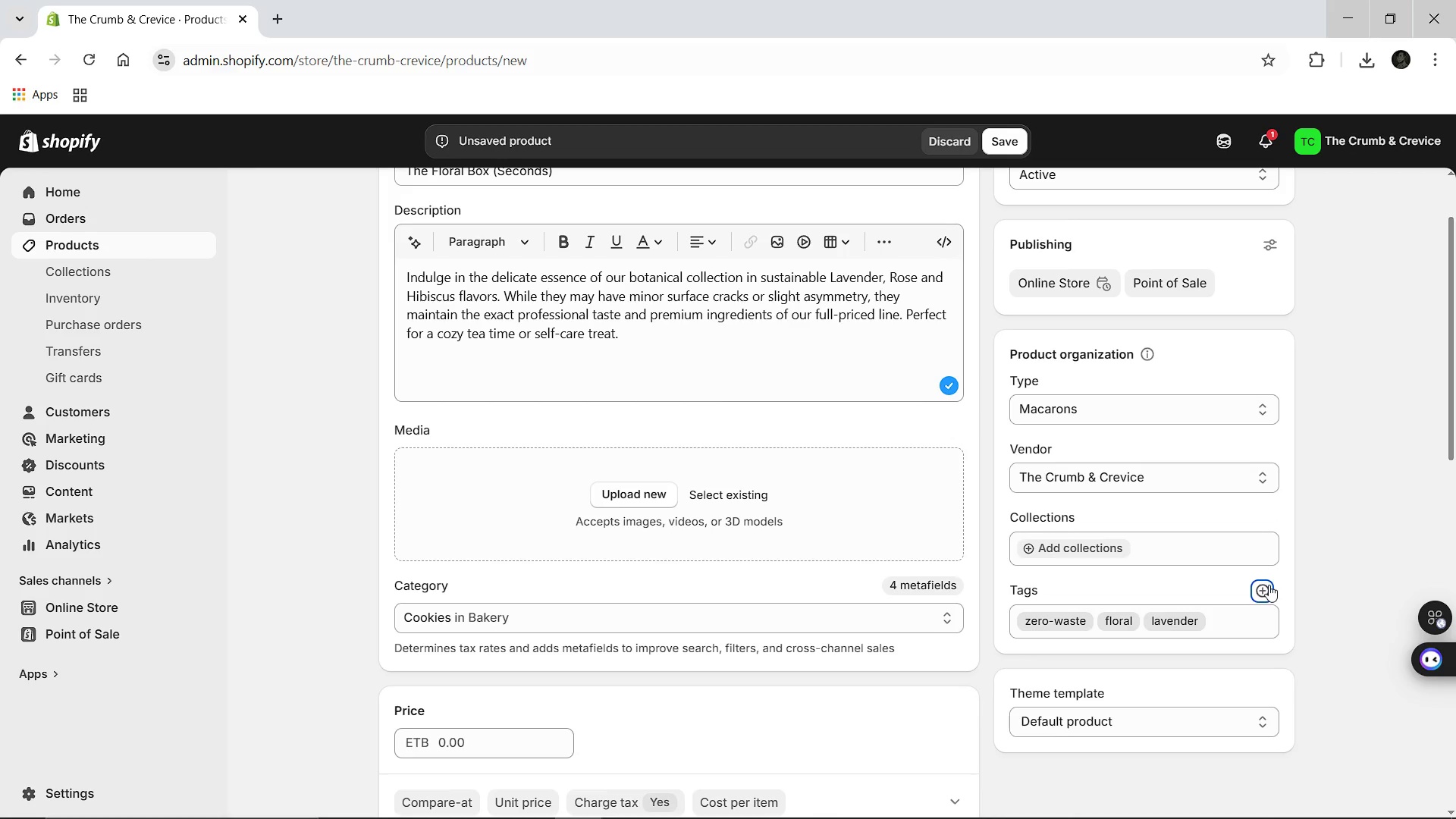 
left_click([1269, 585])
 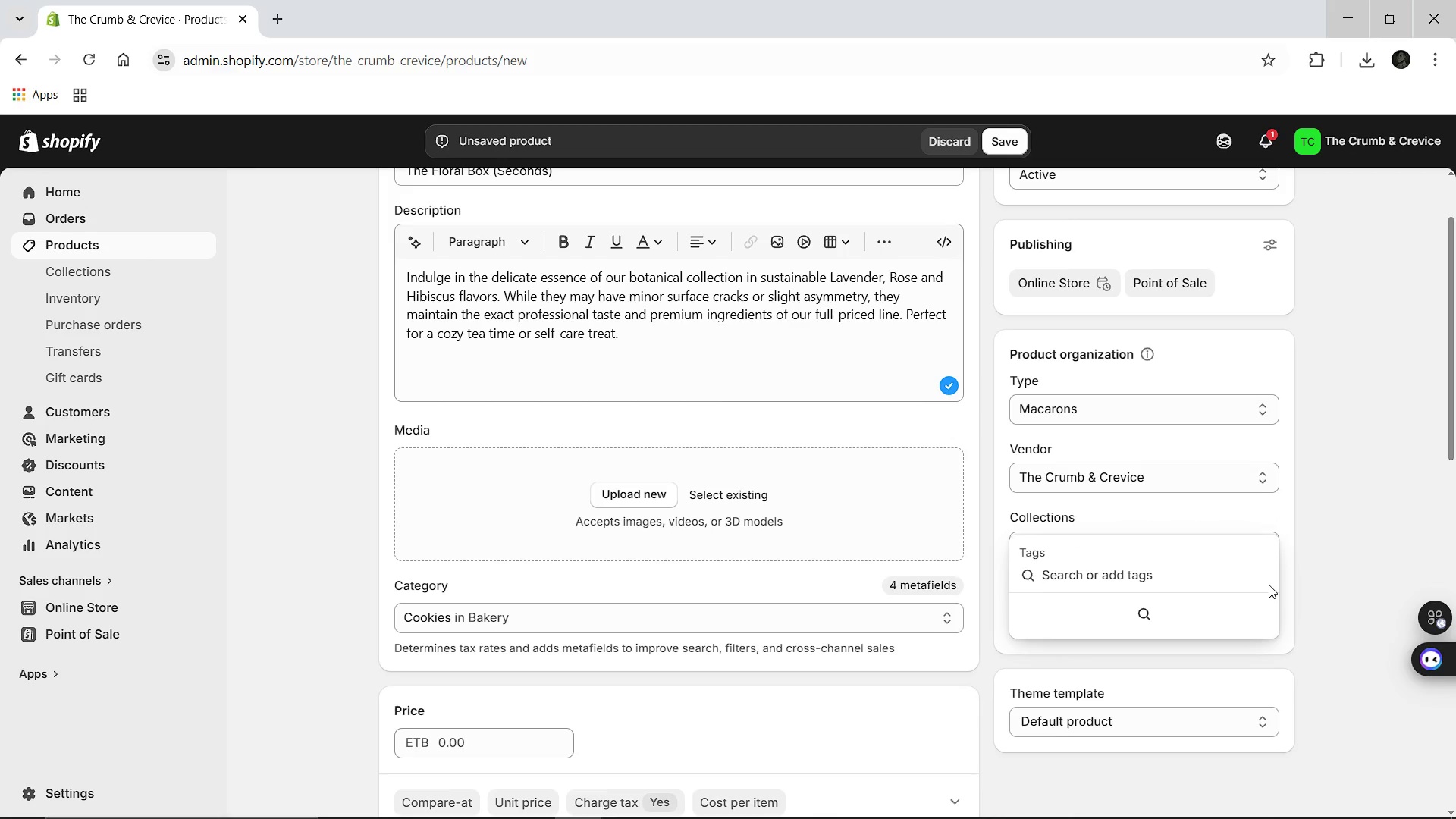 
type(rose)
 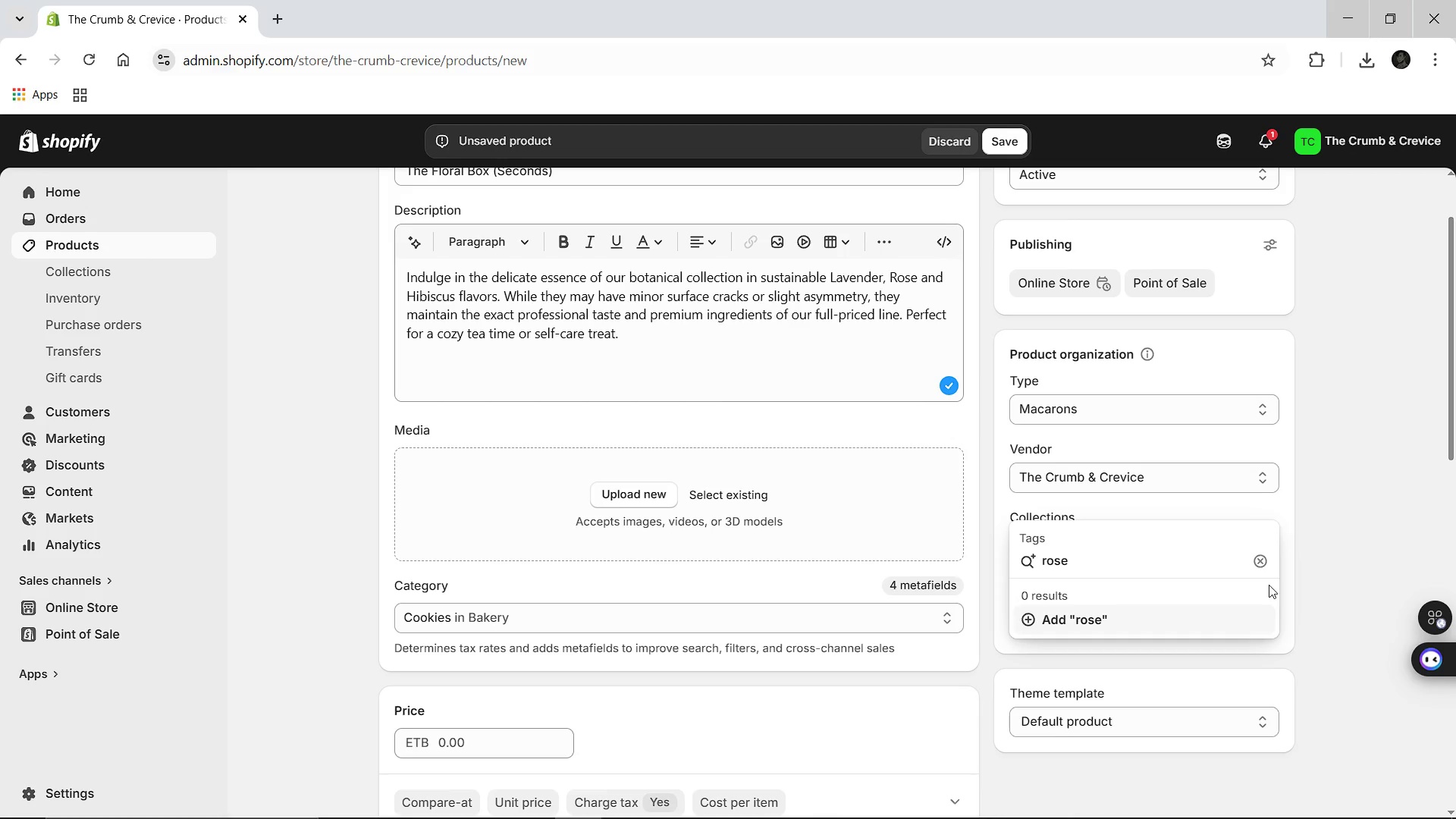 
key(Enter)
 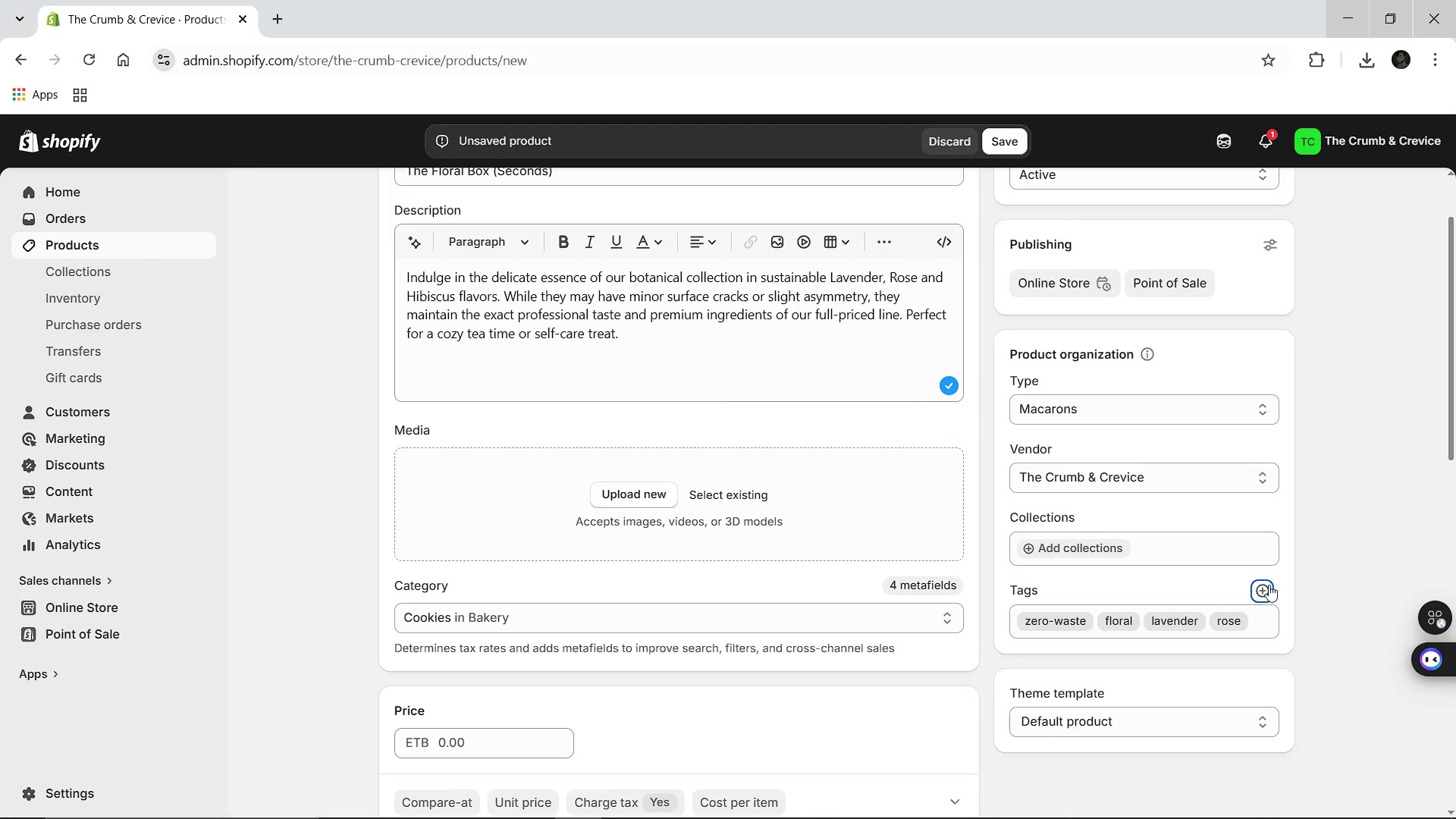 
left_click([1269, 585])
 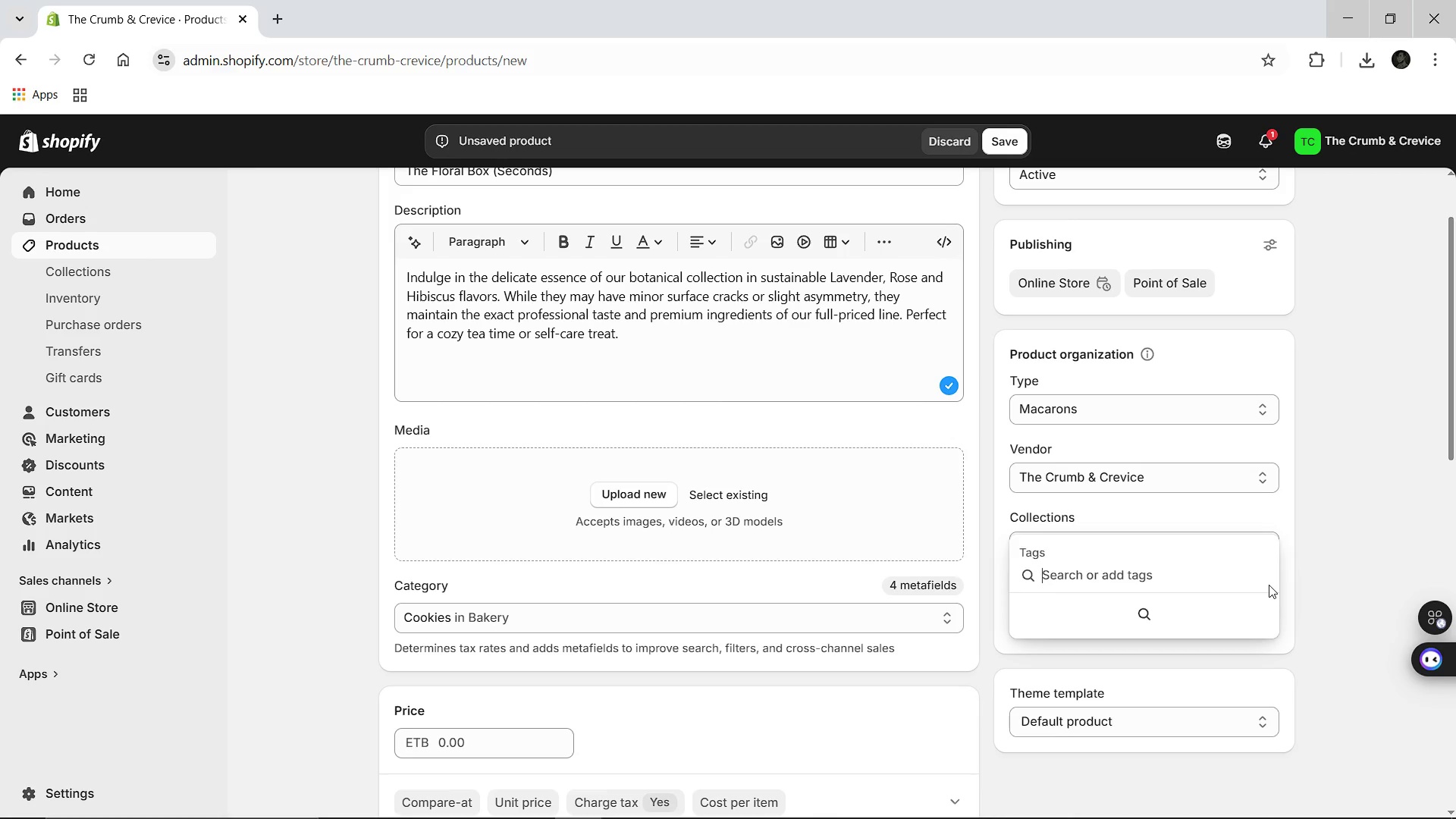 
type(discounted)
 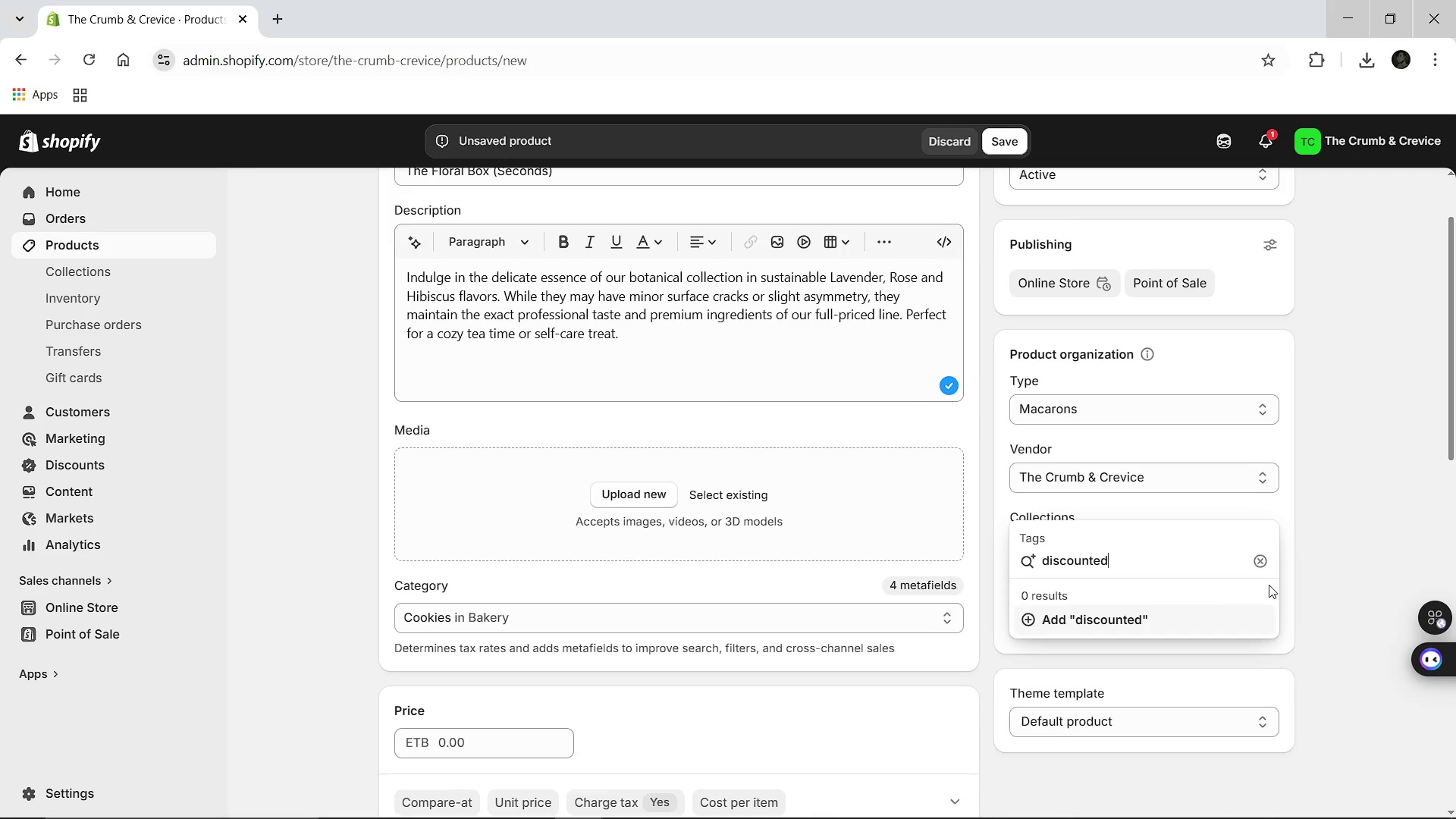 
key(Enter)
 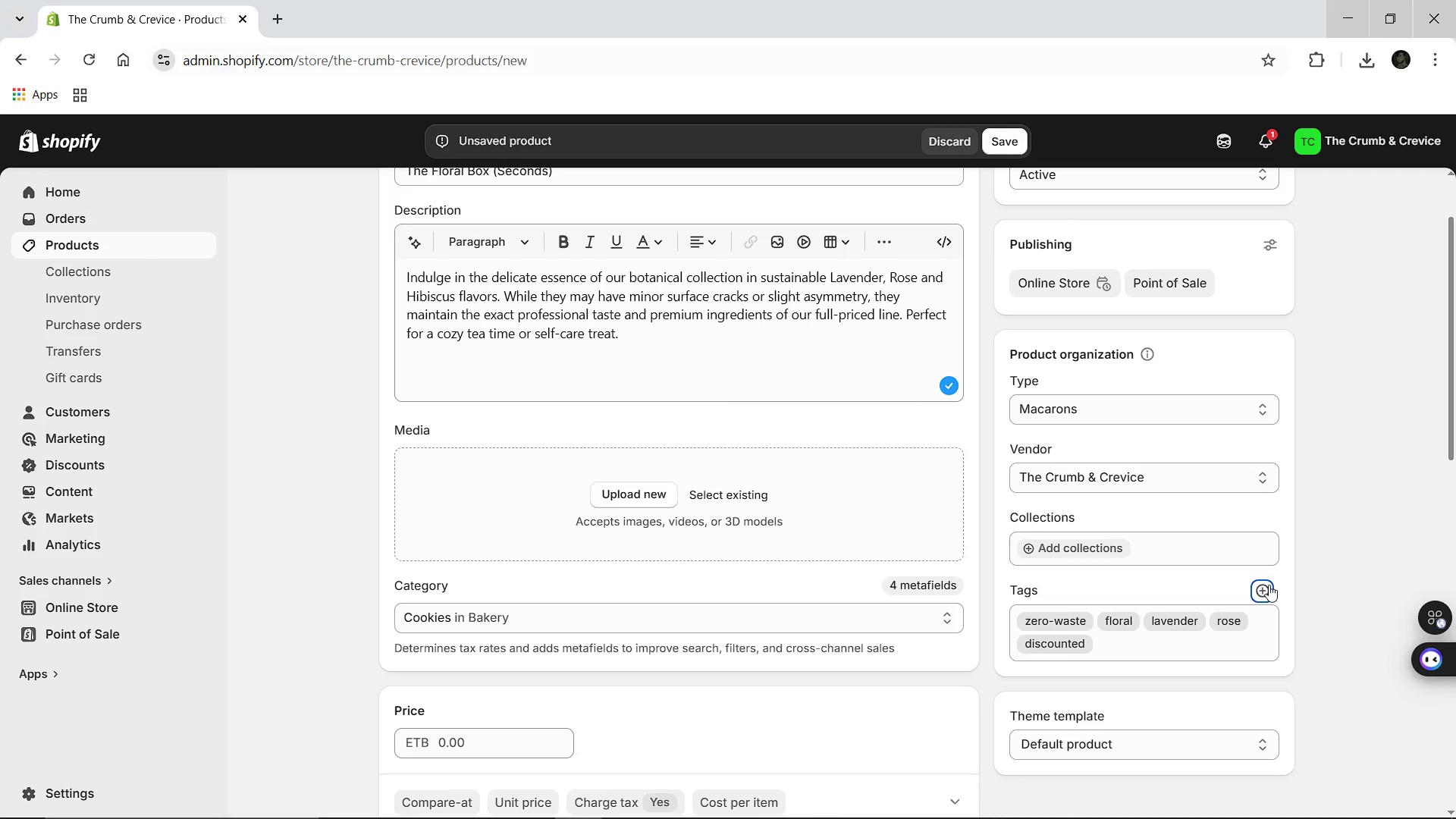 
type(macaron-seconds)
 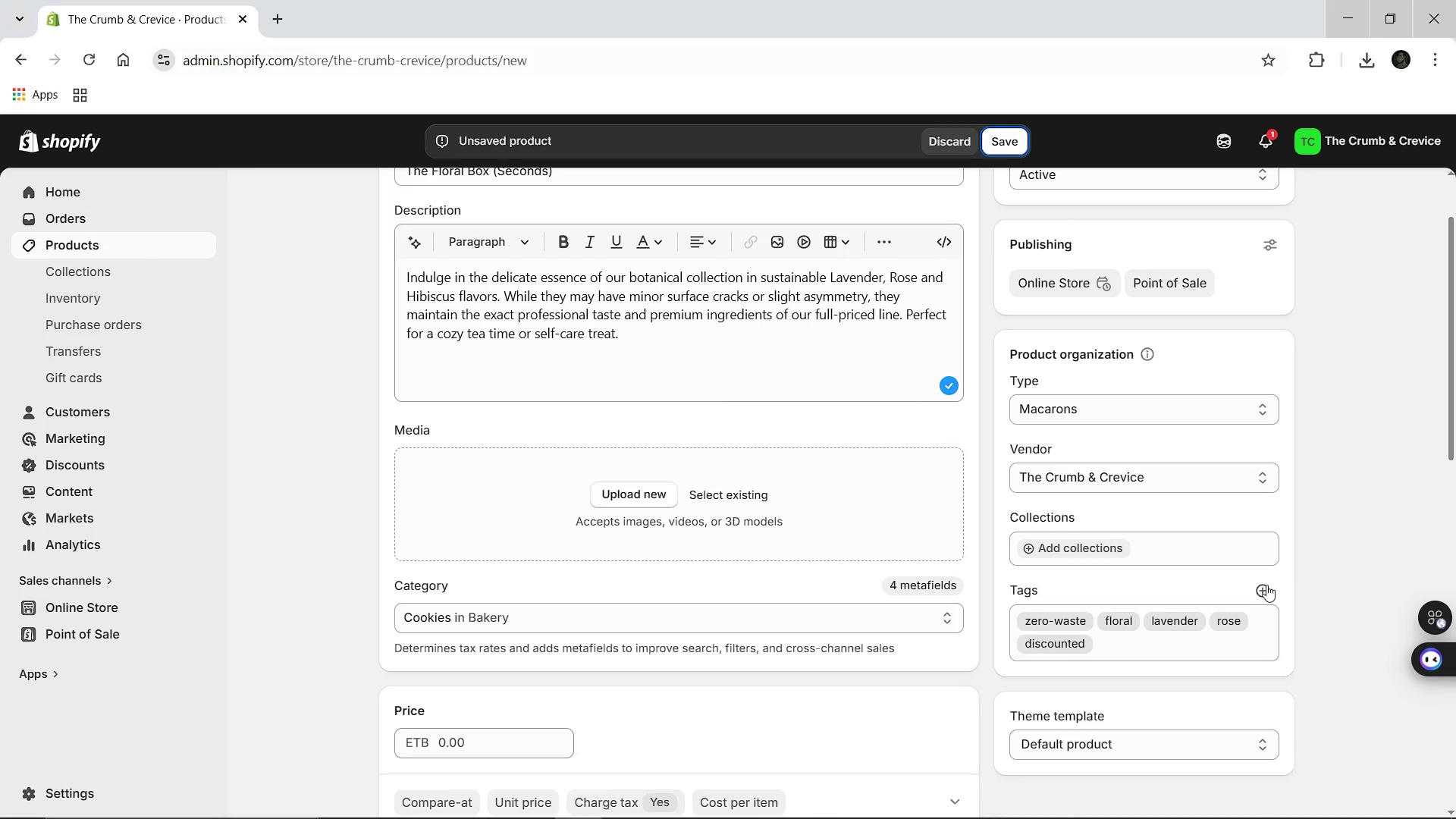 
left_click([1263, 585])
 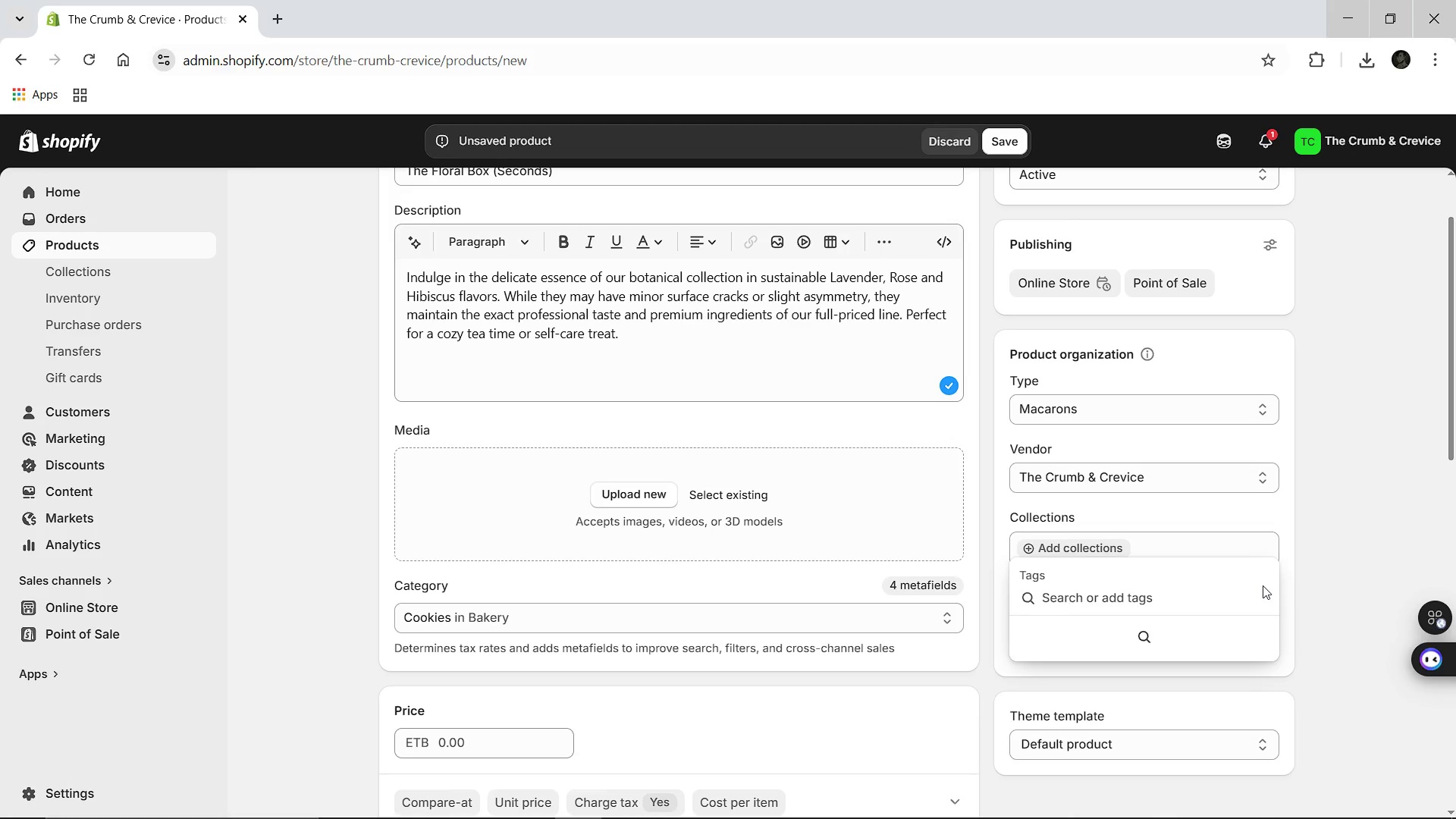 
type(macaron0)
key(Backspace)
type(-seconds)
 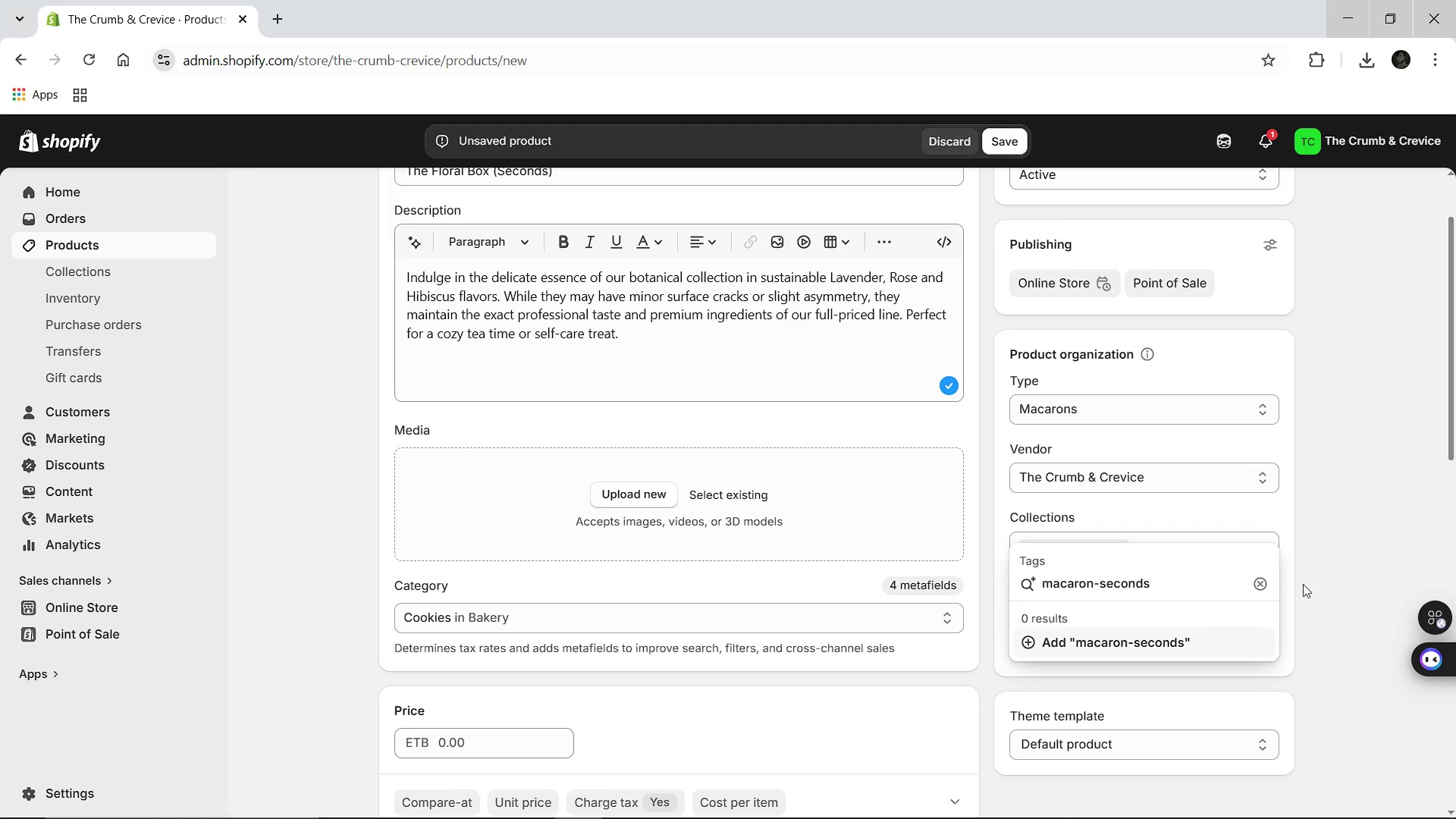 
left_click([1312, 583])
 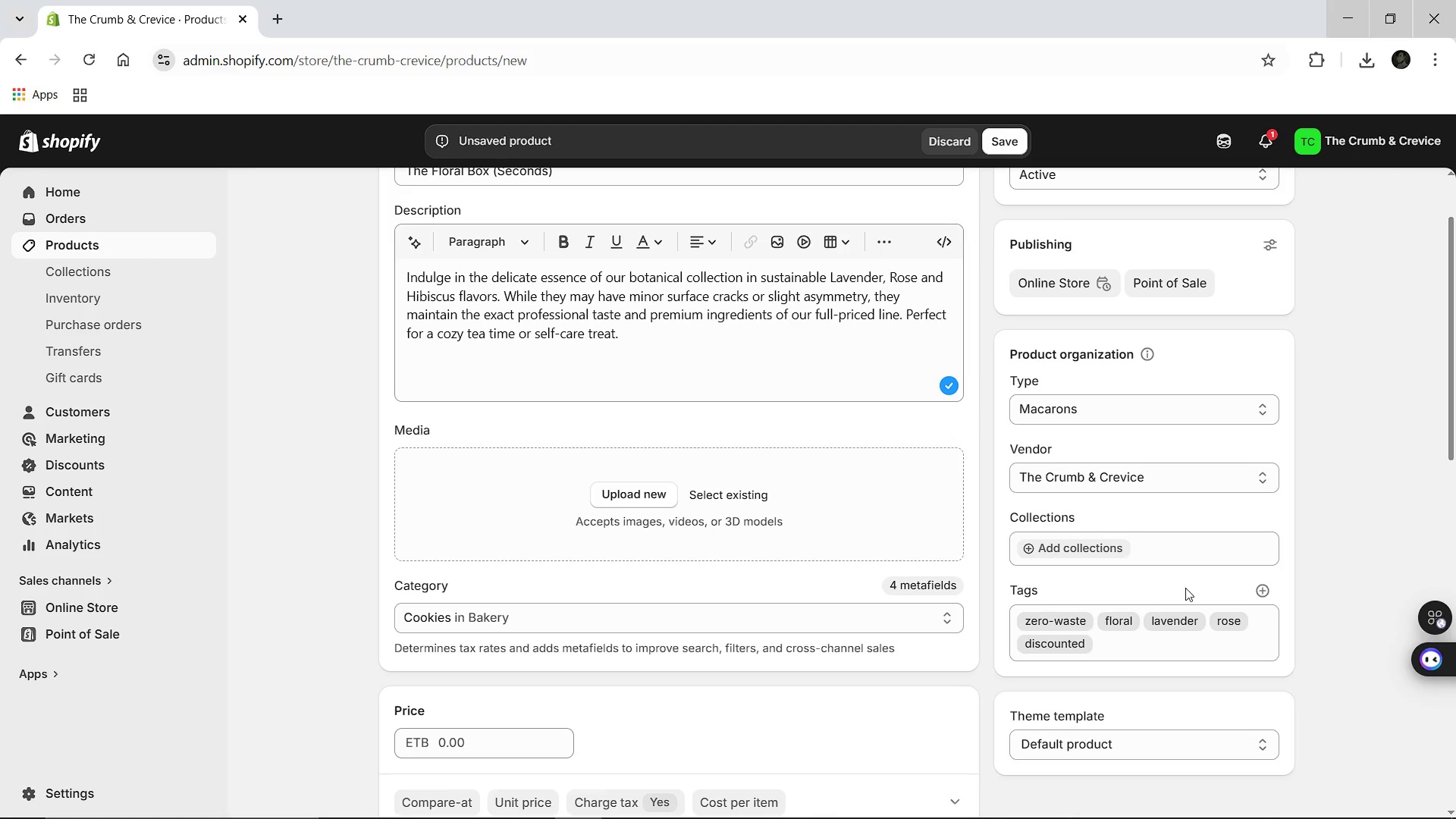 
left_click([1267, 592])
 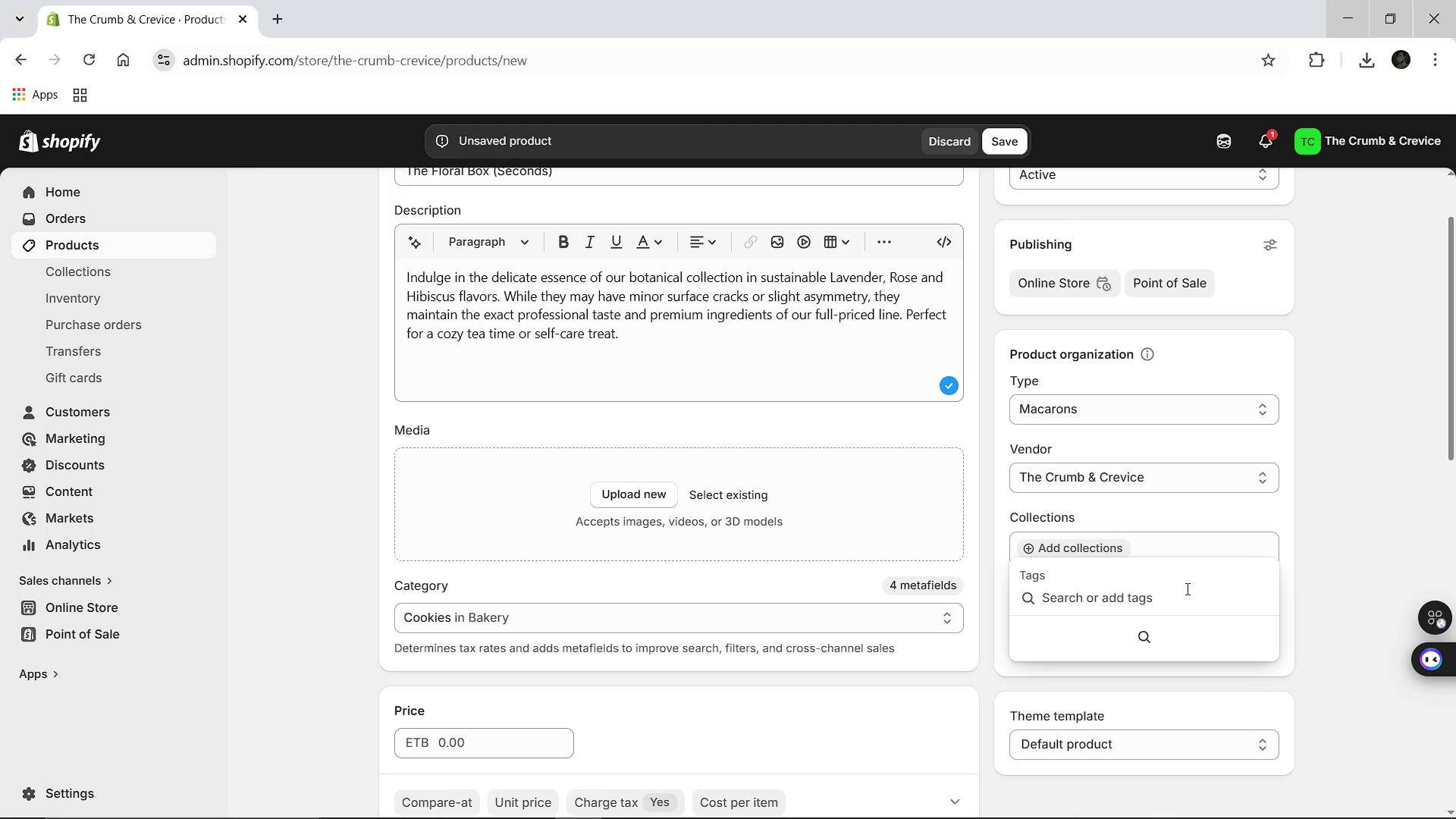 
type(macaron )
key(Backspace)
type(-seconds)
 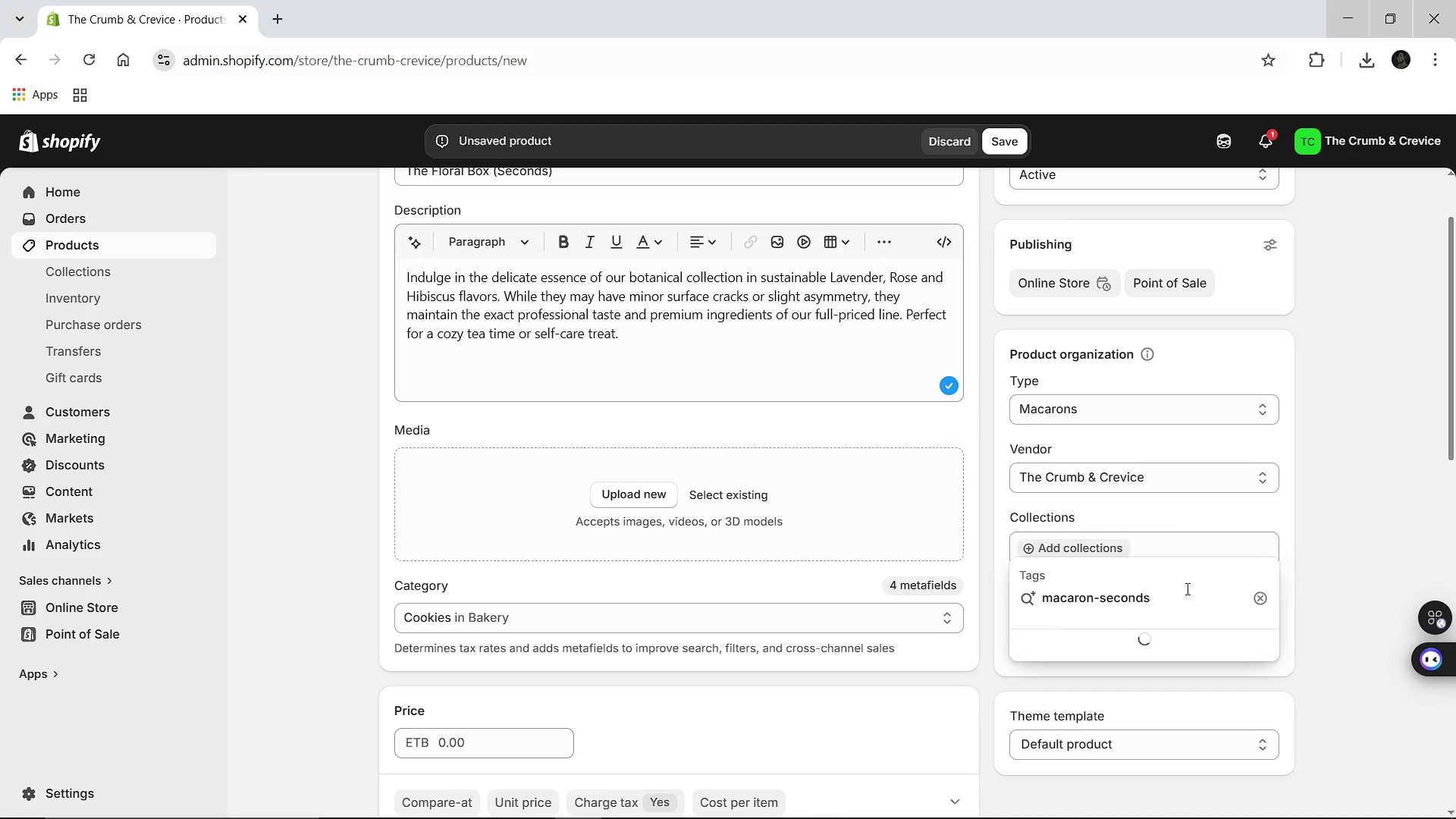 
key(Enter)
 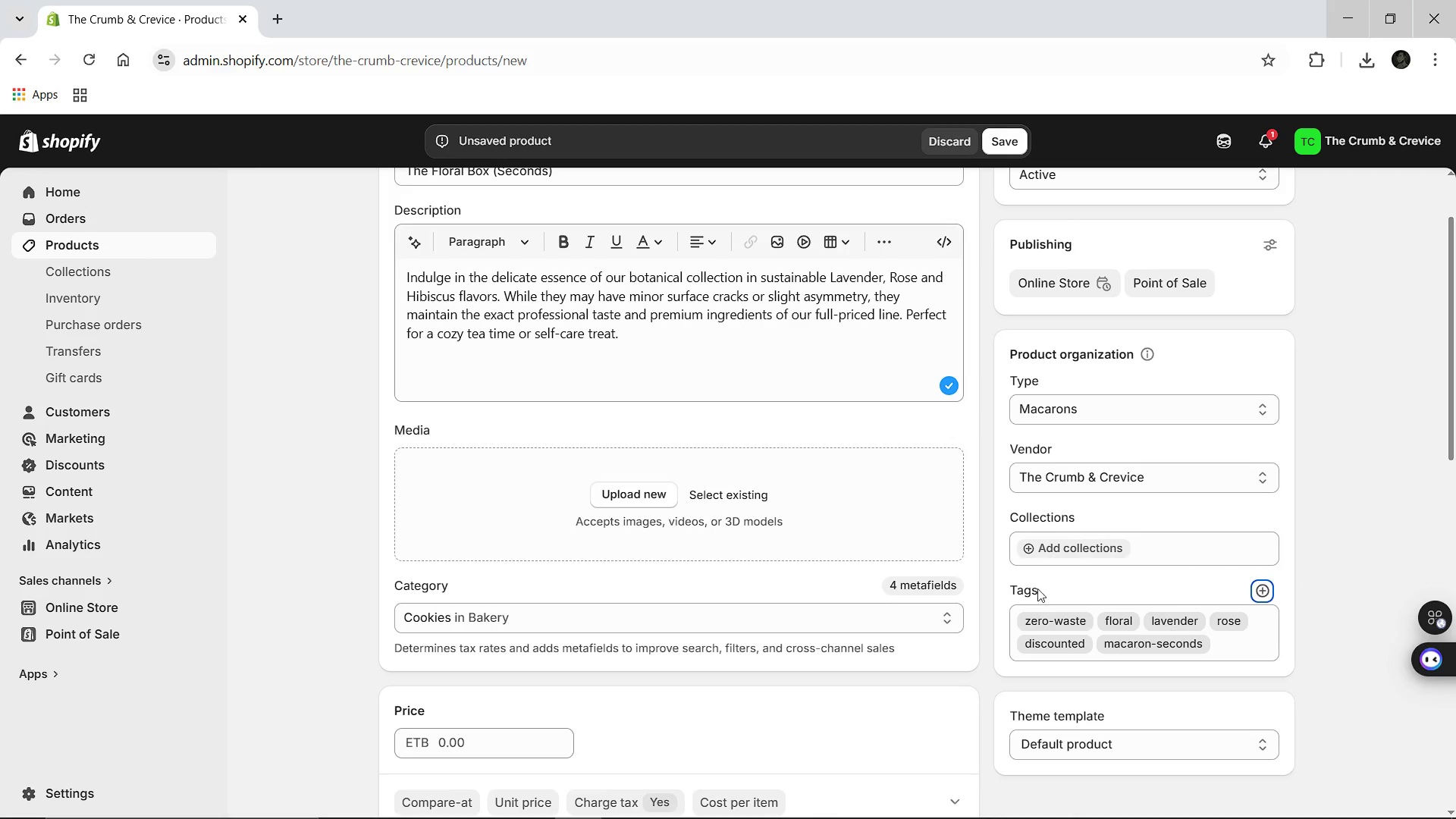 
mouse_move([575, 623])
 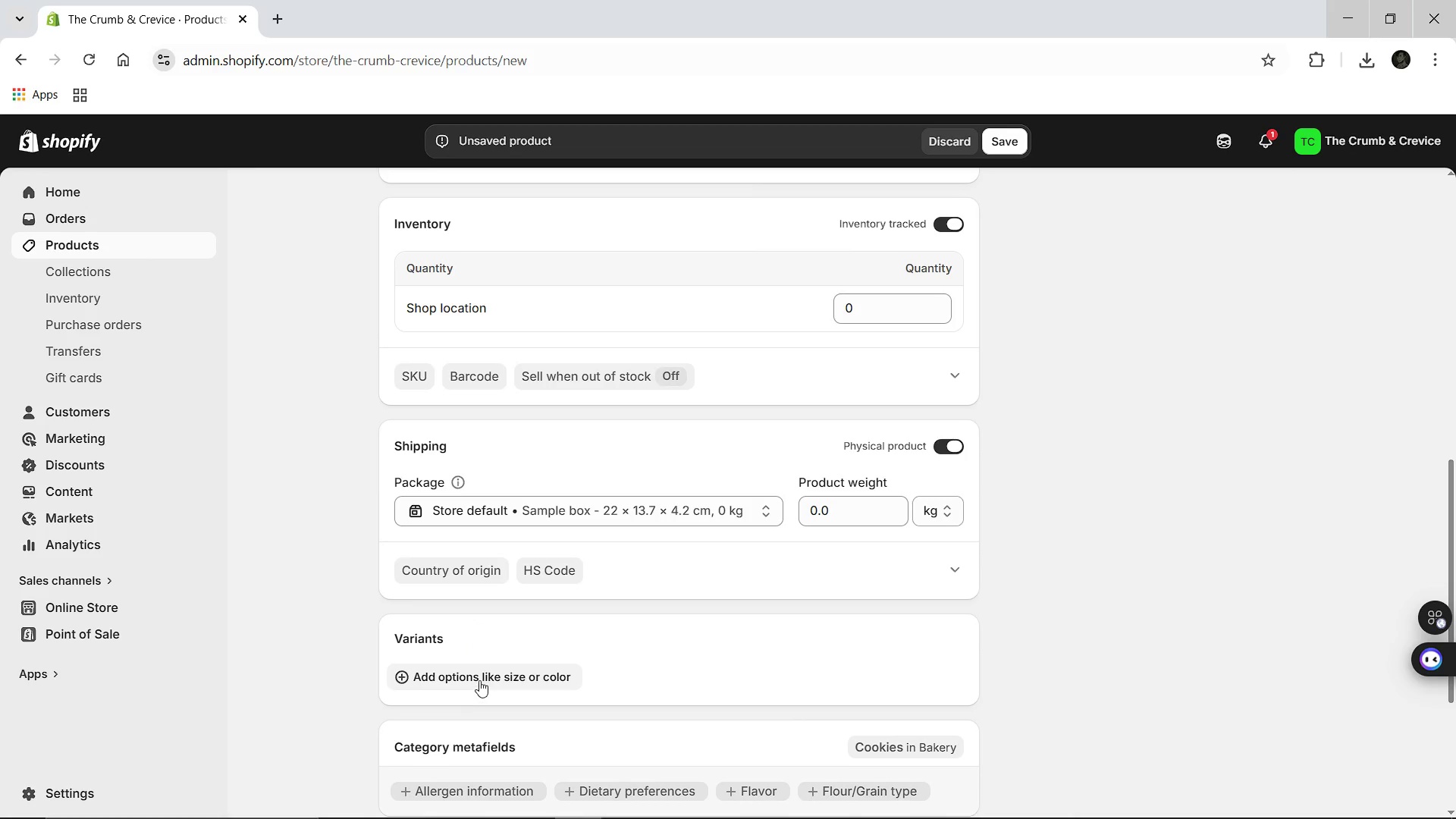 
left_click([479, 680])
 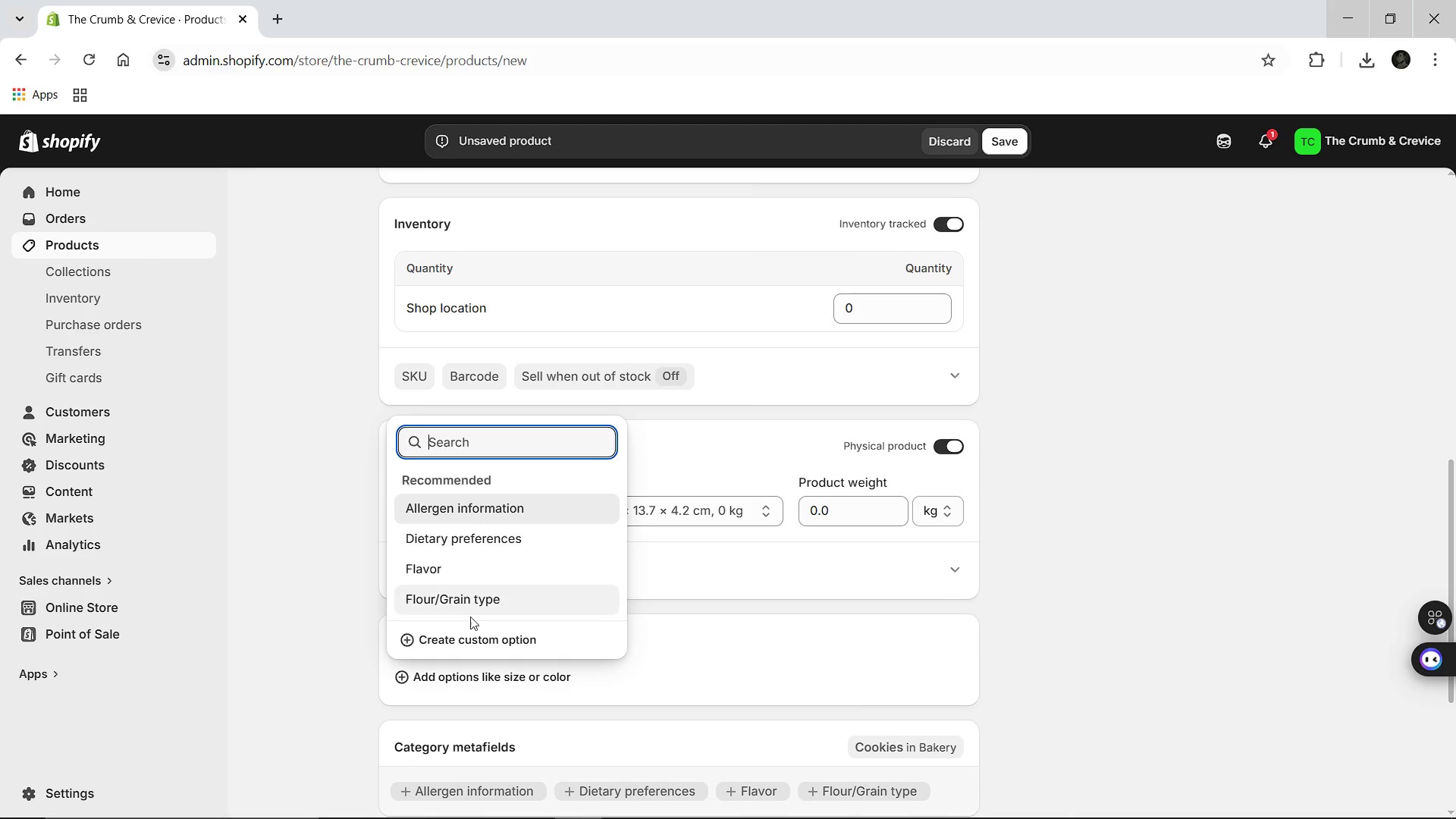 
left_click([468, 635])
 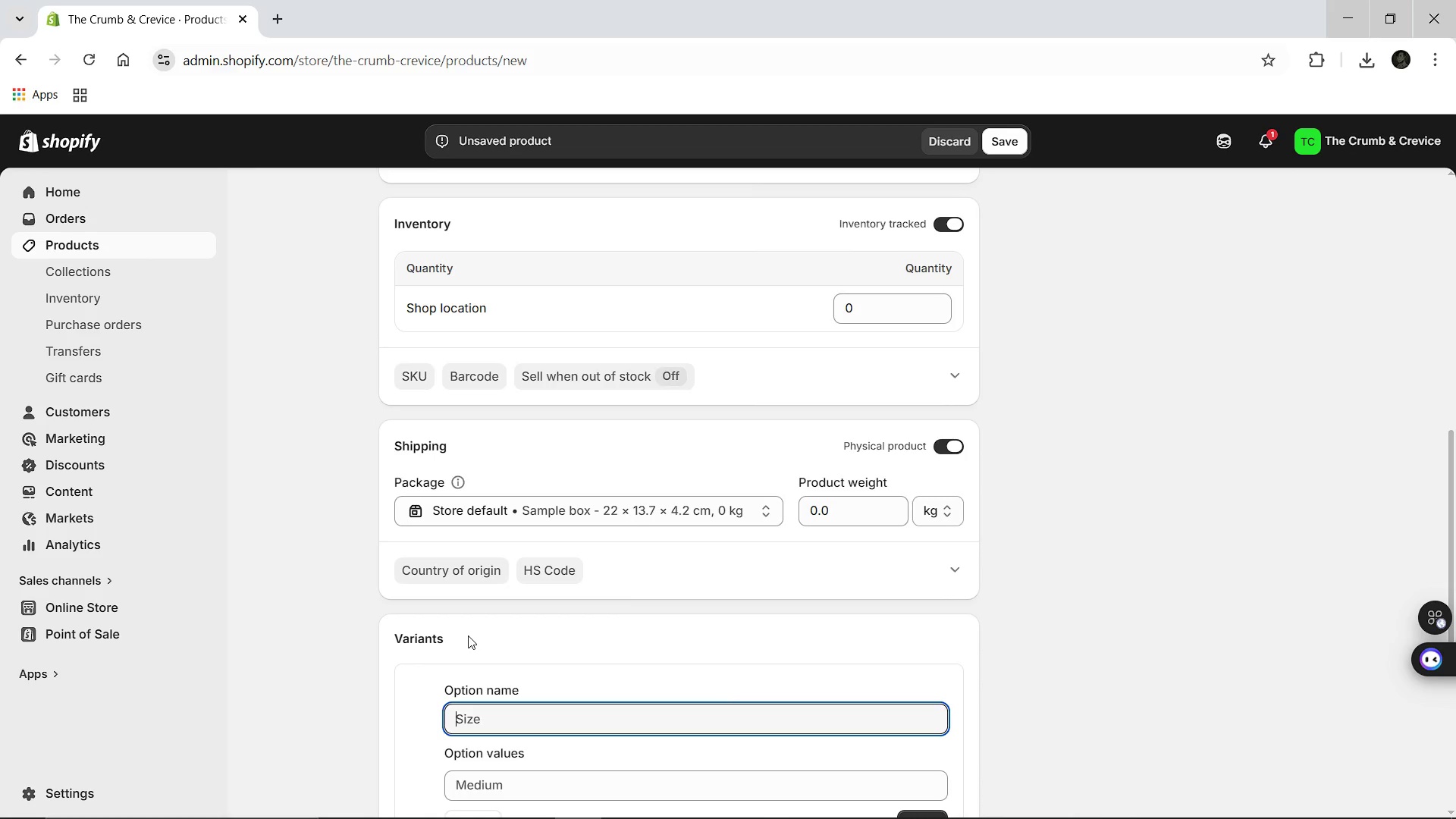 
type(Size)
 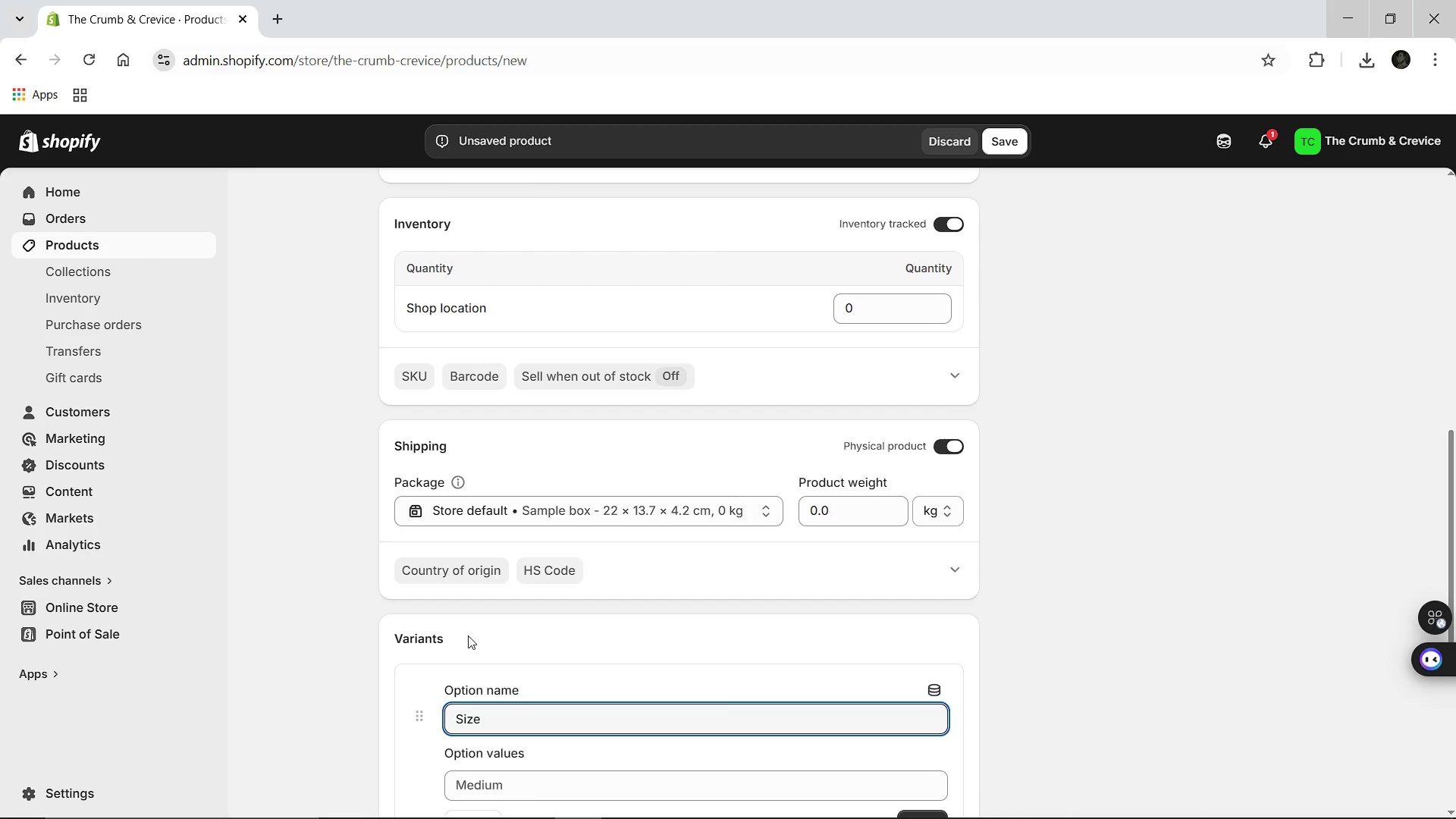 
mouse_move([549, 807])
 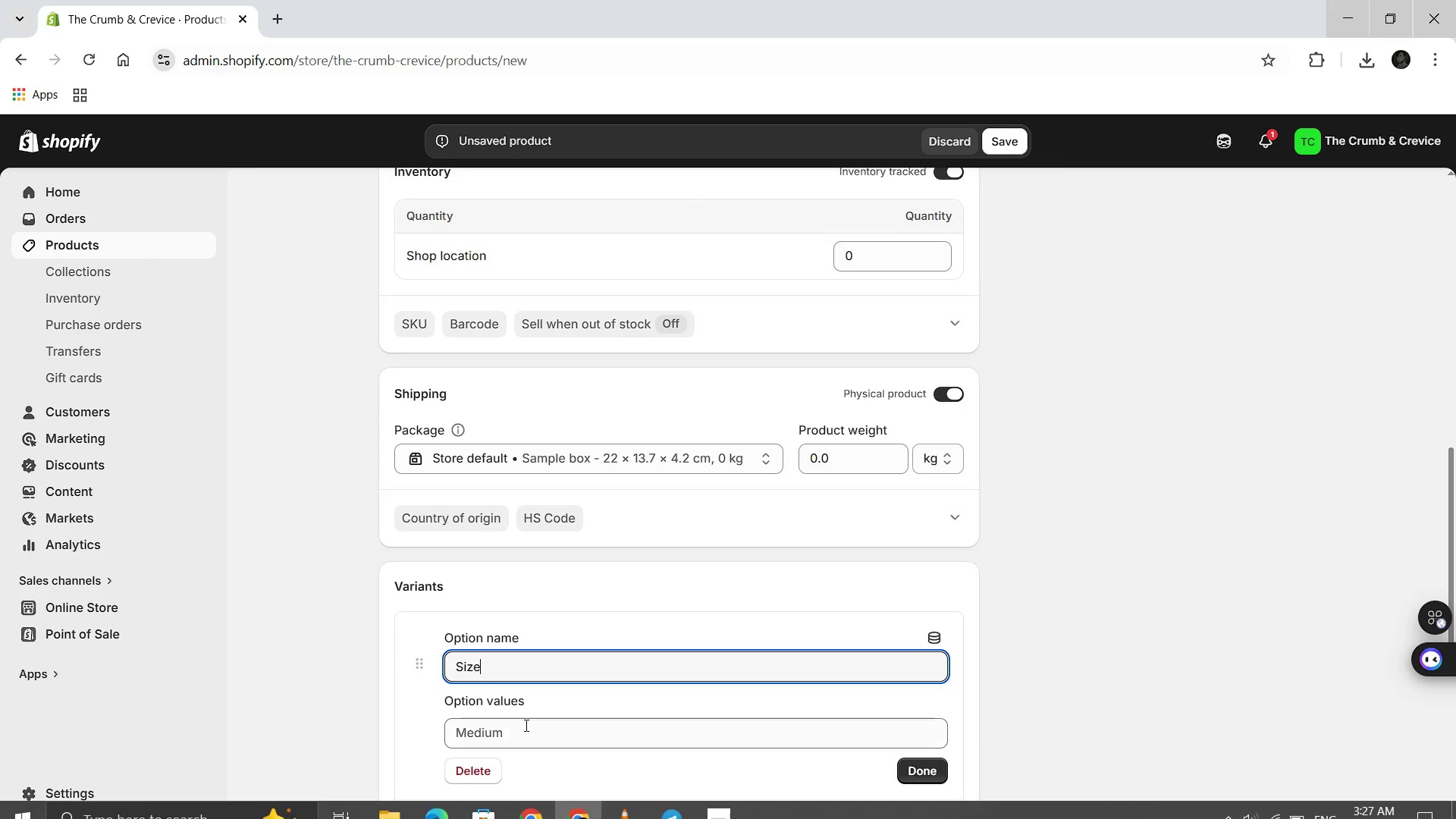 
left_click([525, 725])
 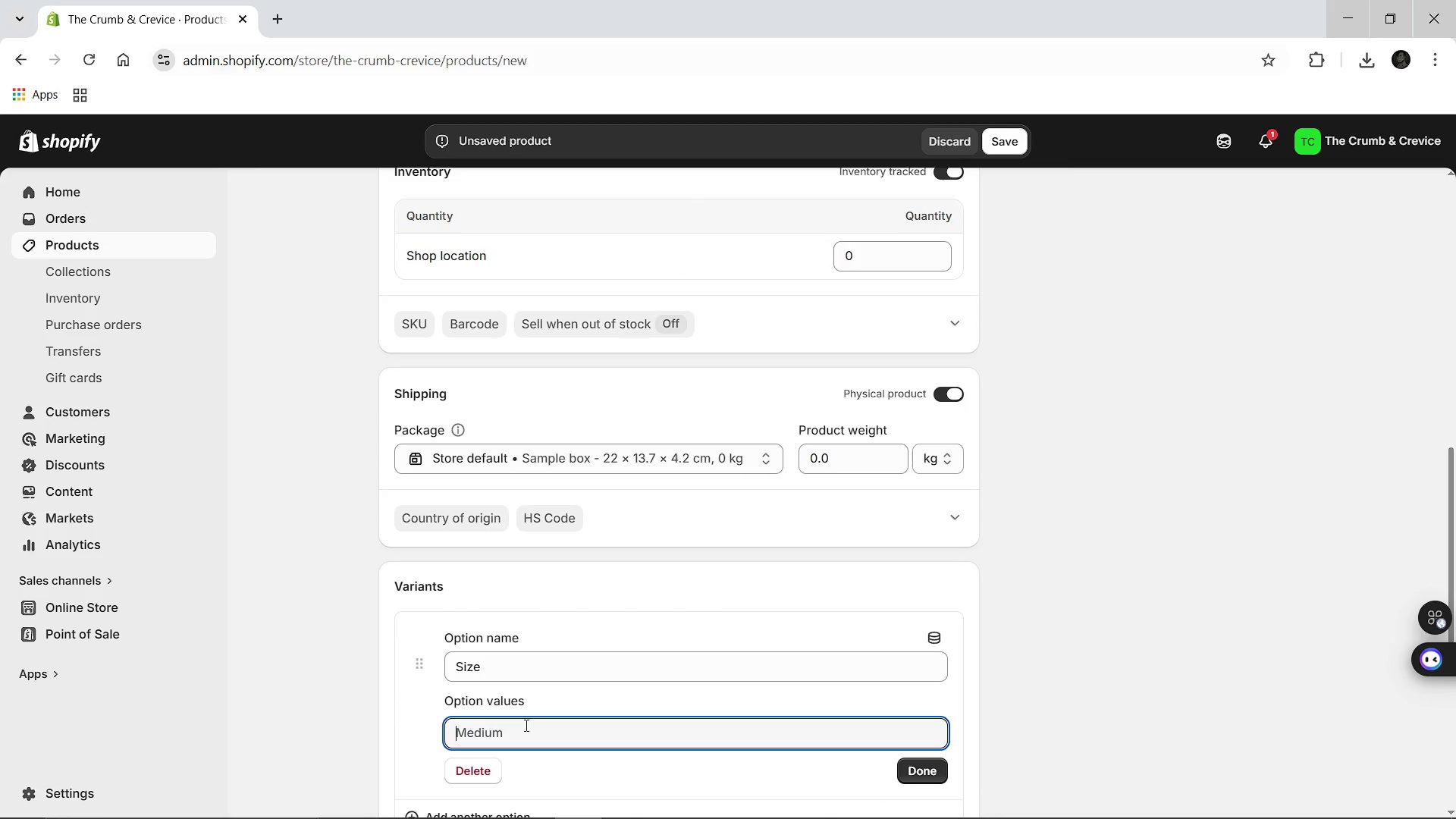 
type(Dou)
key(Backspace)
type(zen)
 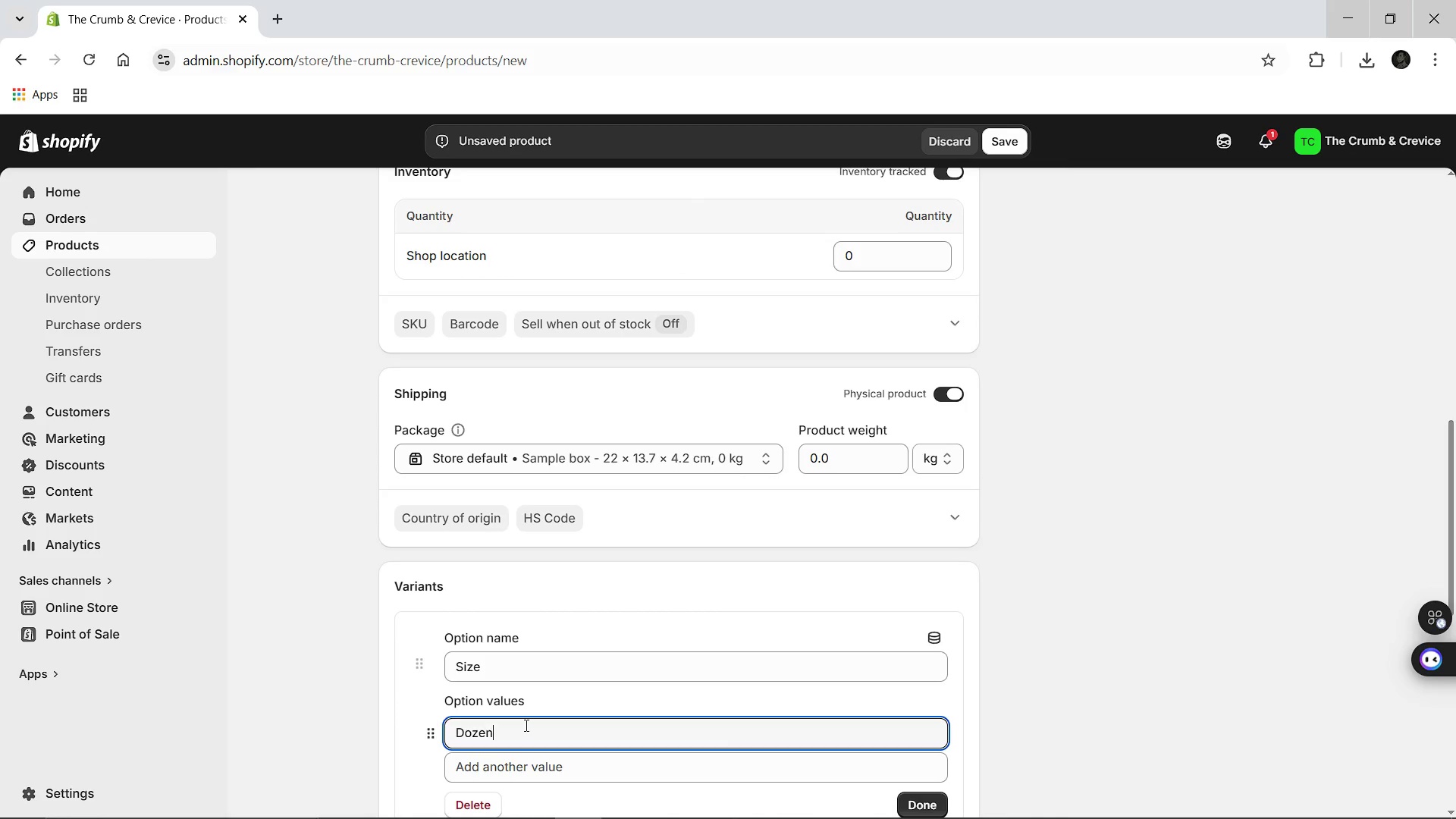 
key(Enter)
 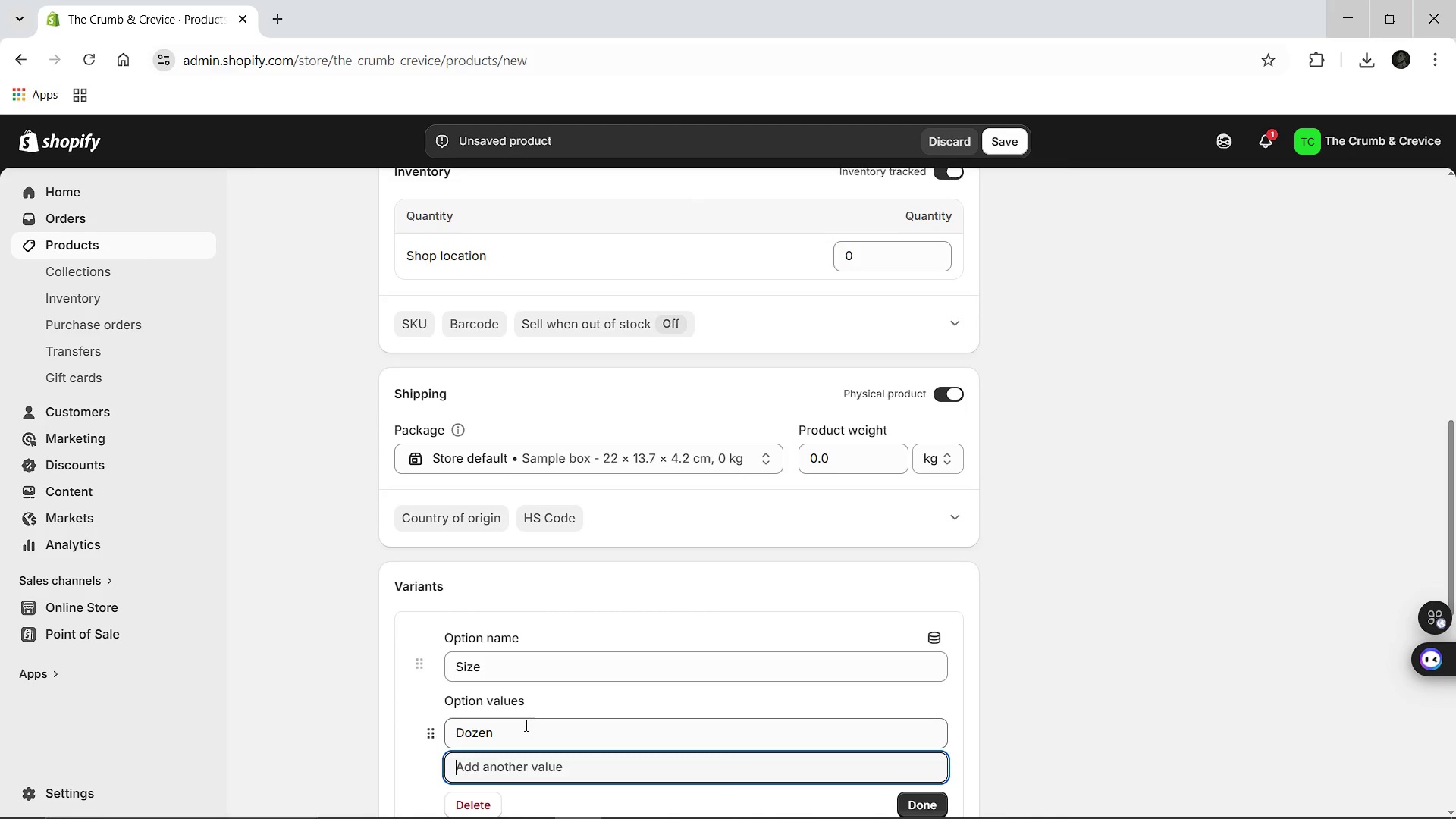 
type(Double Dozen)
 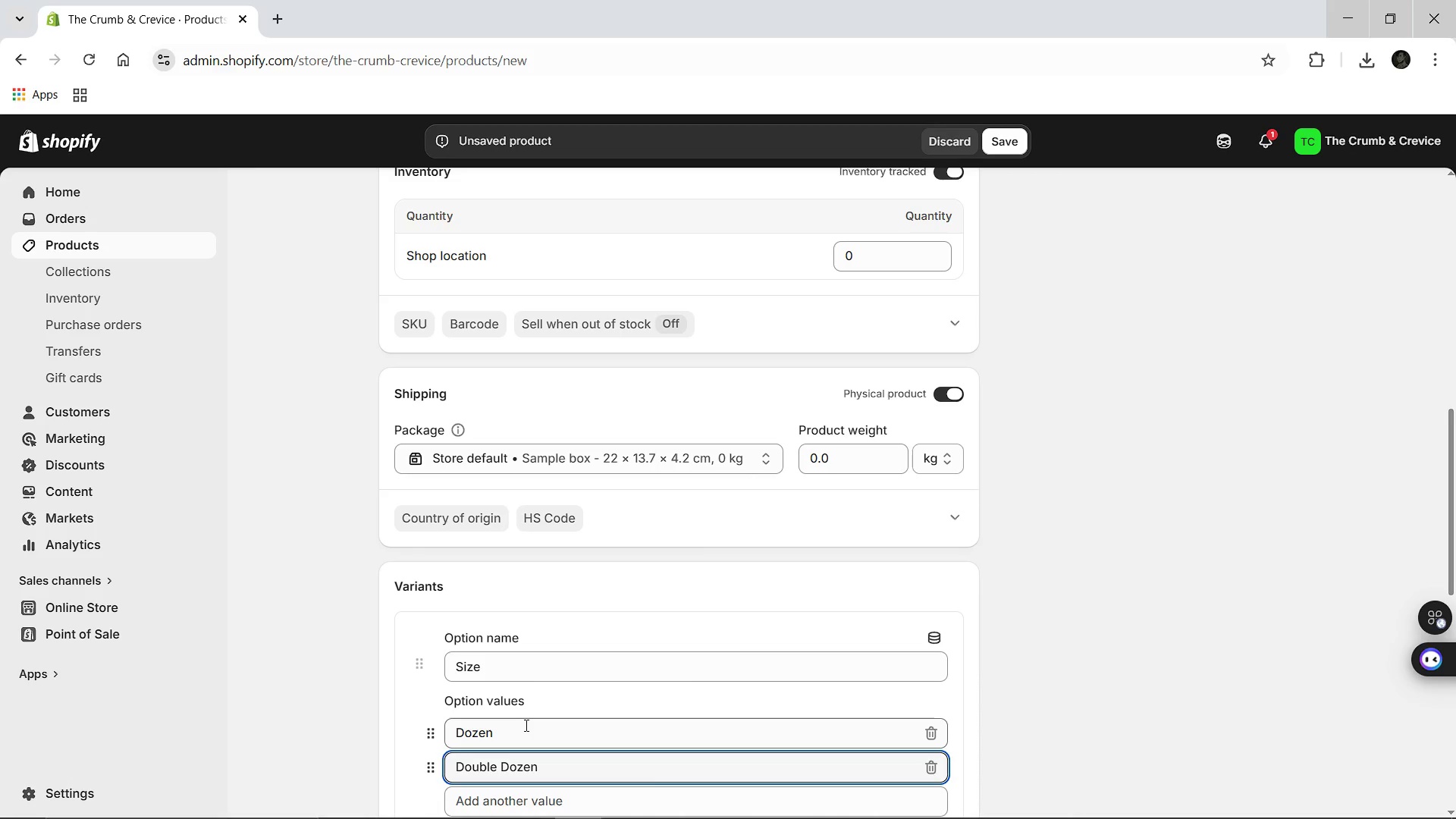 
left_click([898, 758])
 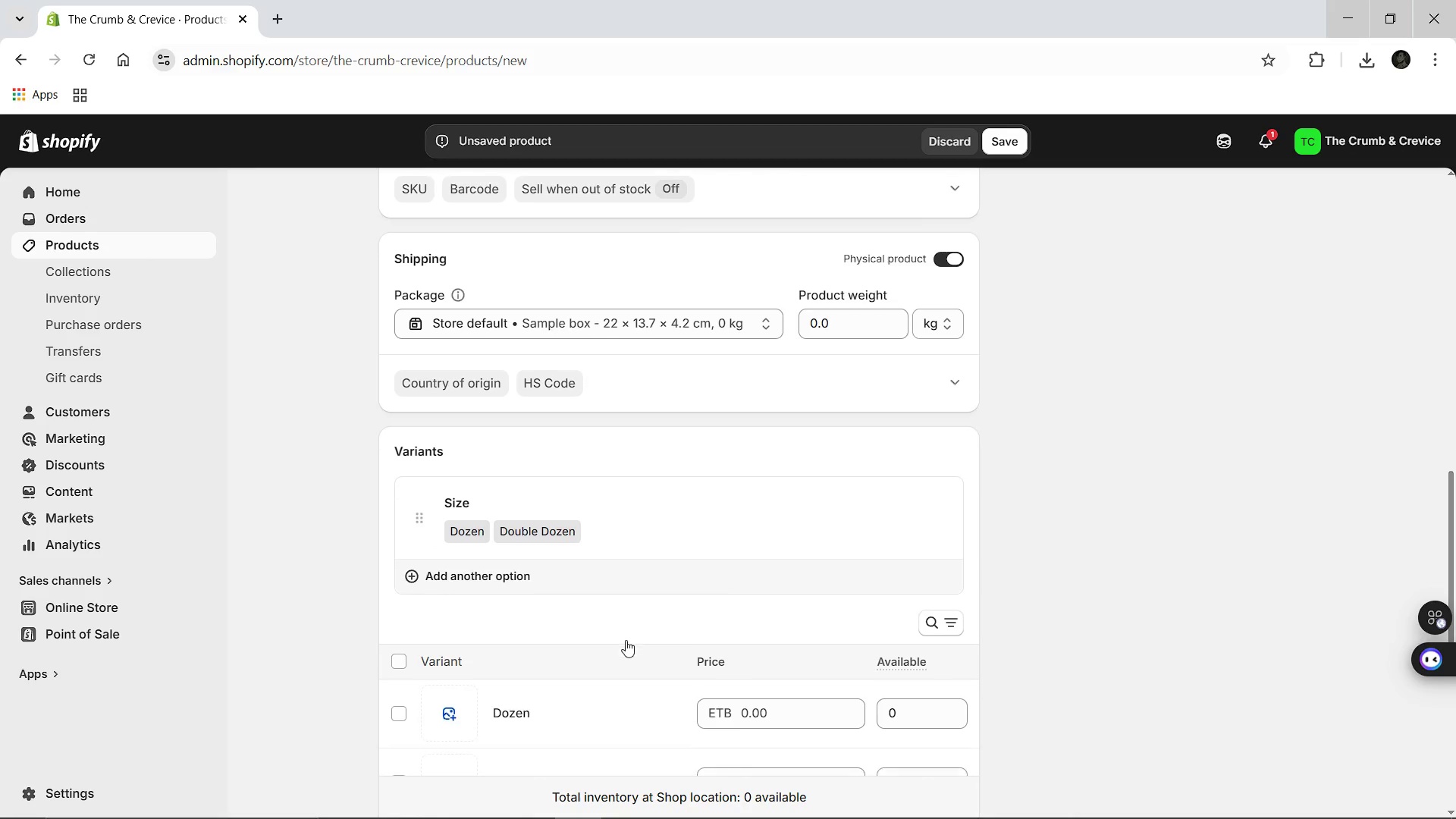 
wait(6.94)
 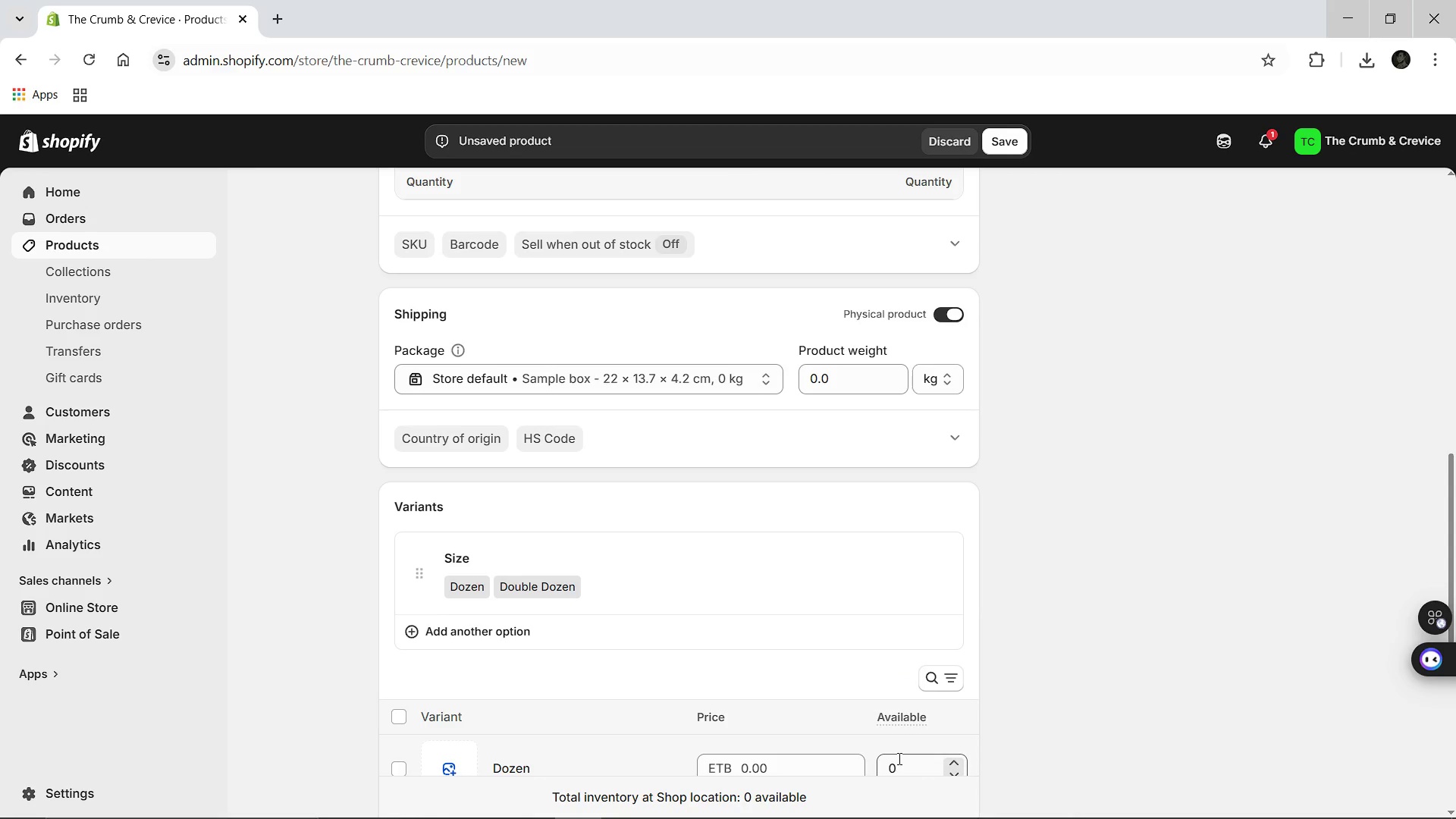 
left_click([499, 630])
 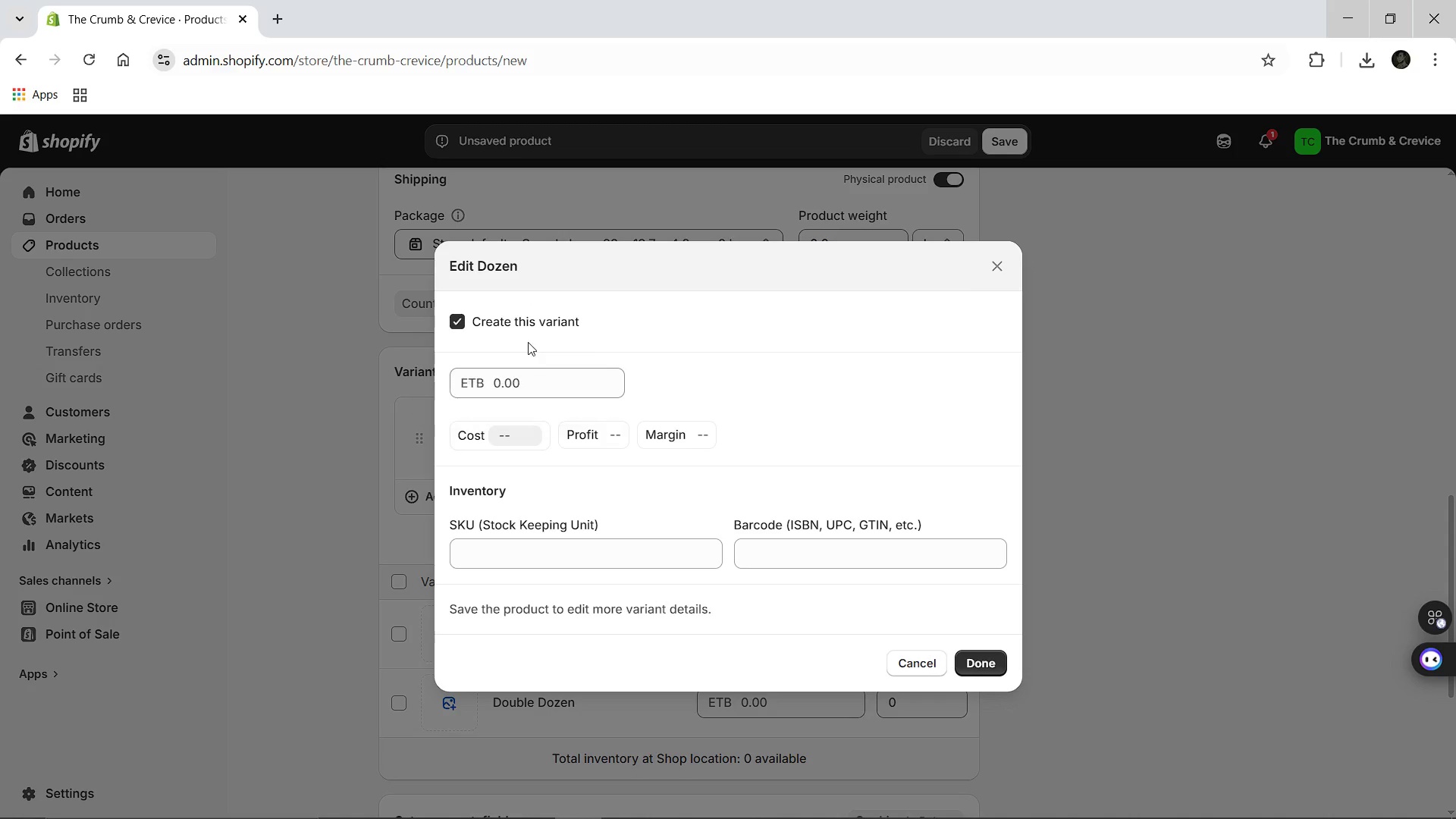 
left_click([526, 387])
 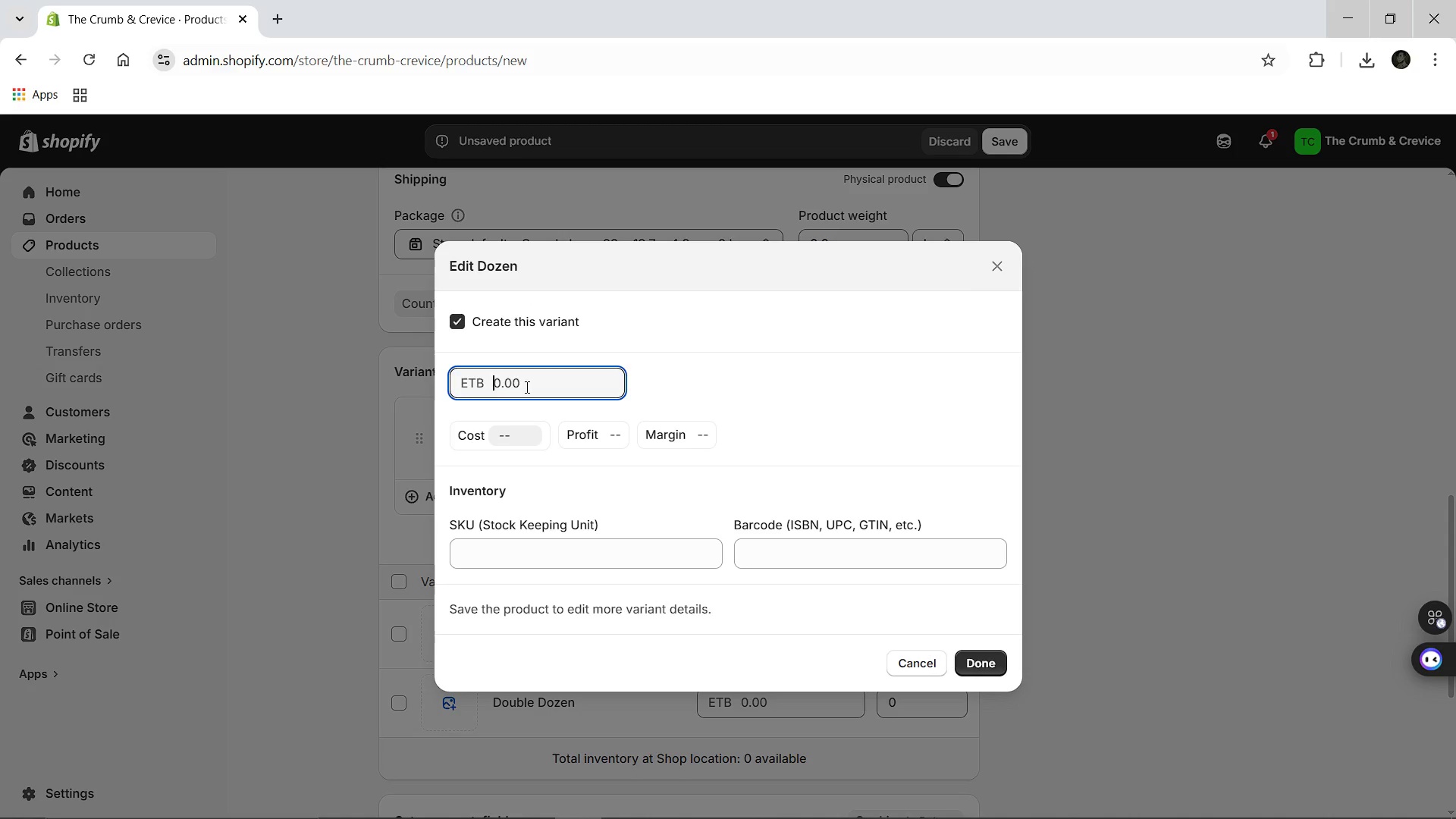 
type(18.9)
key(Backspace)
type(00)
 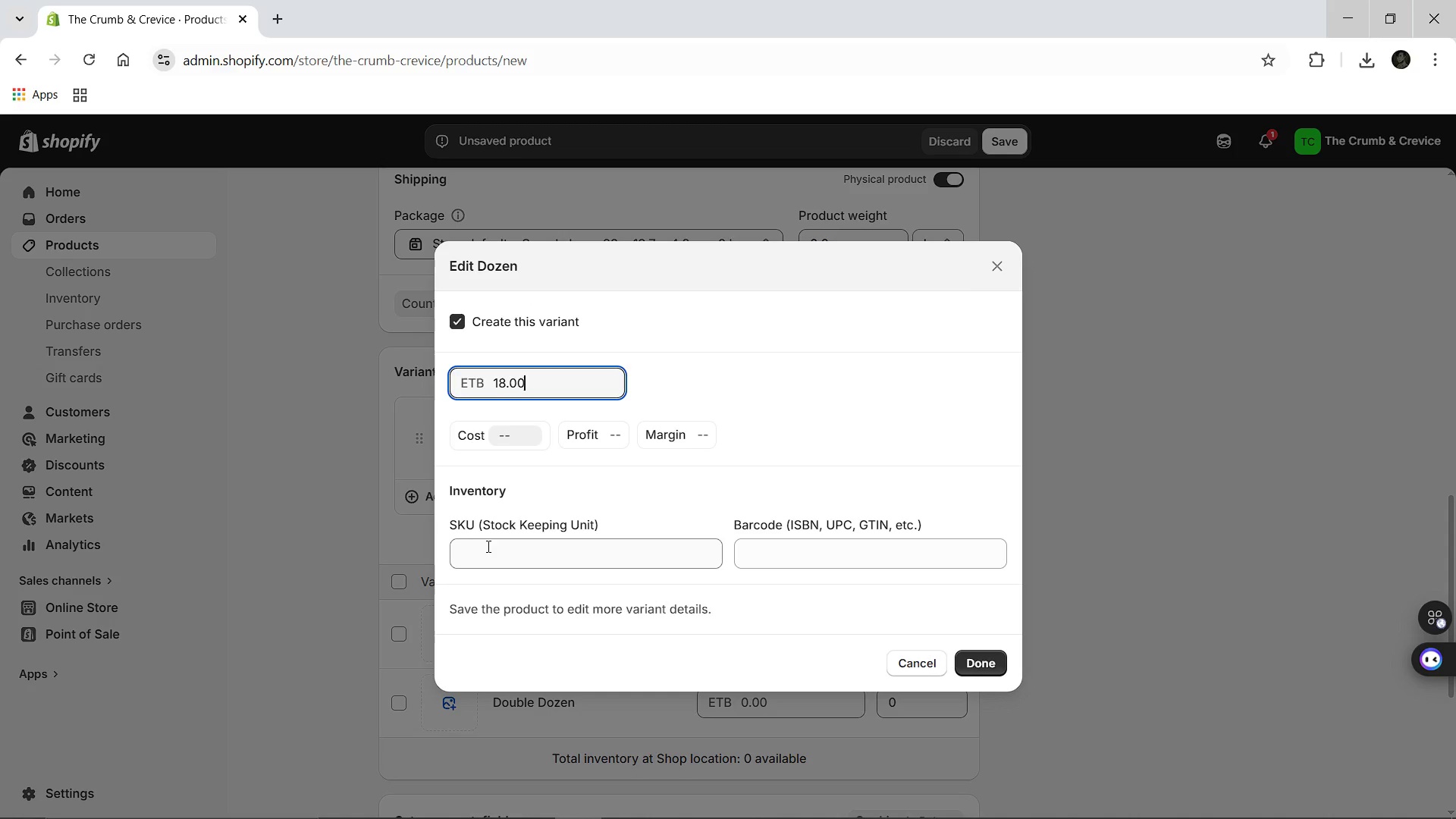 
left_click([487, 548])
 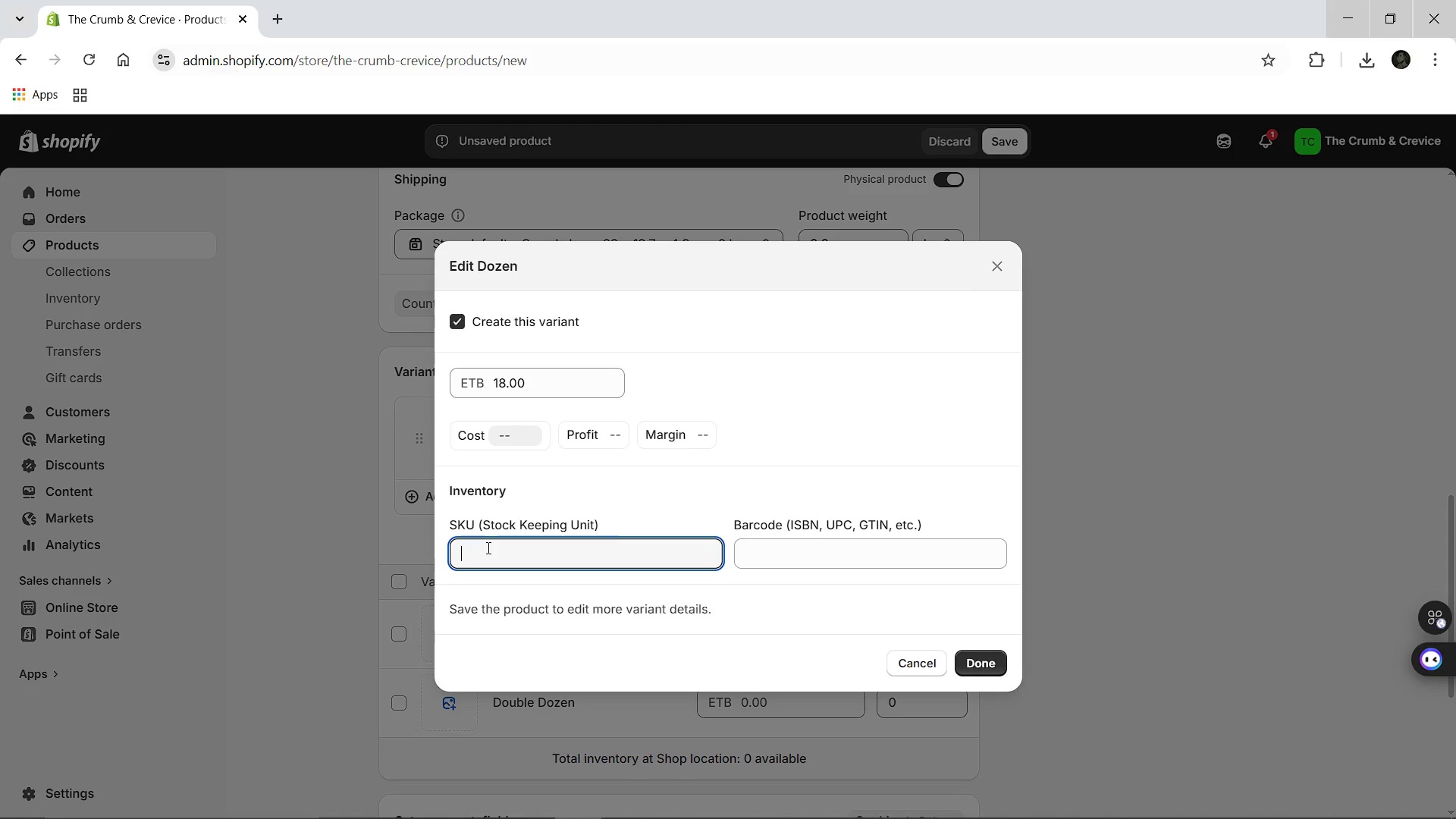 
type(CC-FLR-SEC-12)
 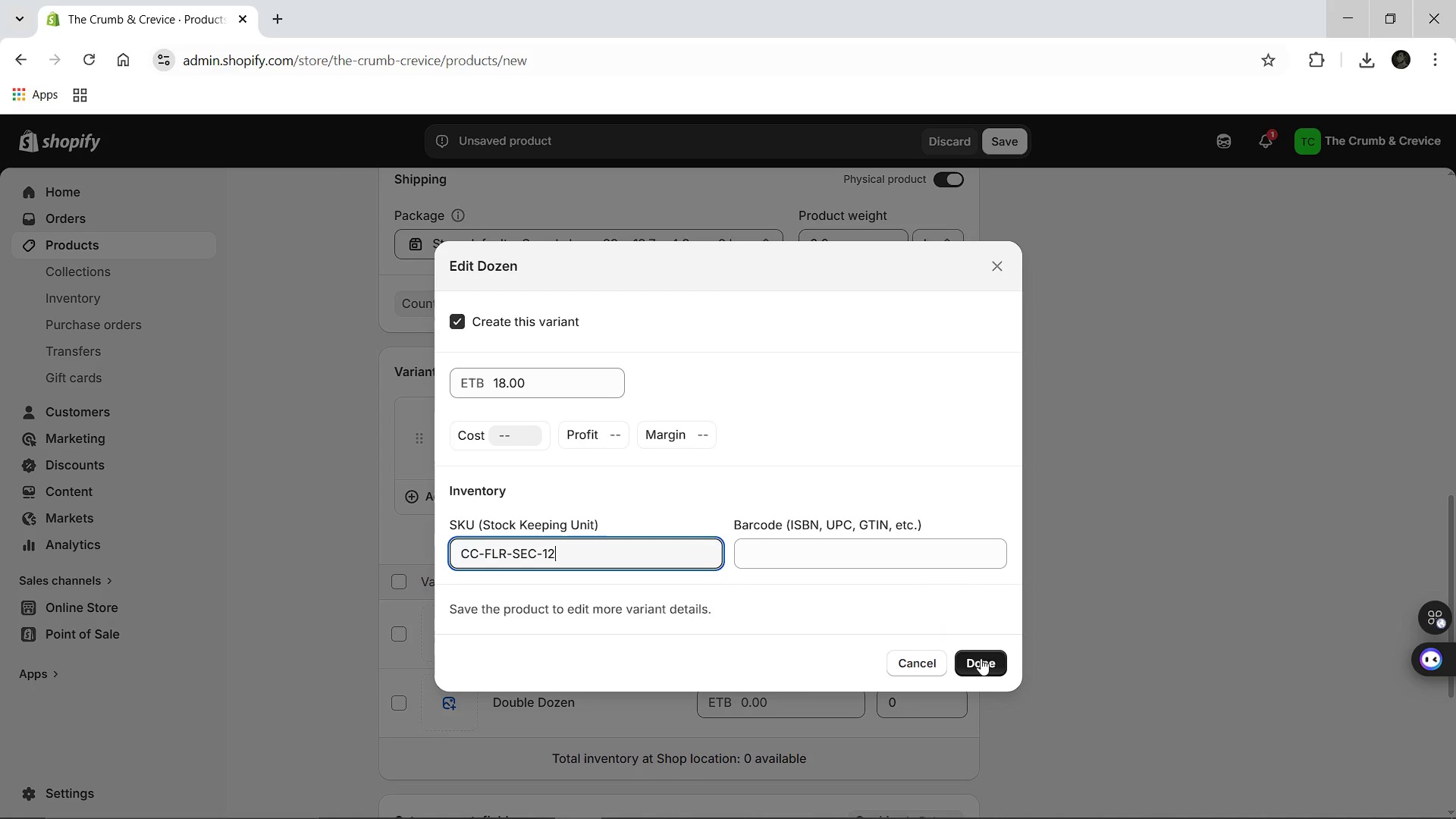 
left_click([981, 658])
 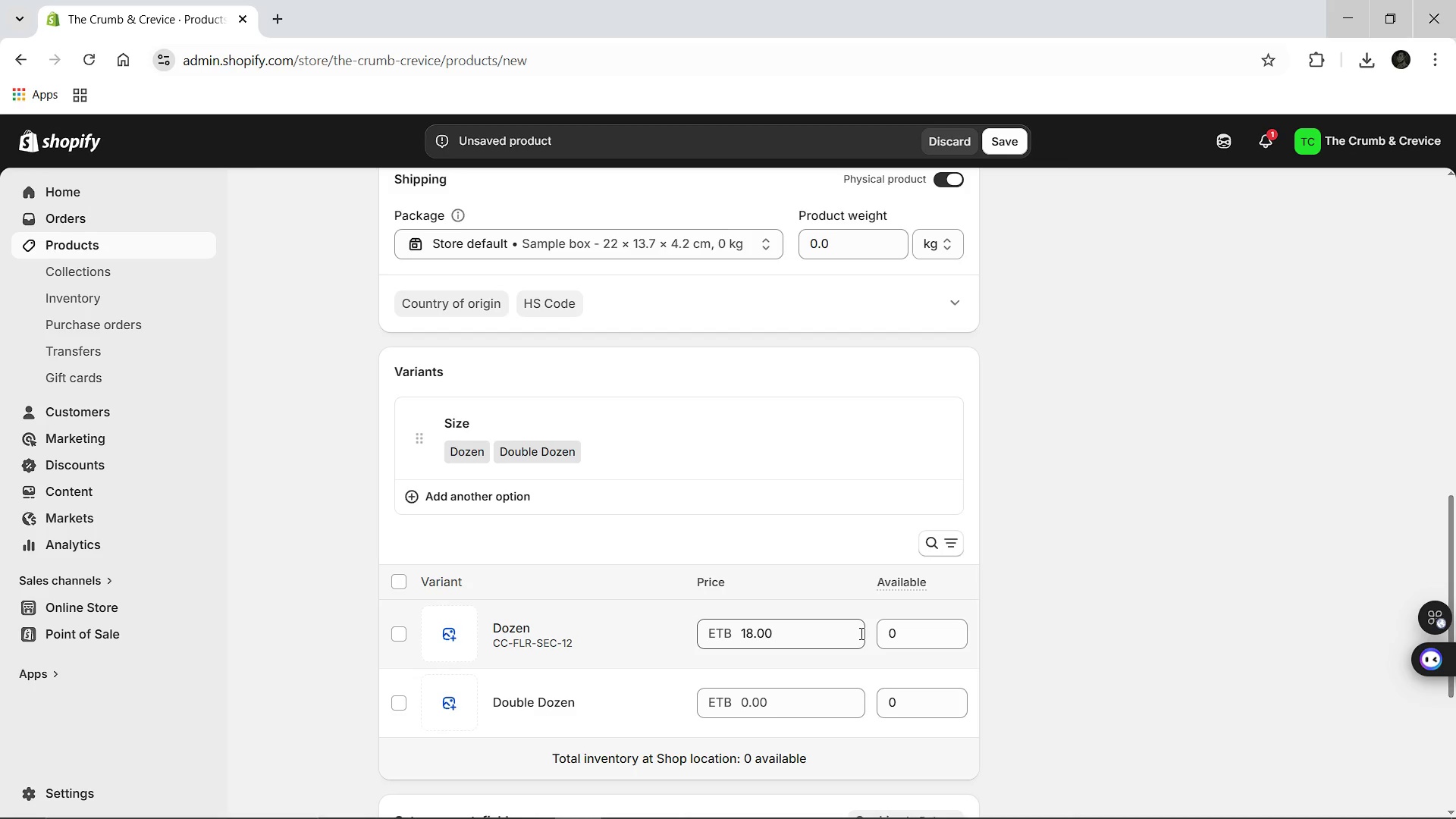 
left_click([914, 626])
 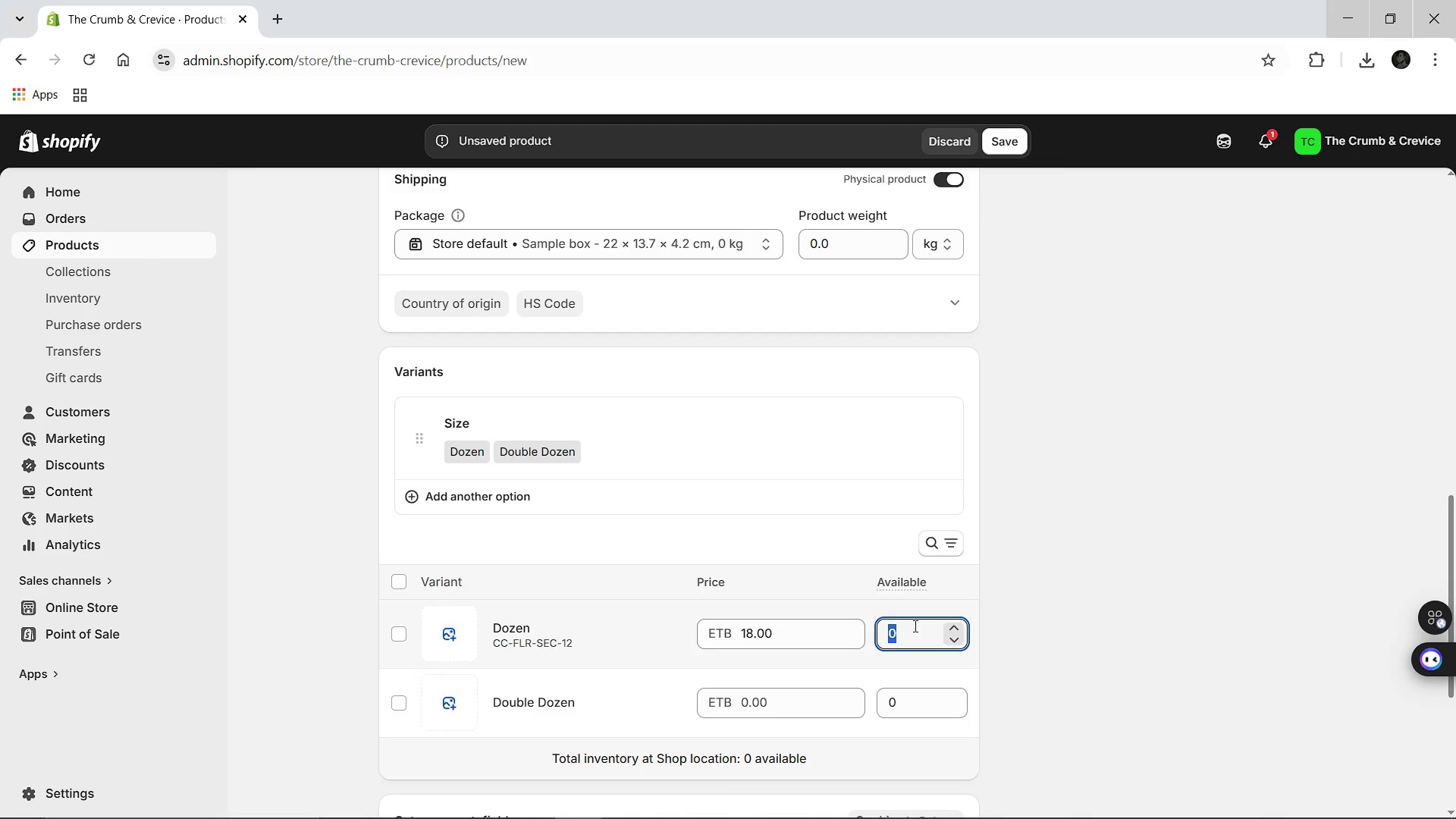 
key(5)
 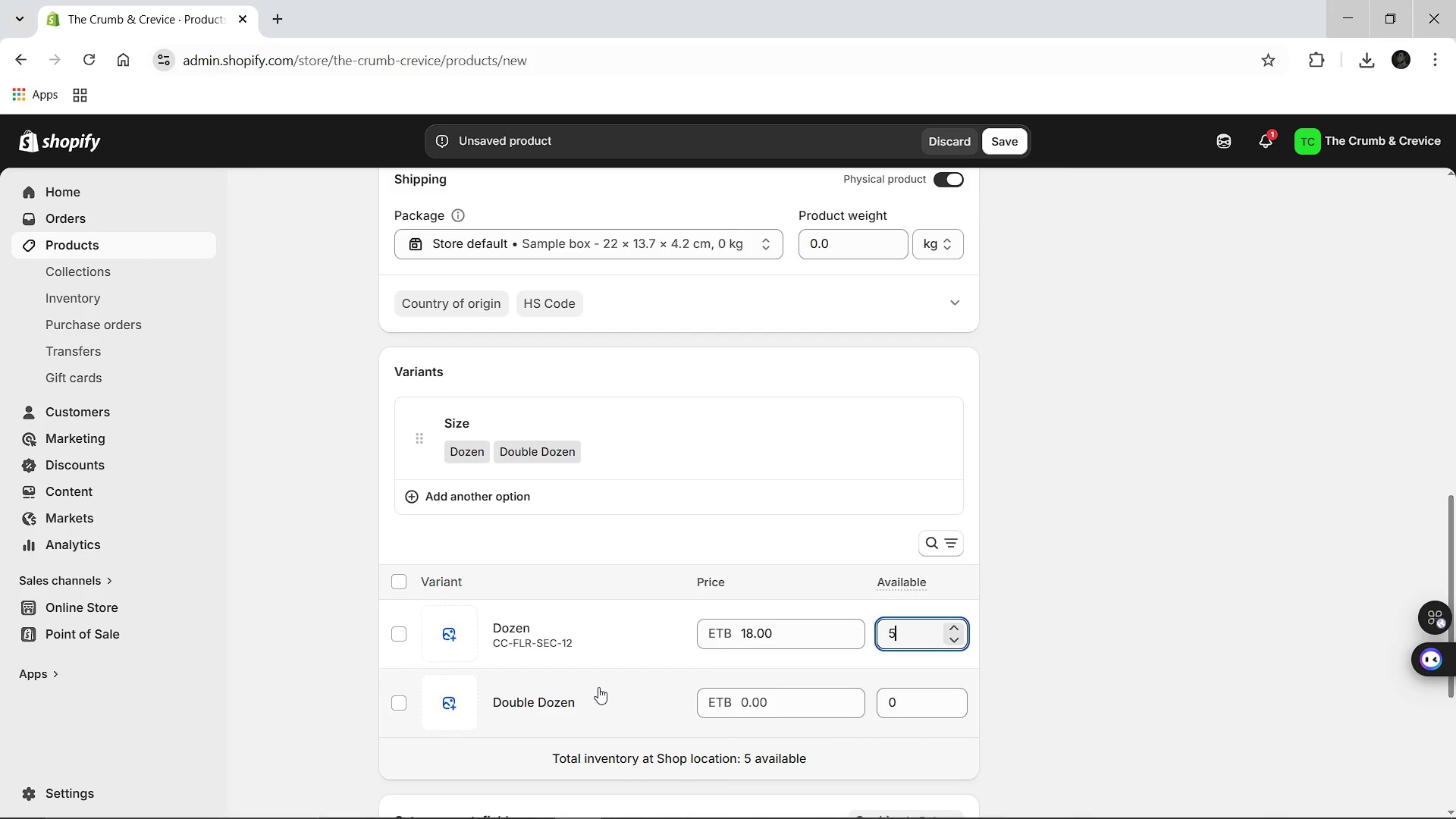 
left_click([530, 701])
 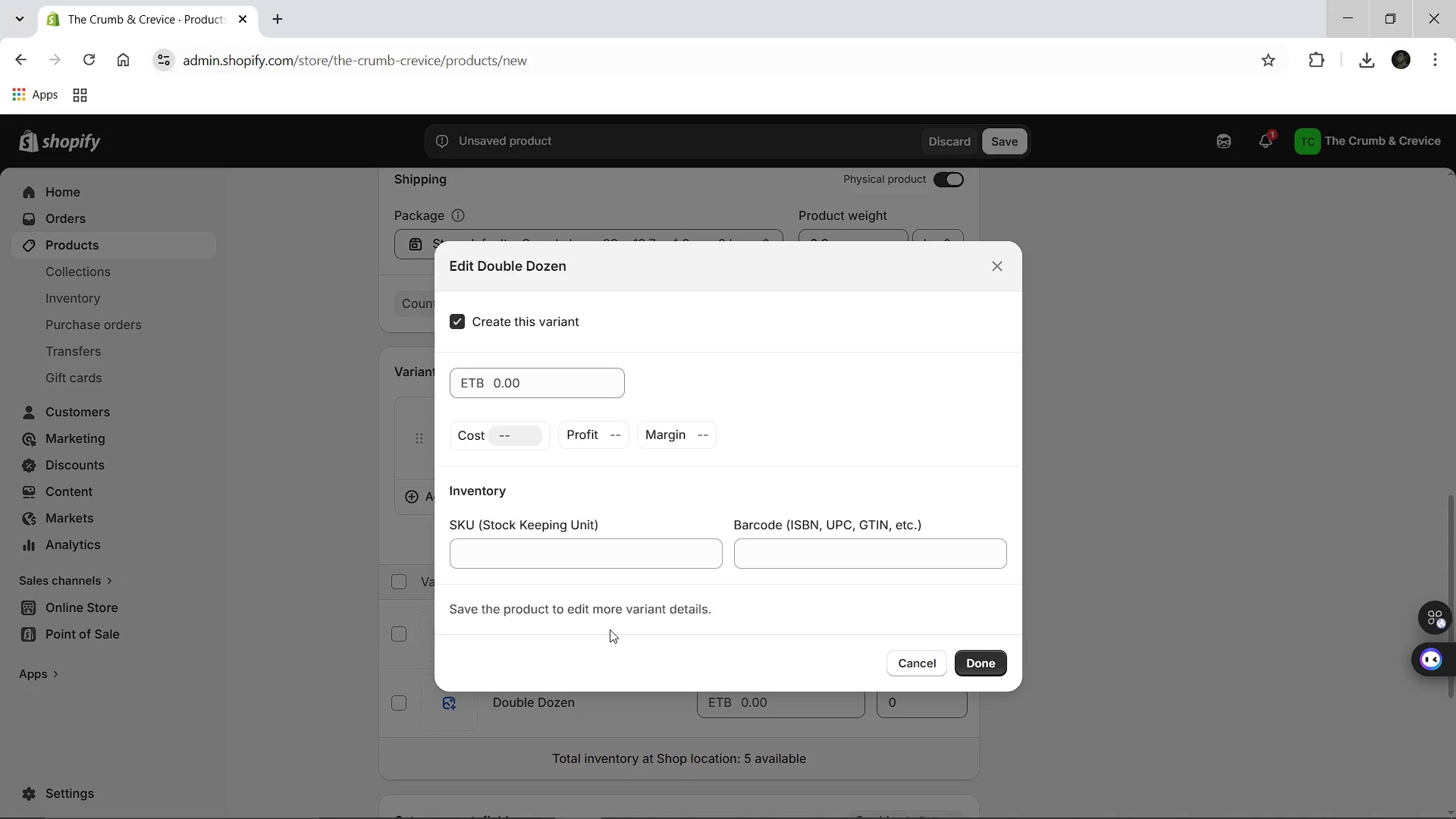 
left_click([557, 391])
 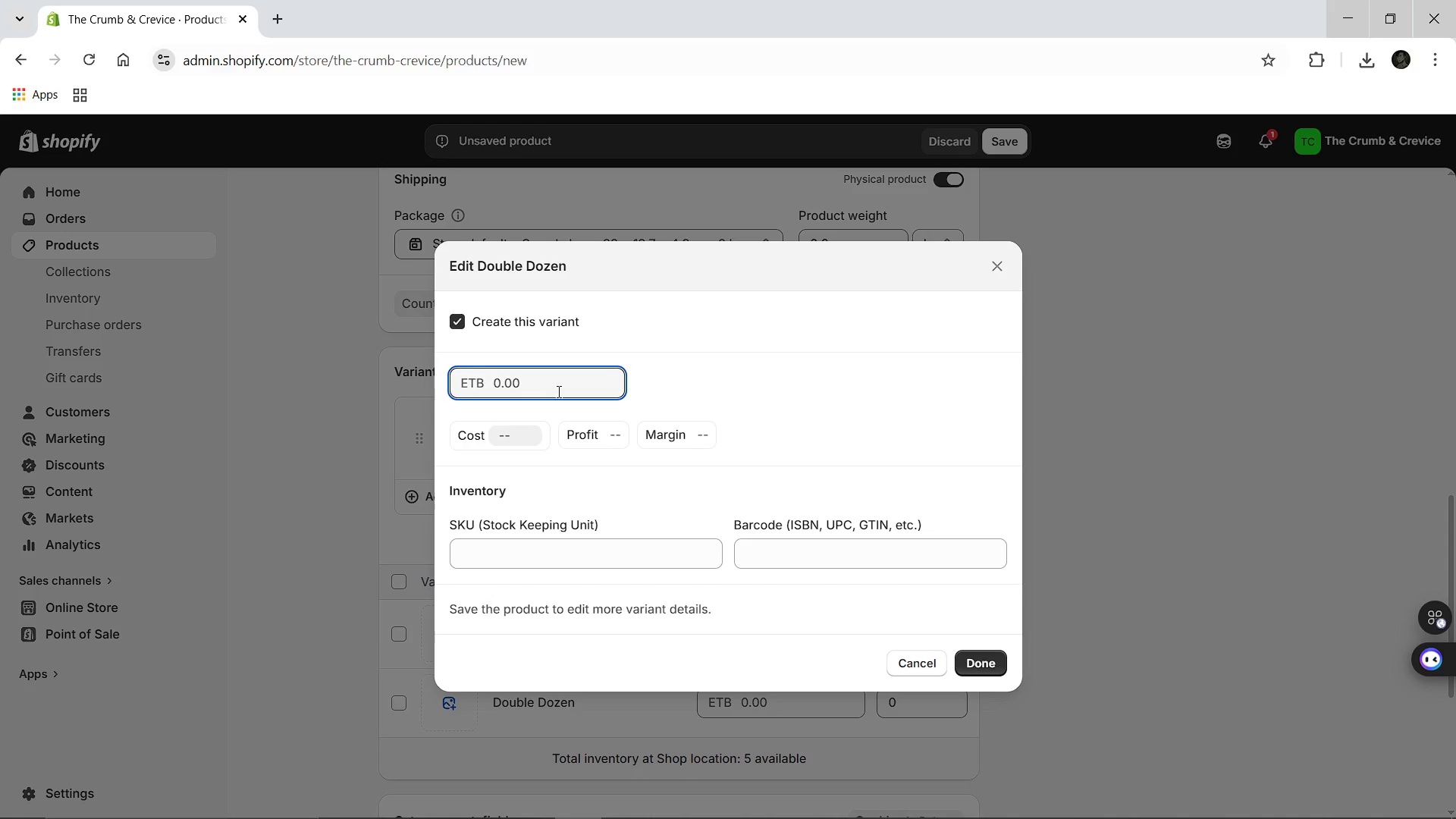 
type(24)
key(Backspace)
key(Backspace)
type(32.00)
 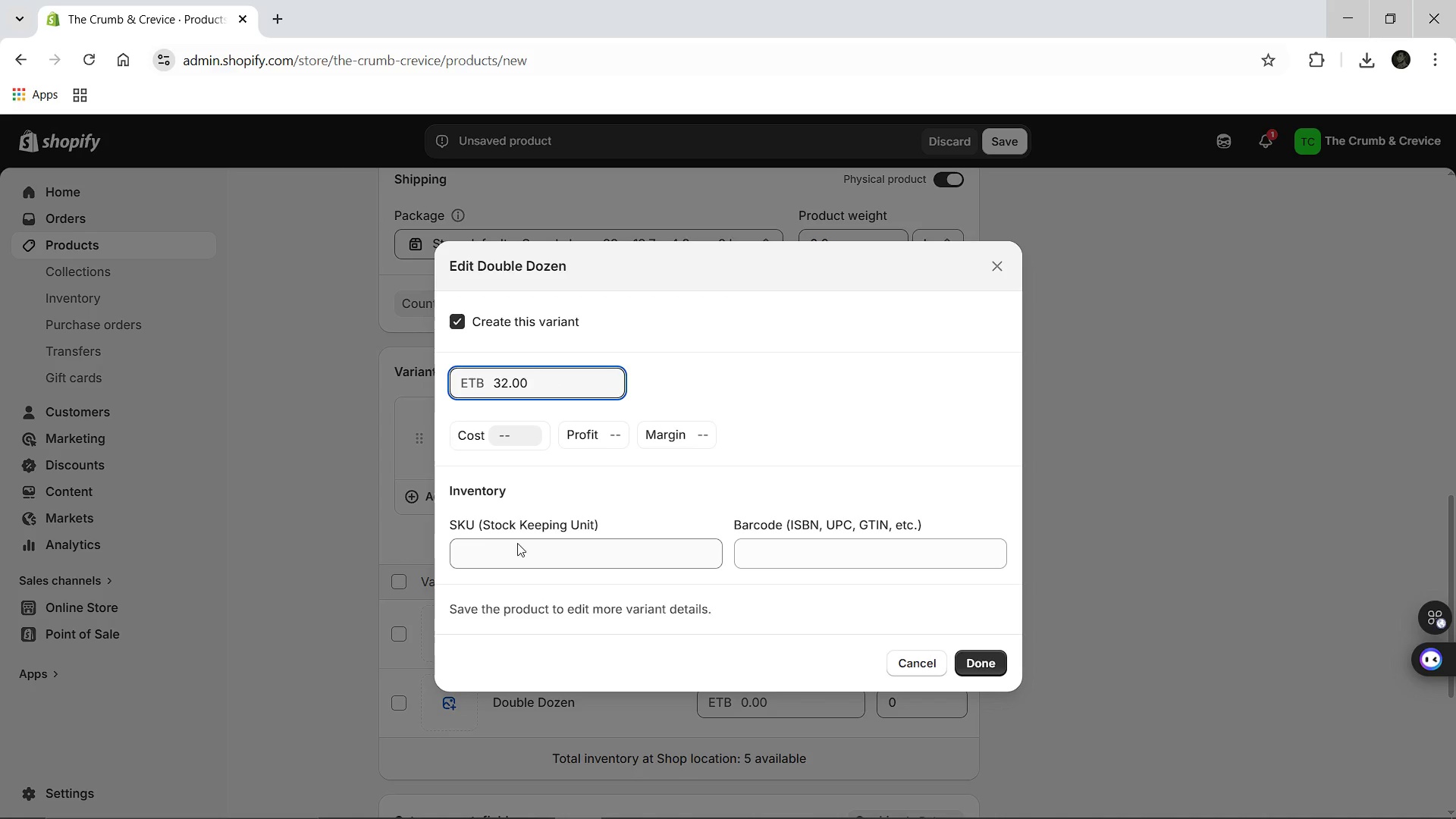 
left_click([511, 557])
 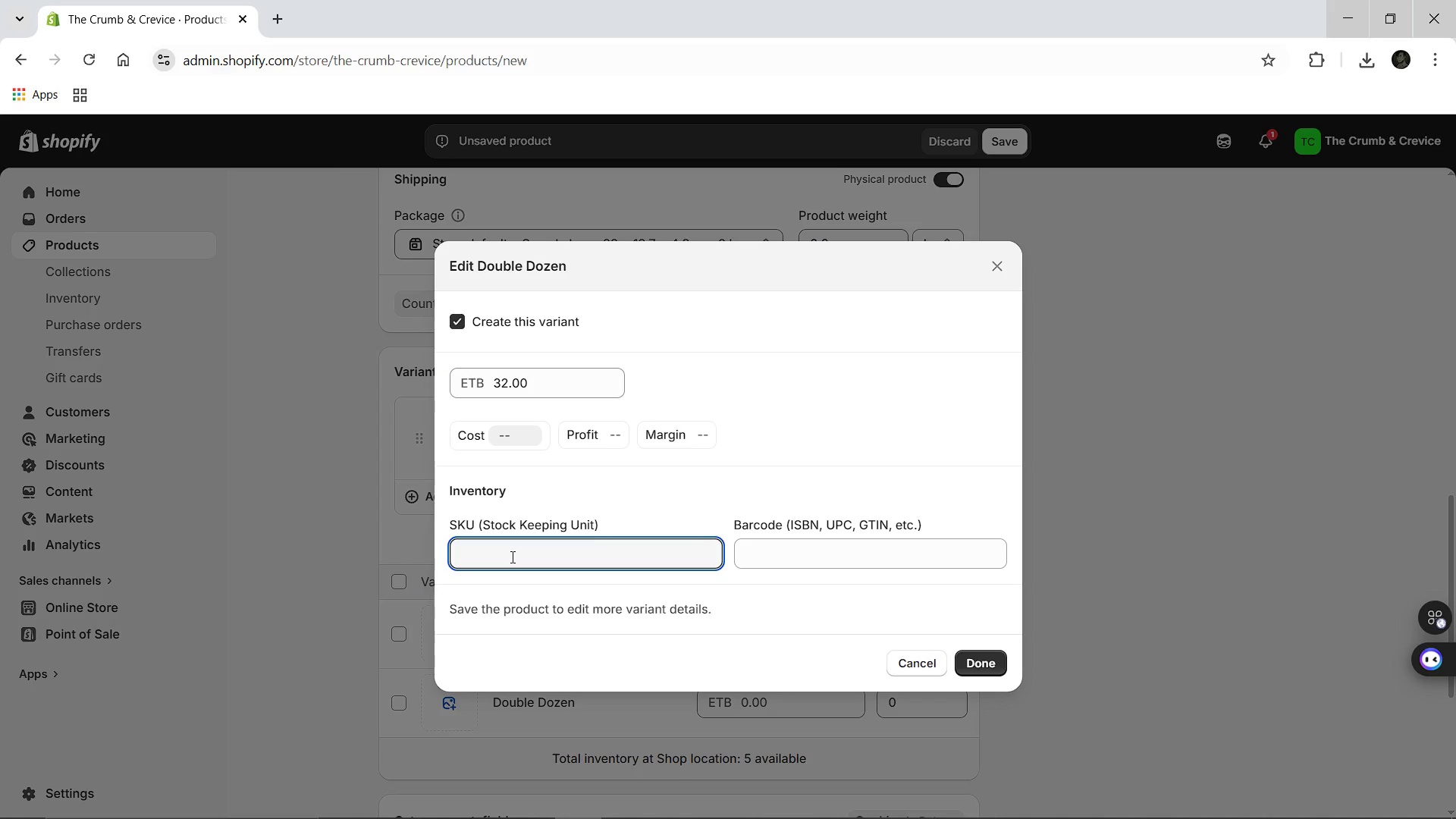 
type(CC-FLR-SEC-24)
 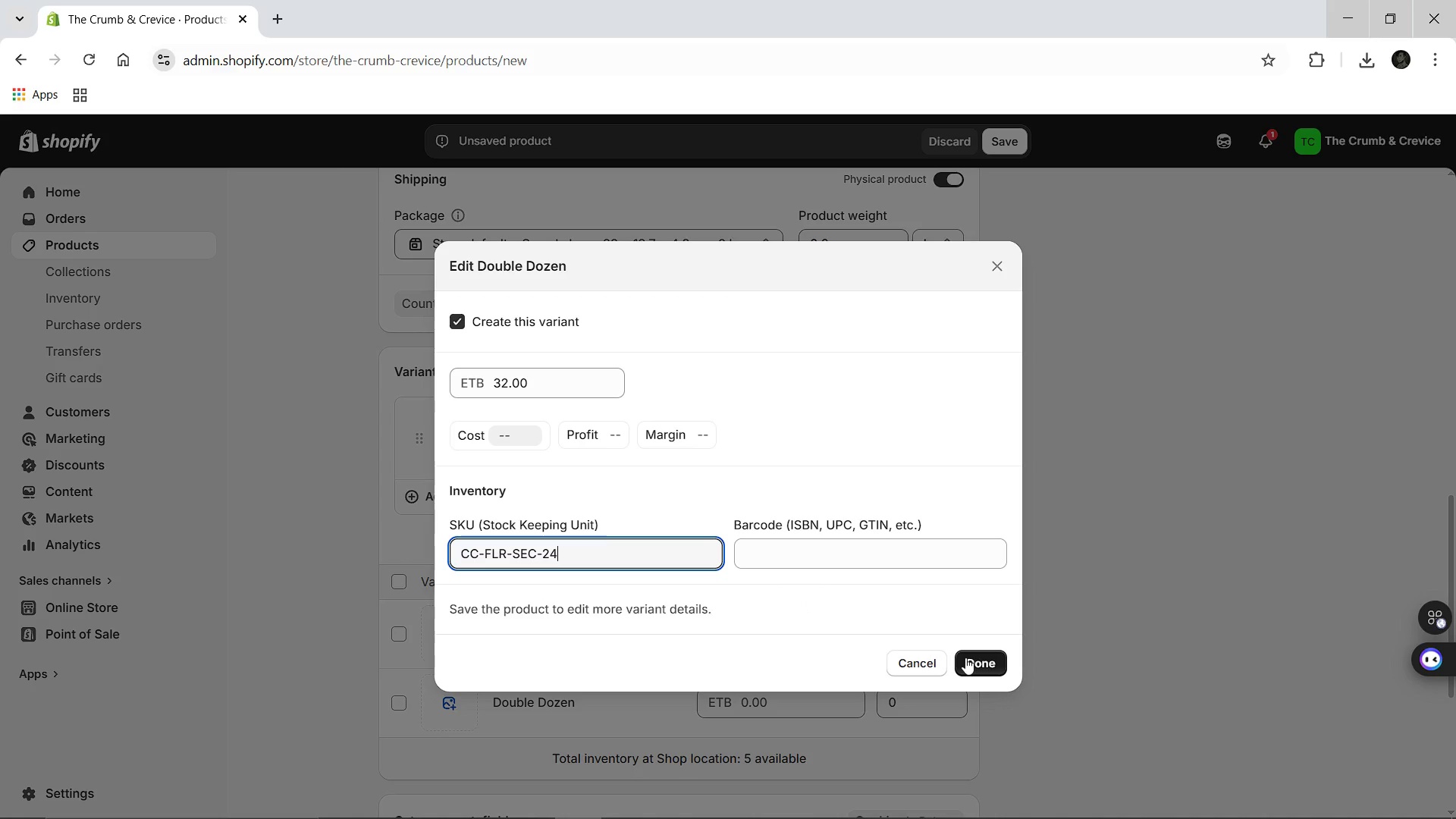 
left_click([965, 657])
 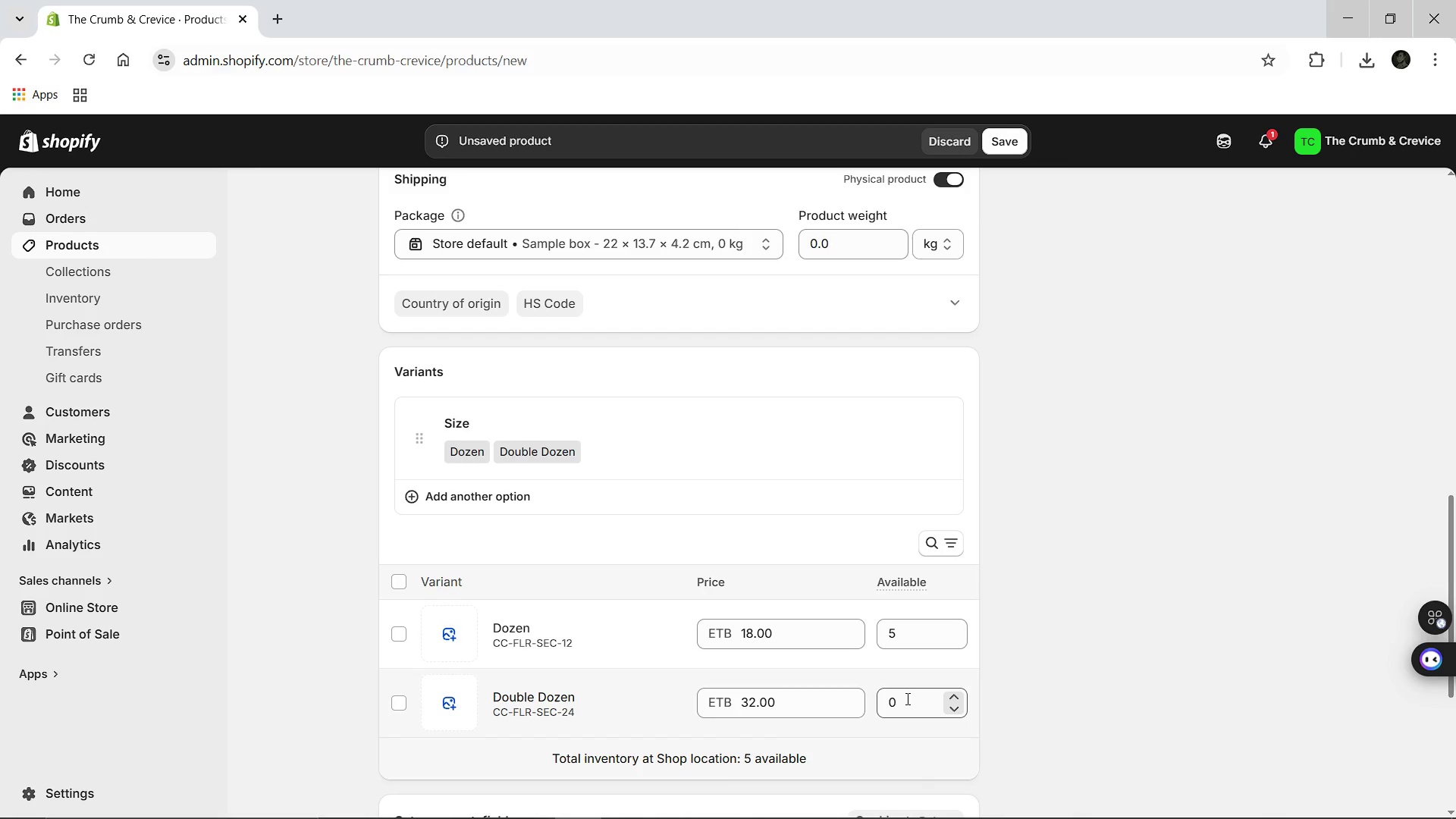 
left_click([906, 698])
 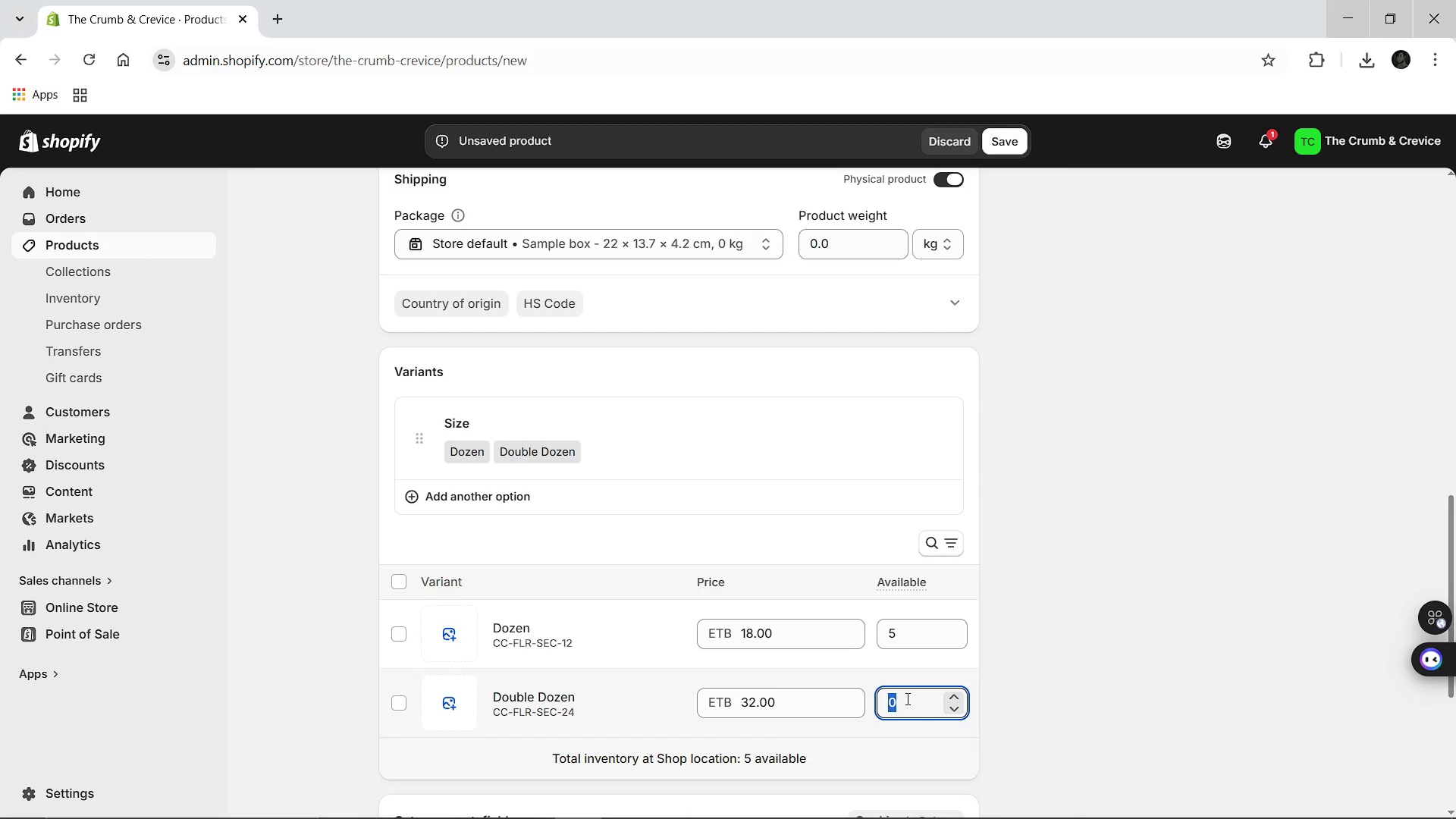 
key(Backspace)
 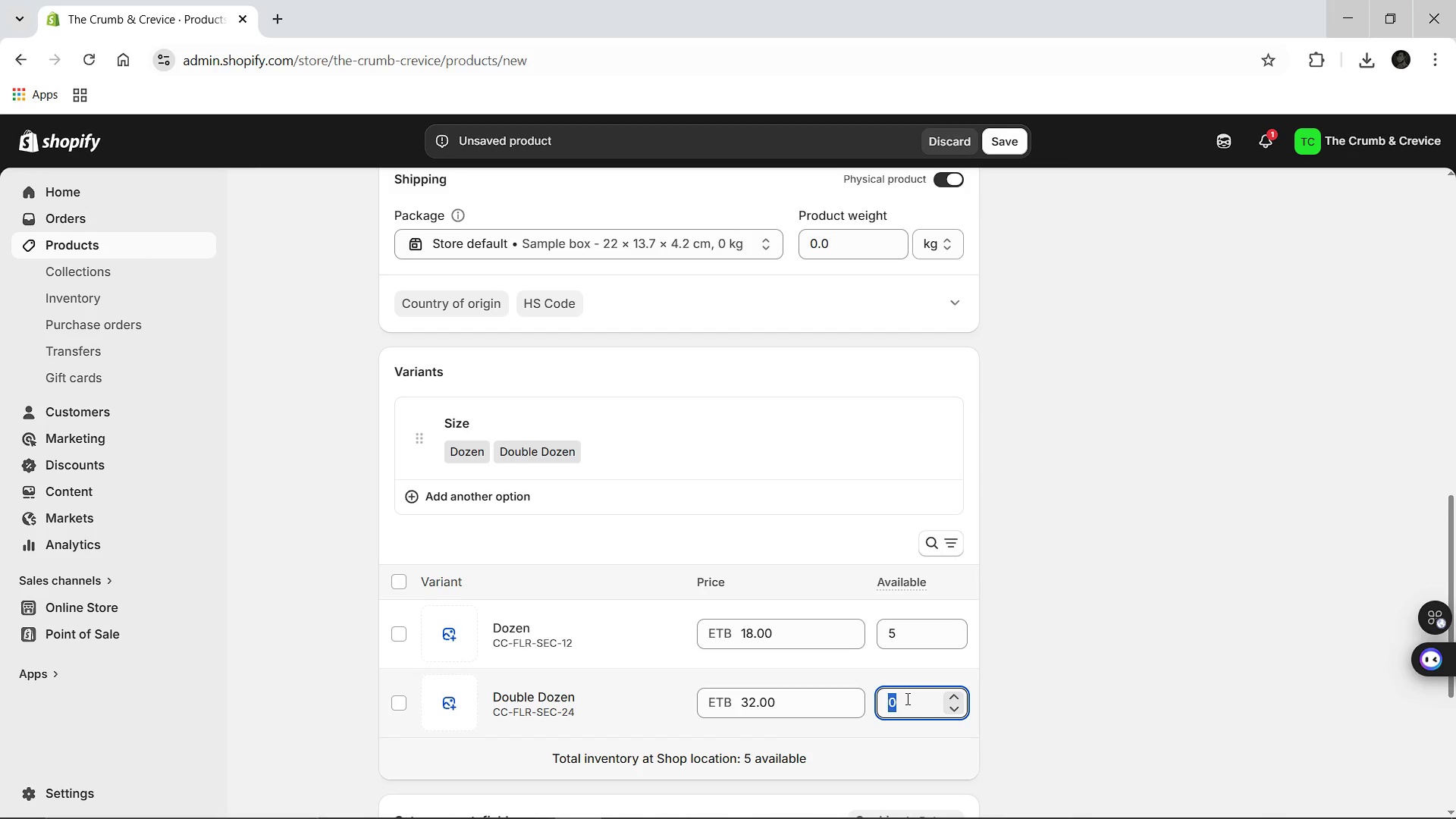 
key(5)
 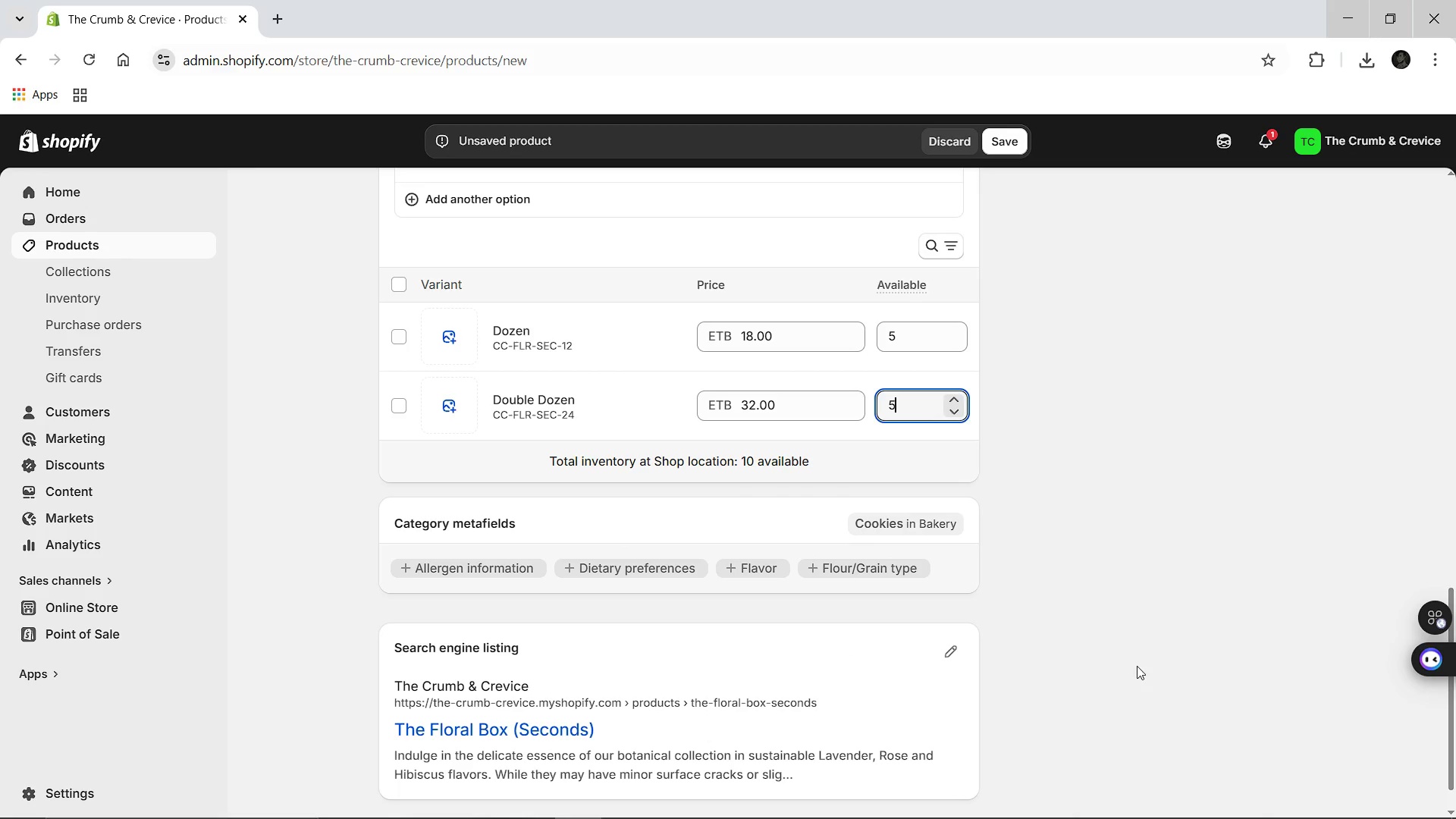 
wait(6.49)
 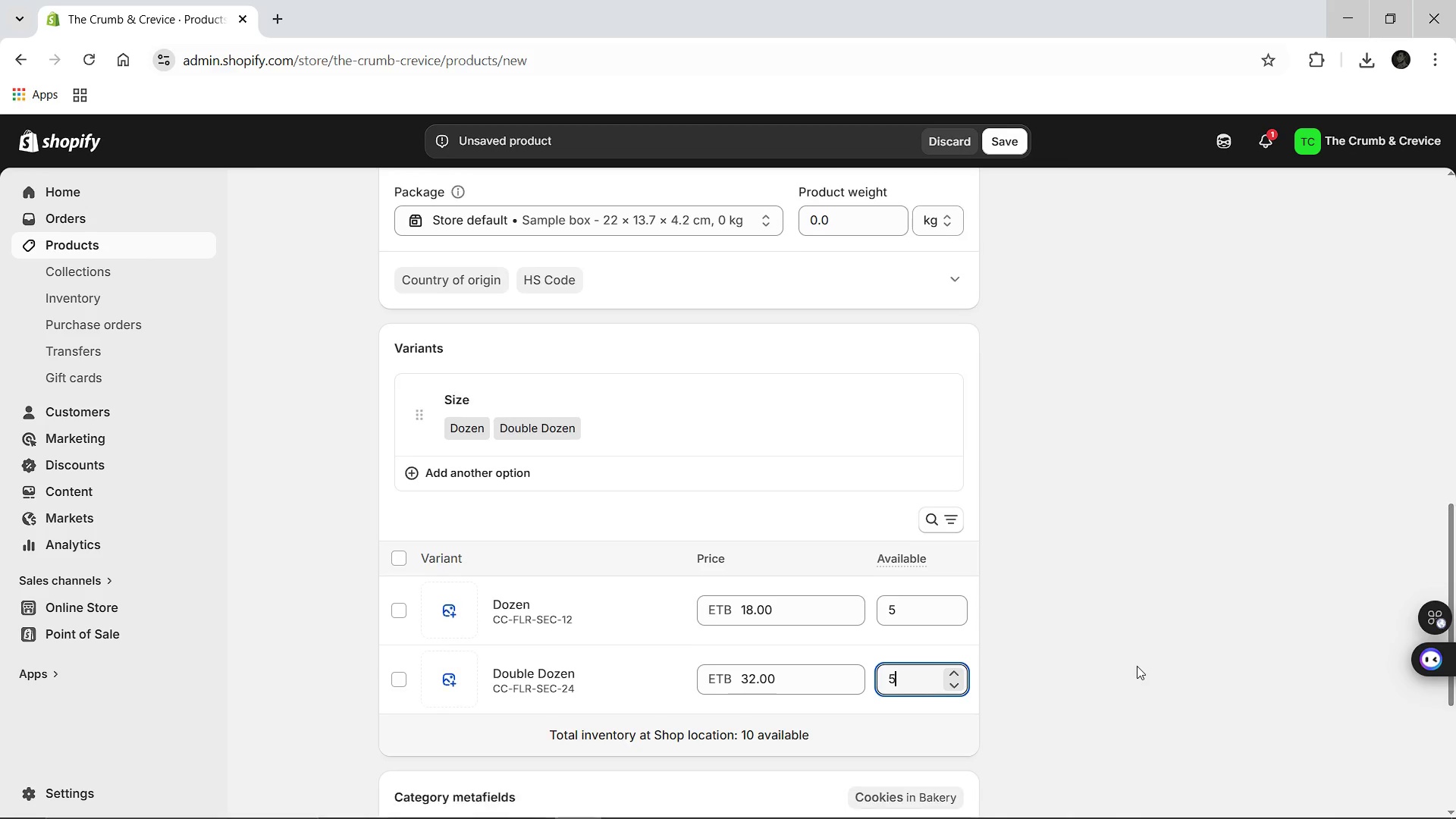 
left_click([952, 650])
 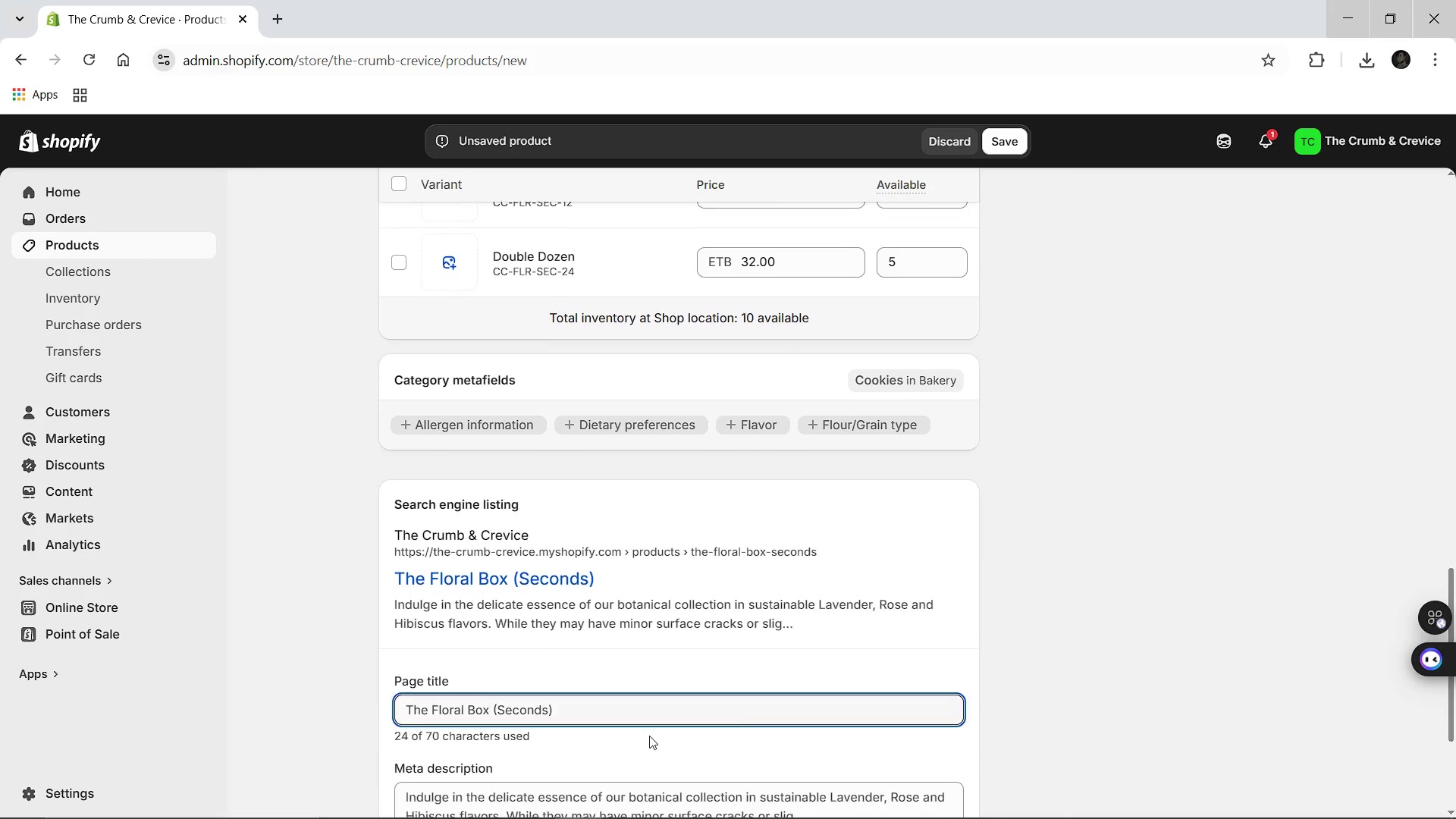 
left_click([608, 717])
 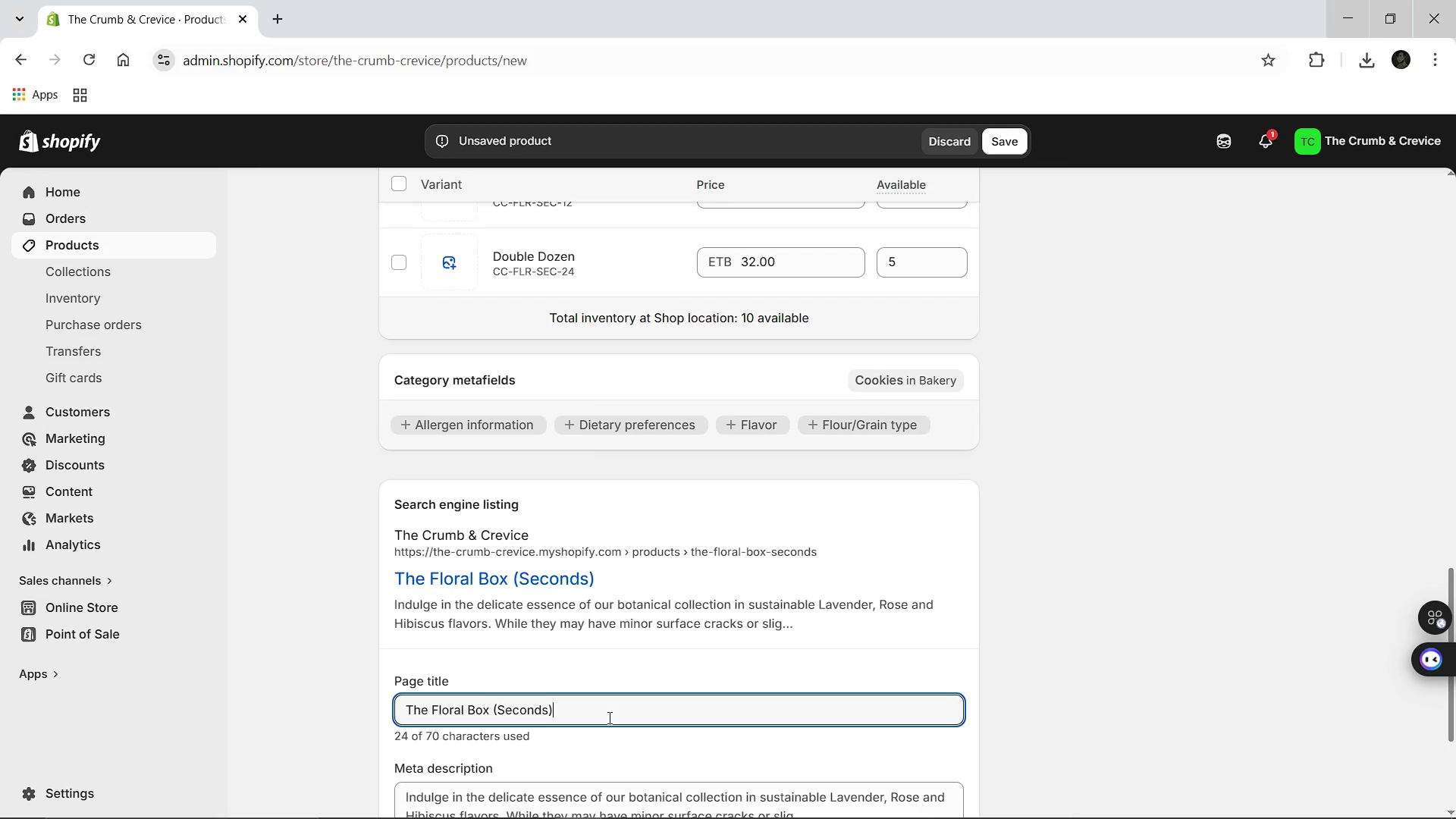 
type( [Break] Zero Wate Boutique Macarons)
 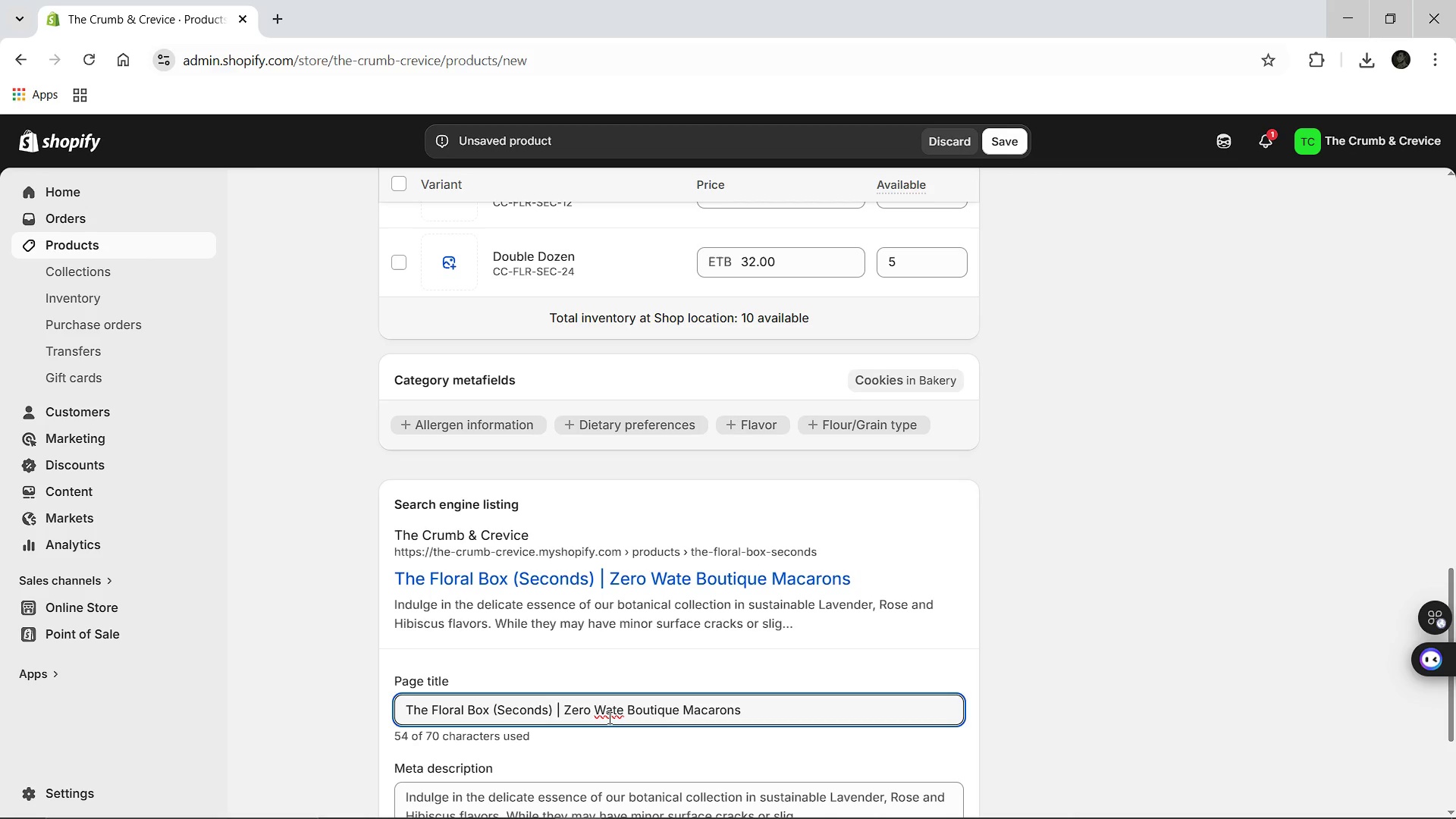 
left_click([608, 711])
 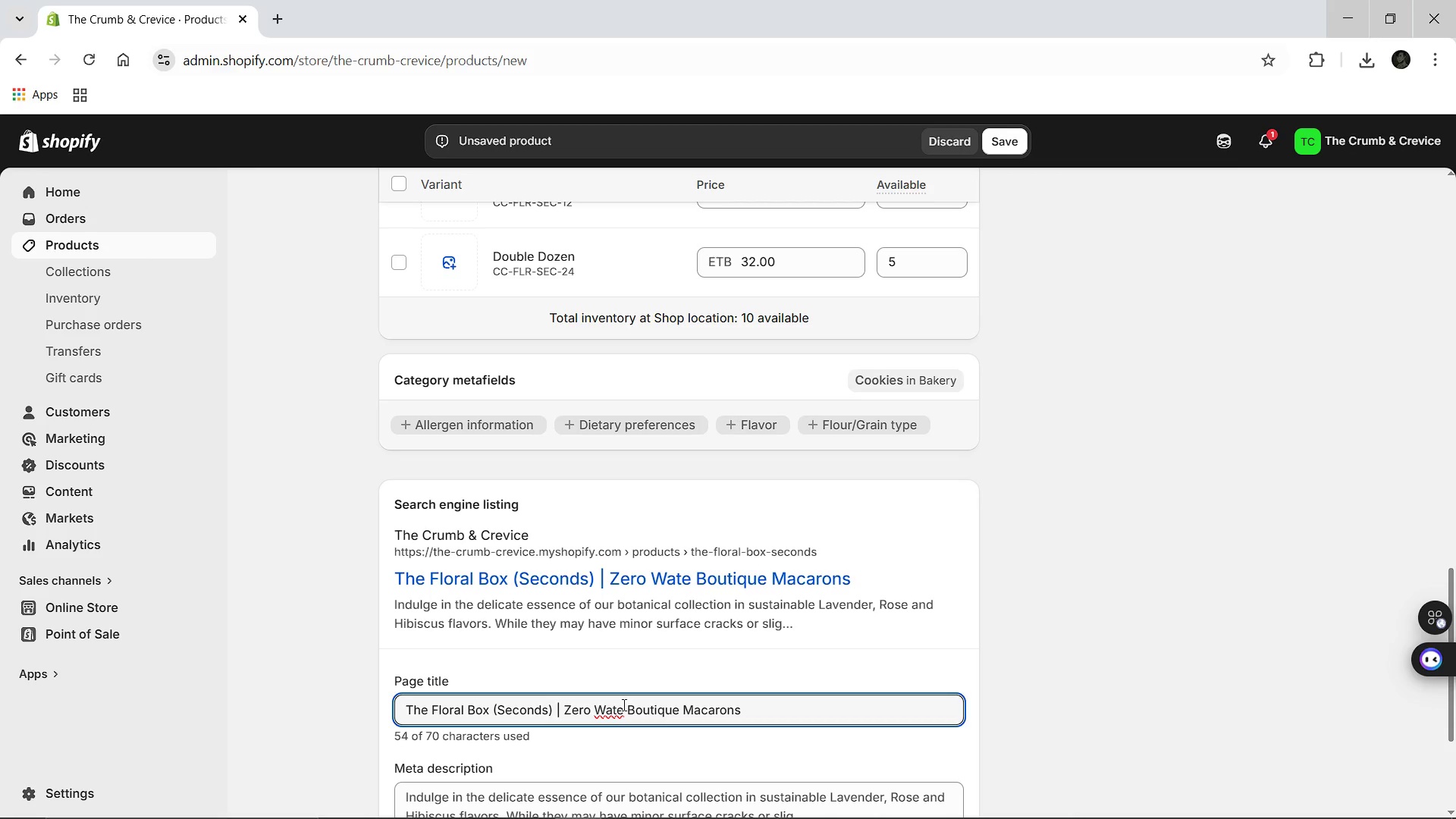 
key(ArrowRight)
 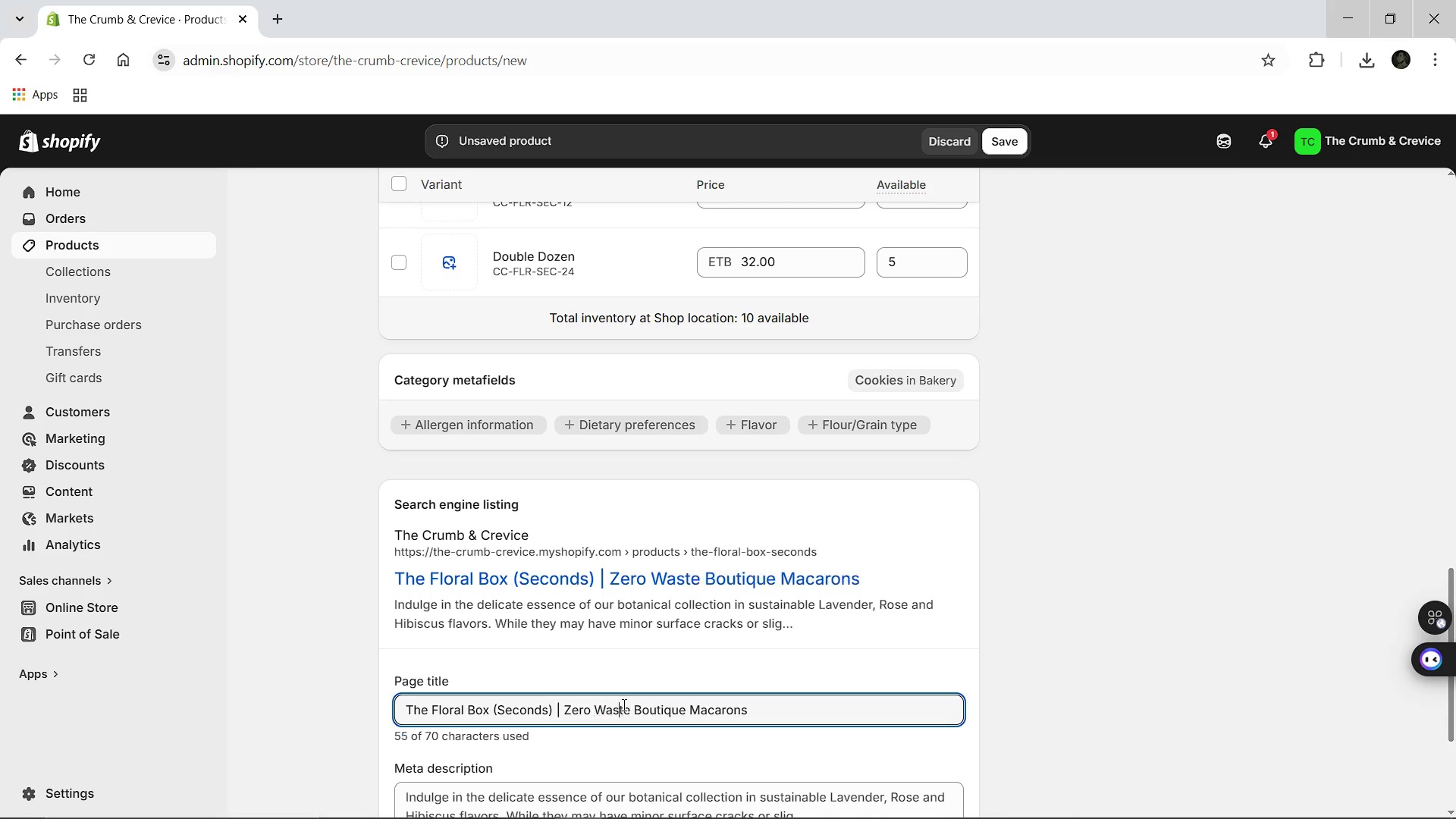 
key(S)
 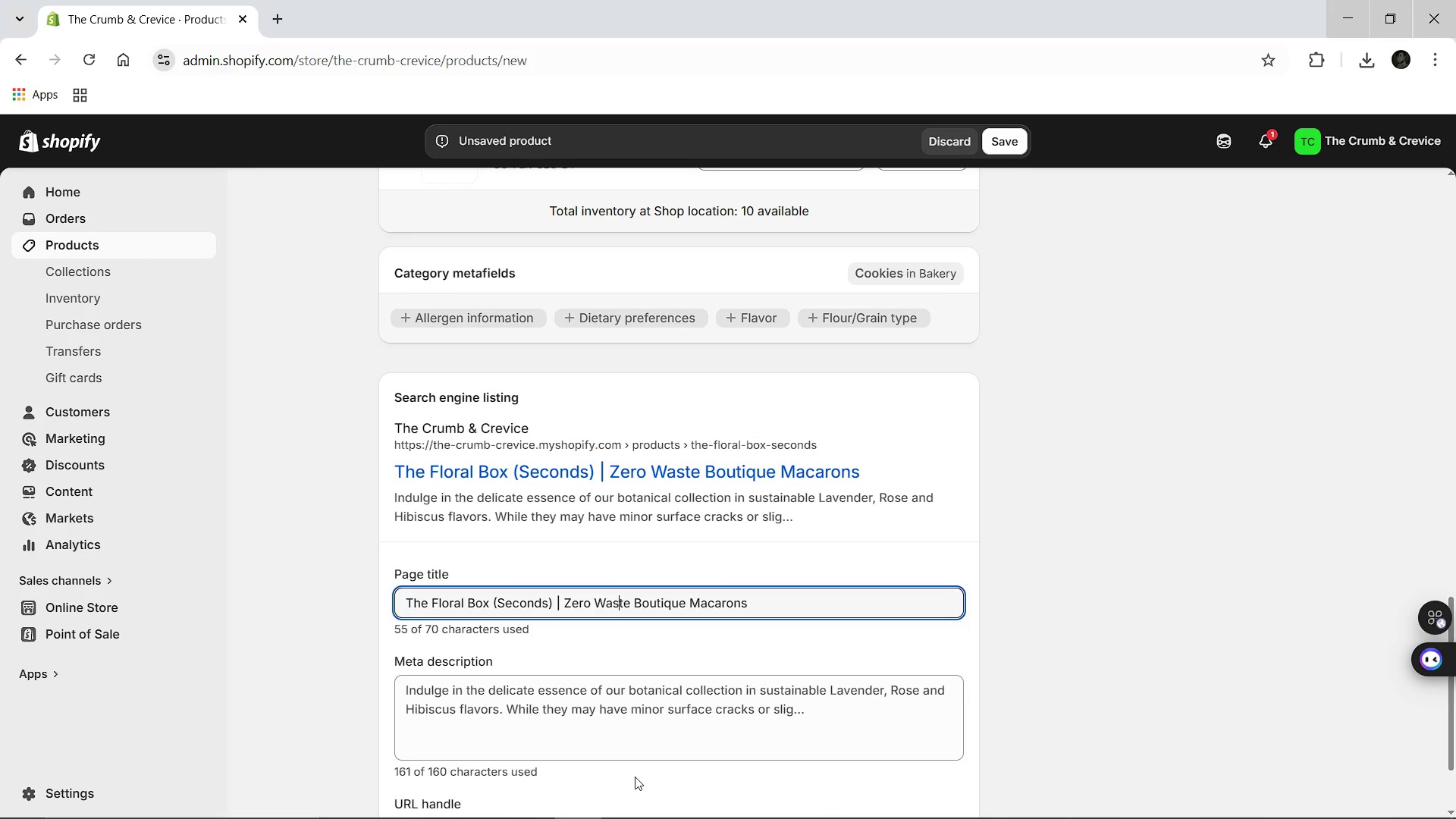 
left_click([572, 719])
 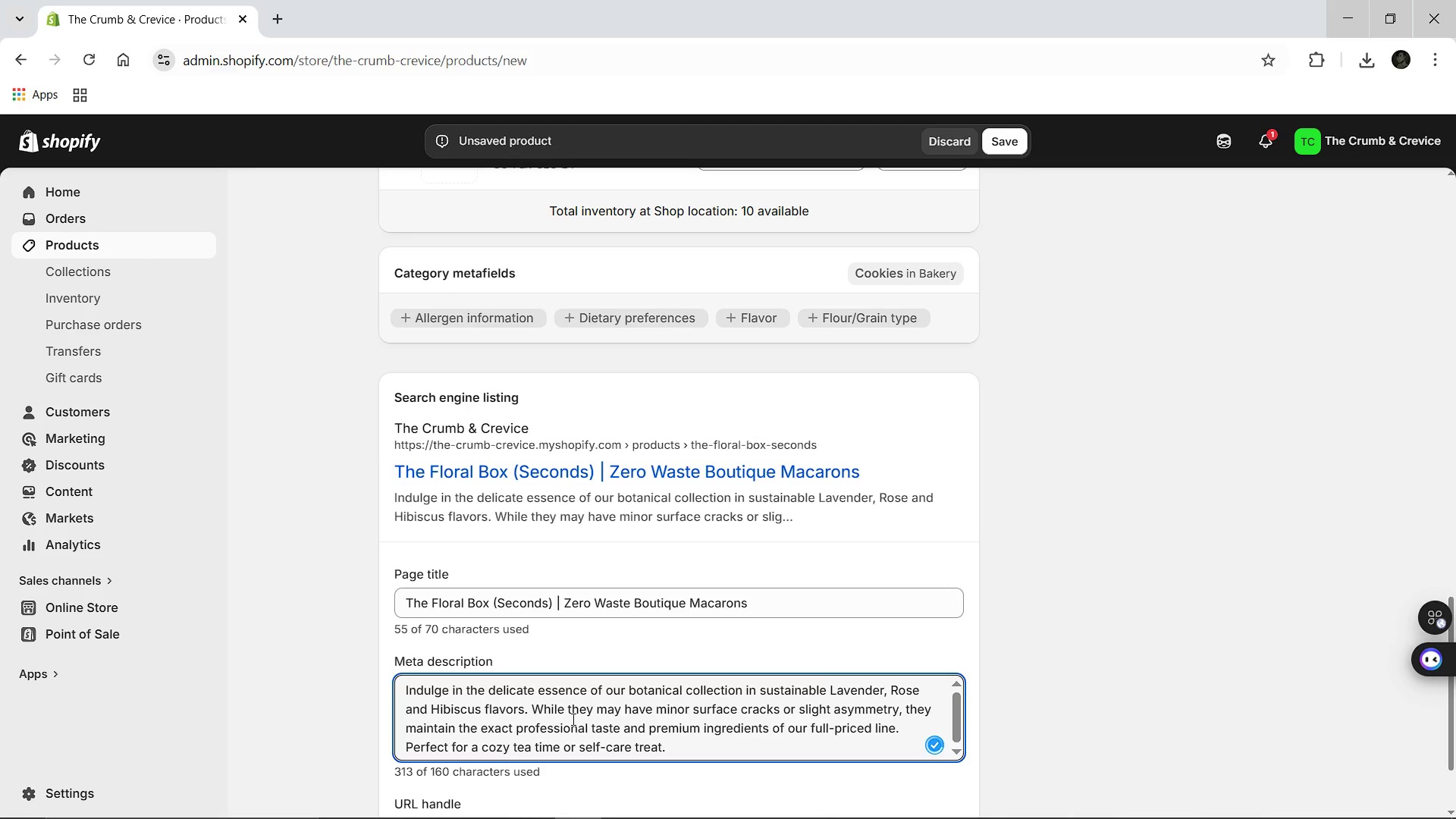 
key(Control+A)
 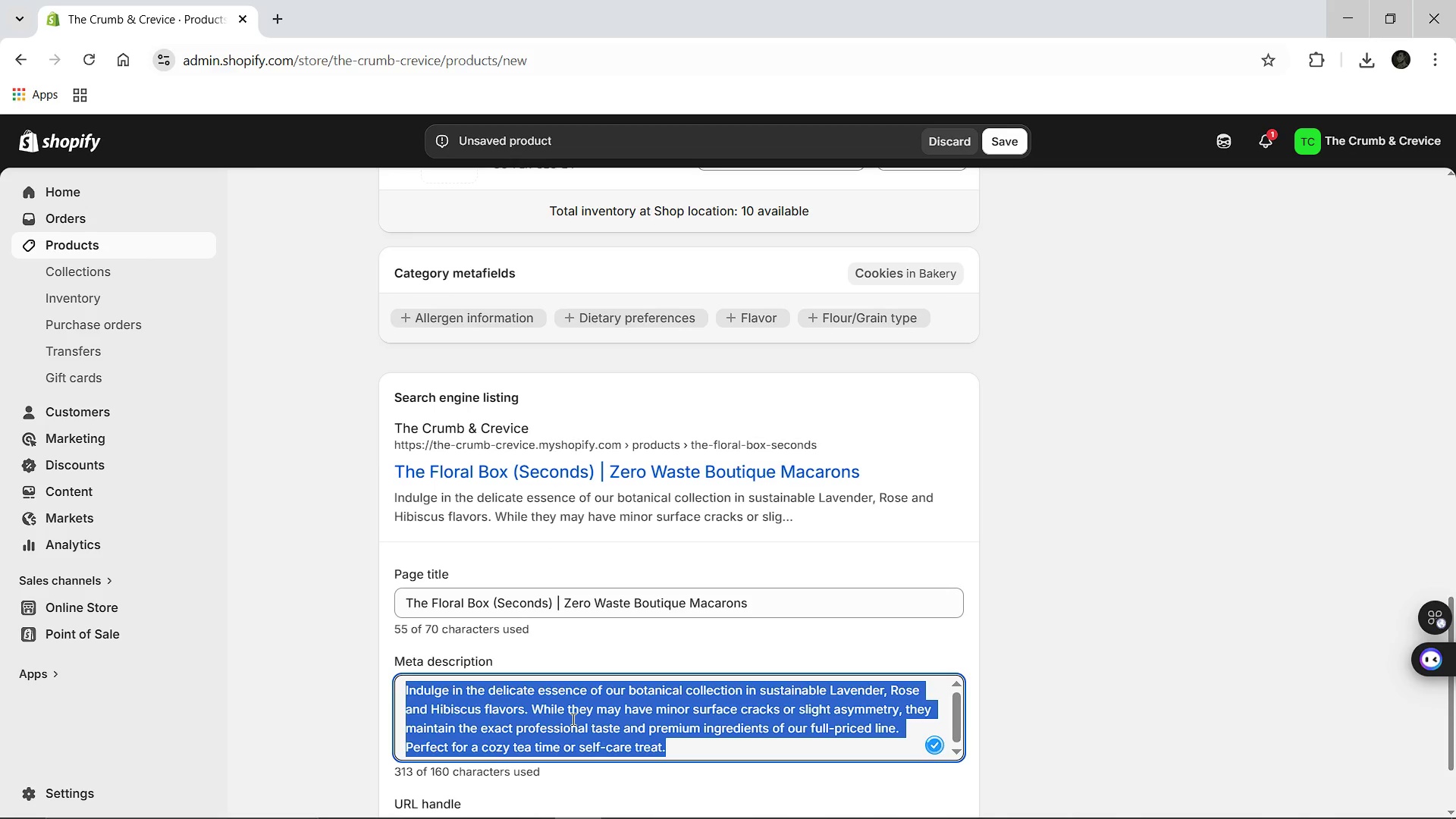 
type(Save on our floral )
key(Backspace)
key(Backspace)
key(Backspace)
key(Backspace)
key(Backspace)
key(Backspace)
key(Backspace)
key(Backspace)
type(Floral Mac)
 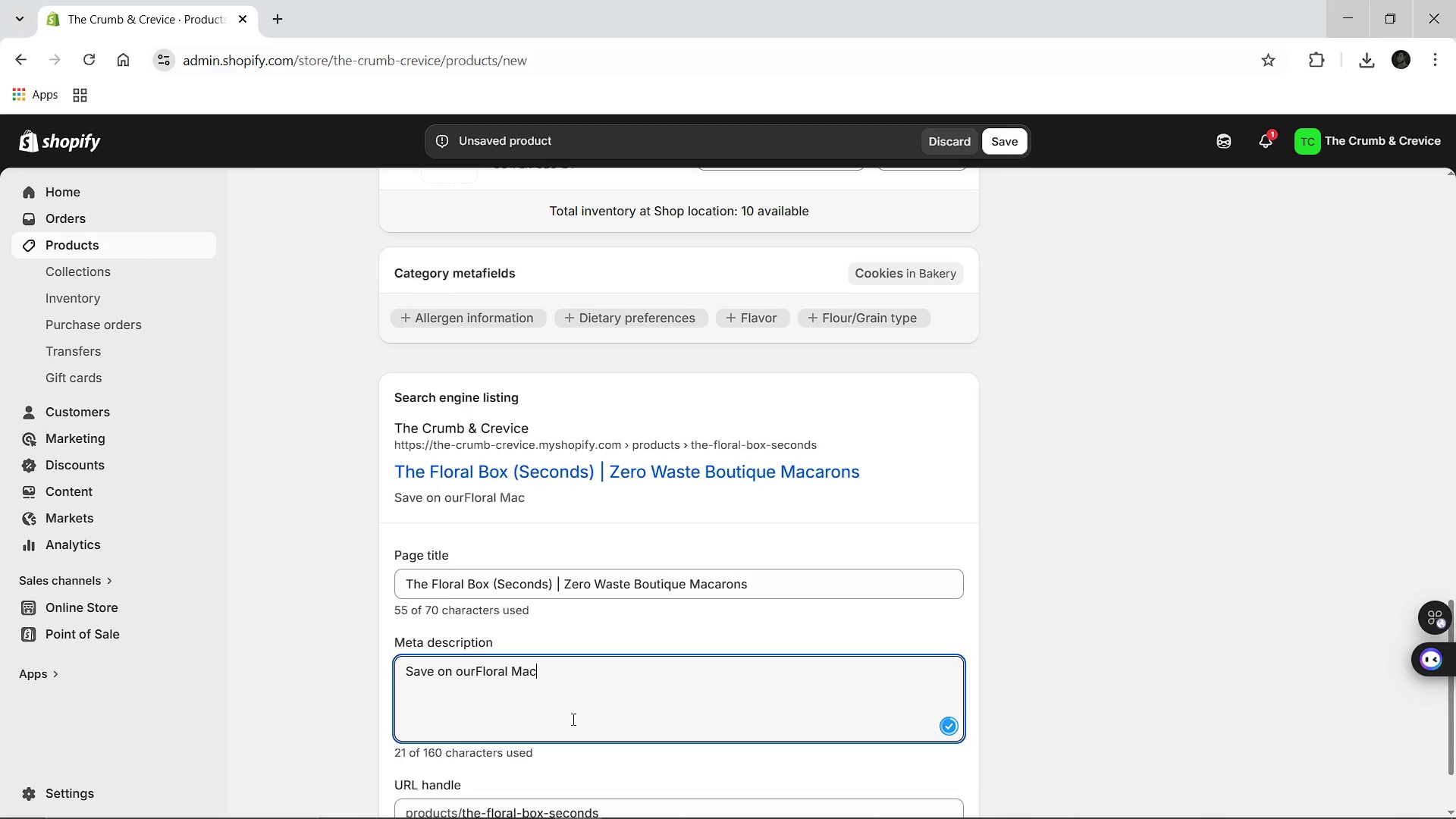 
hold_key(key=ArrowLeft, duration=0.84)
 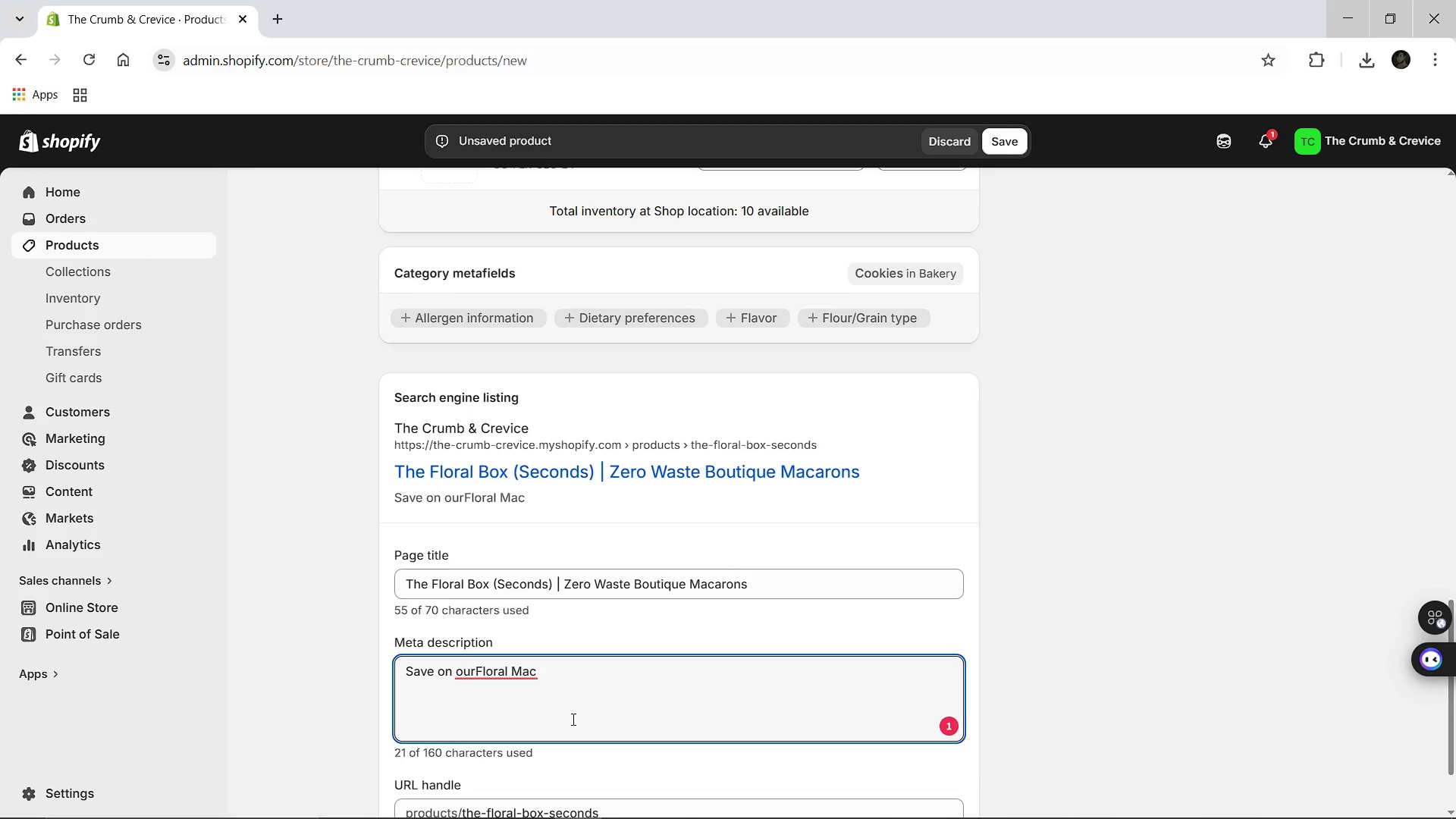 
key(ArrowRight)
 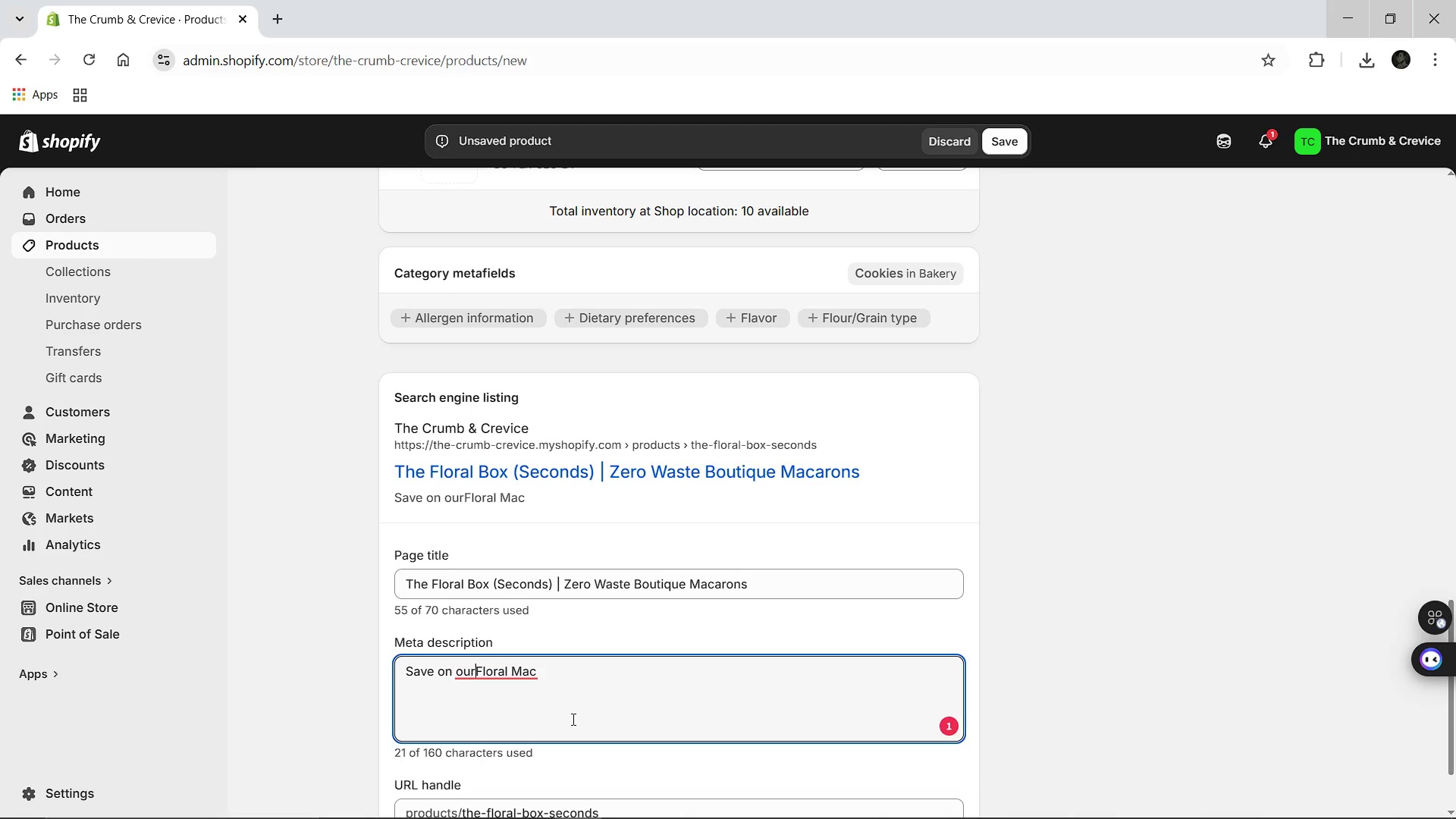 
key(ArrowRight)
 